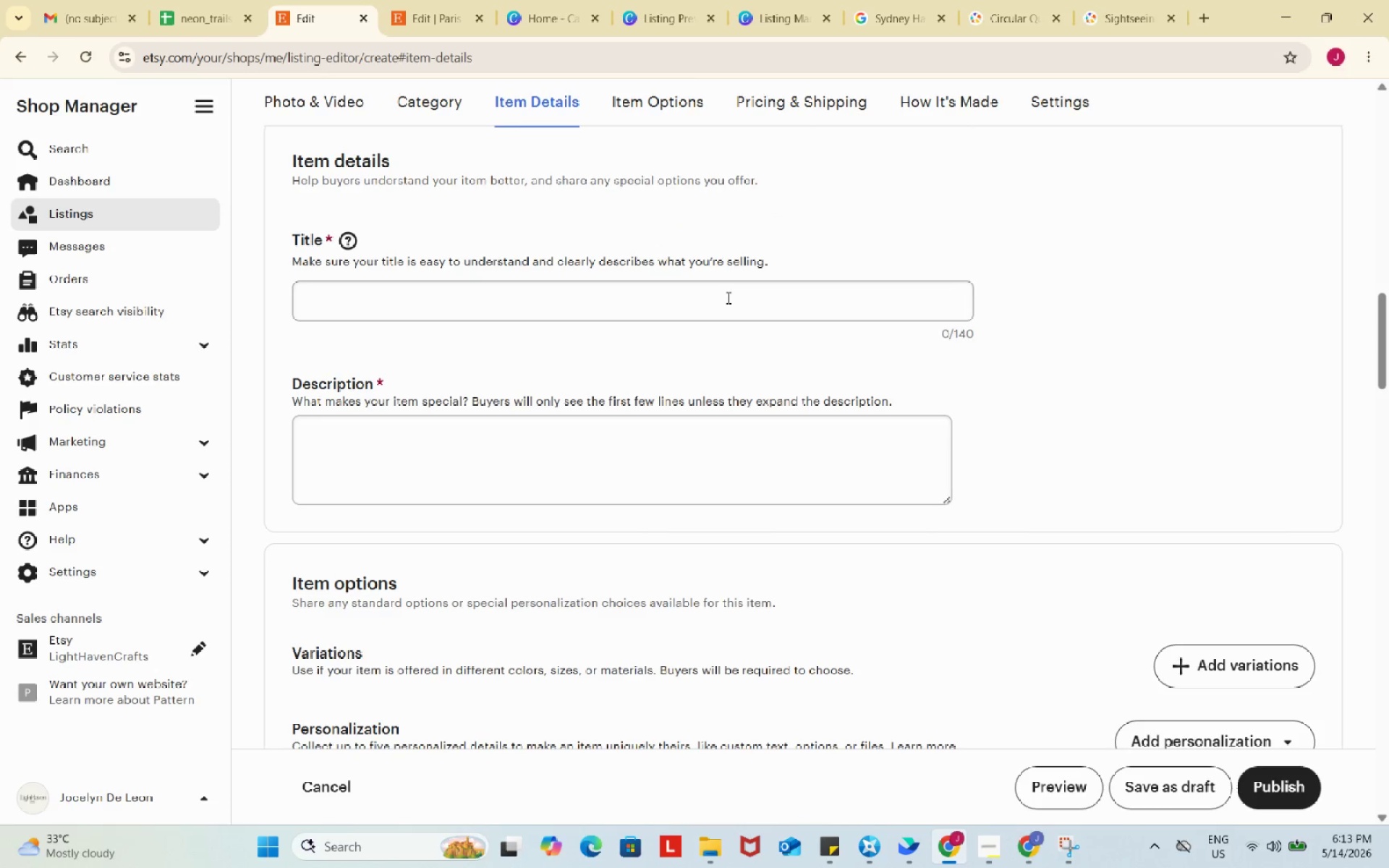 
wait(34.94)
 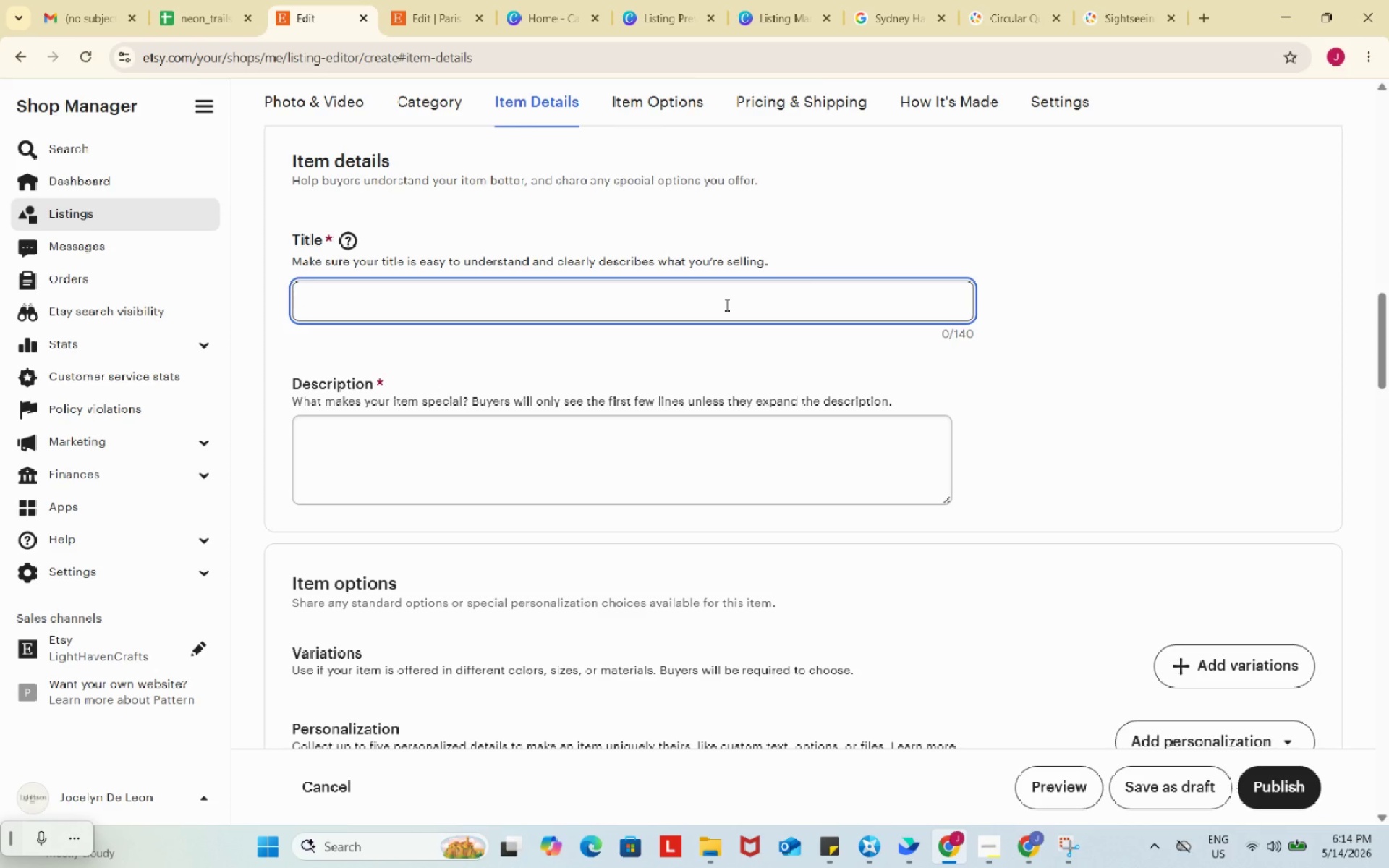 
type(Sydney NightnP)
key(Backspace)
key(Backspace)
type( Photography Tour Gift Voucher, Circular Quay Photo Walk Experience.)
 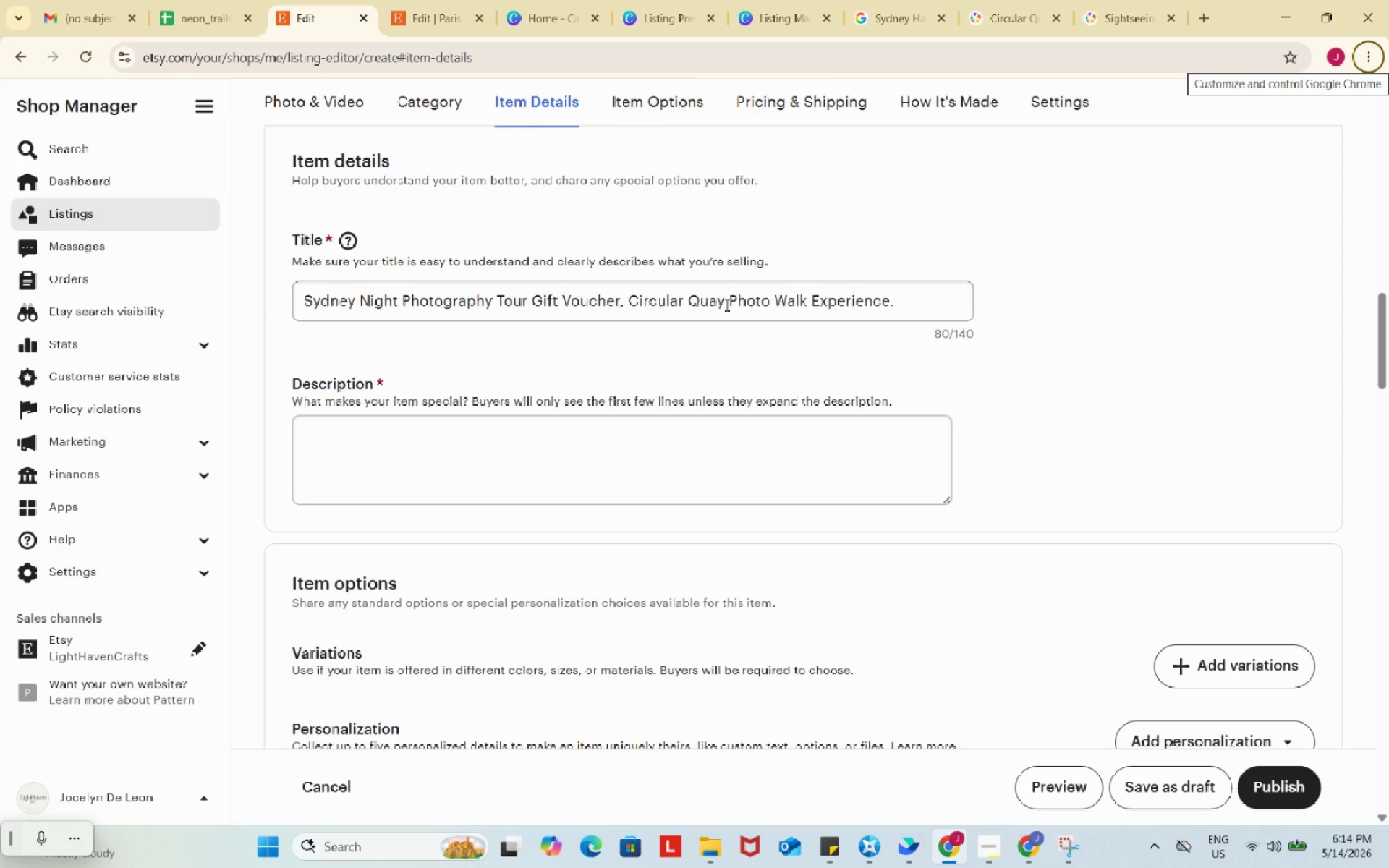 
 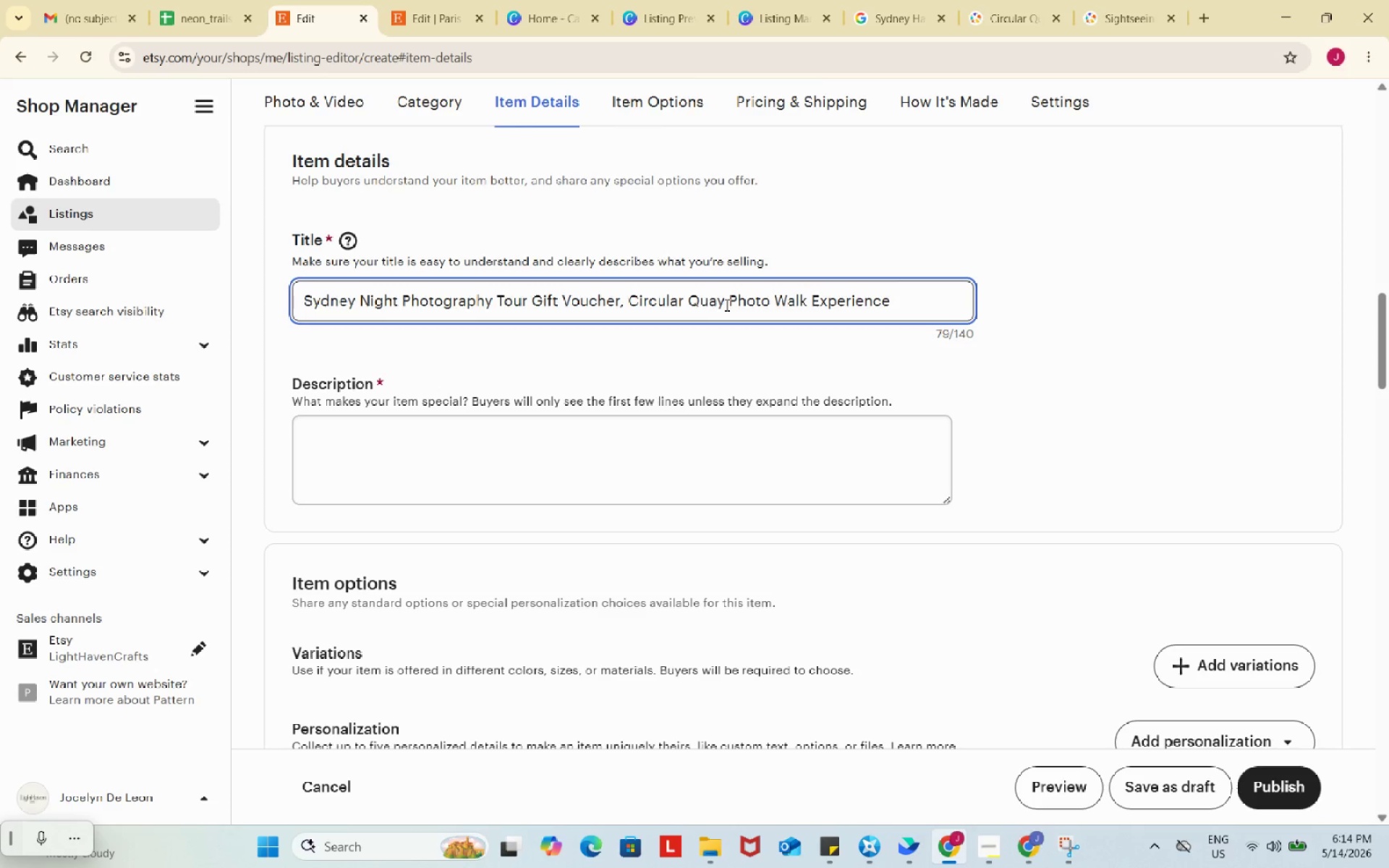 
key(Alt+AltRight)
 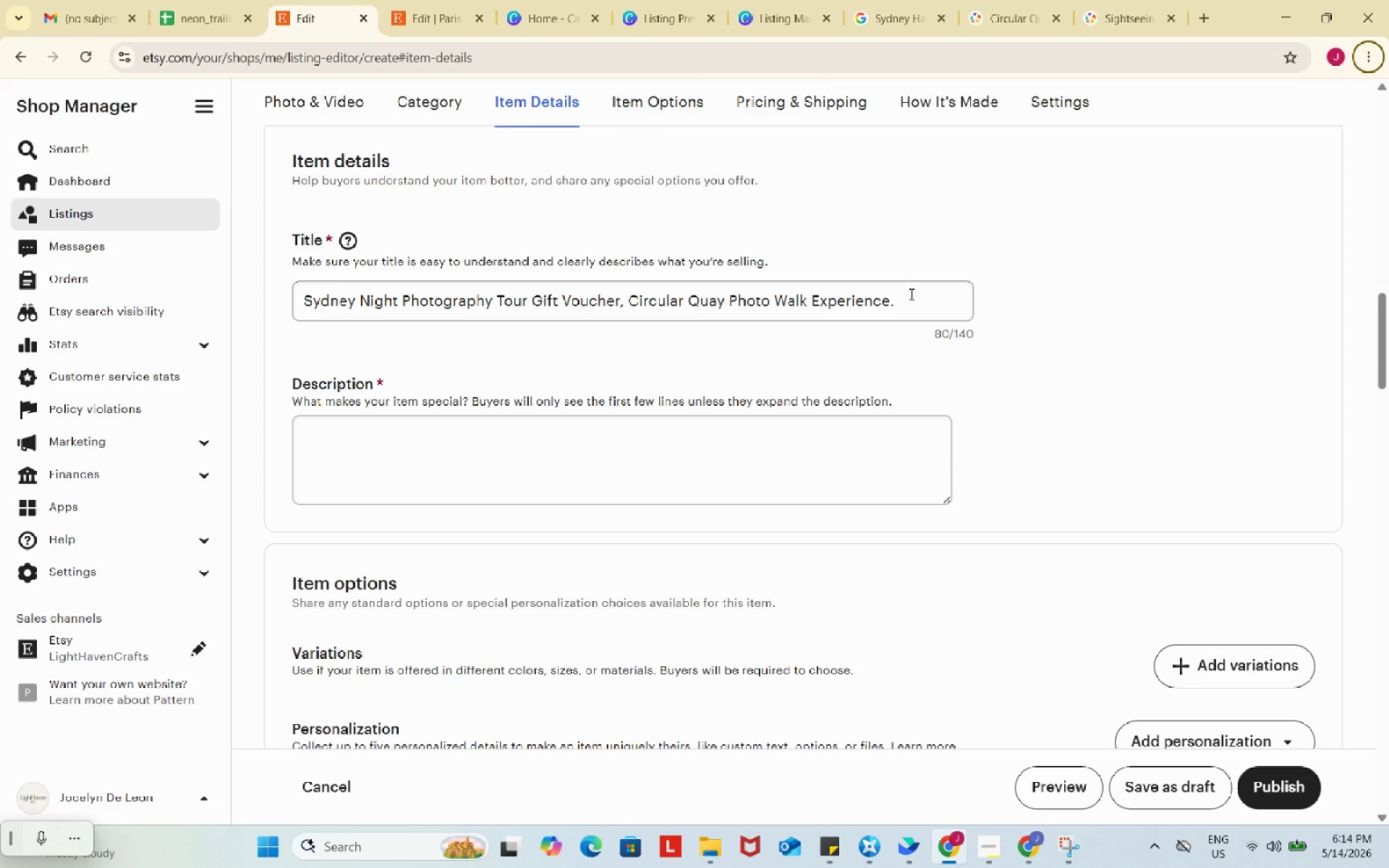 
left_click([919, 287])
 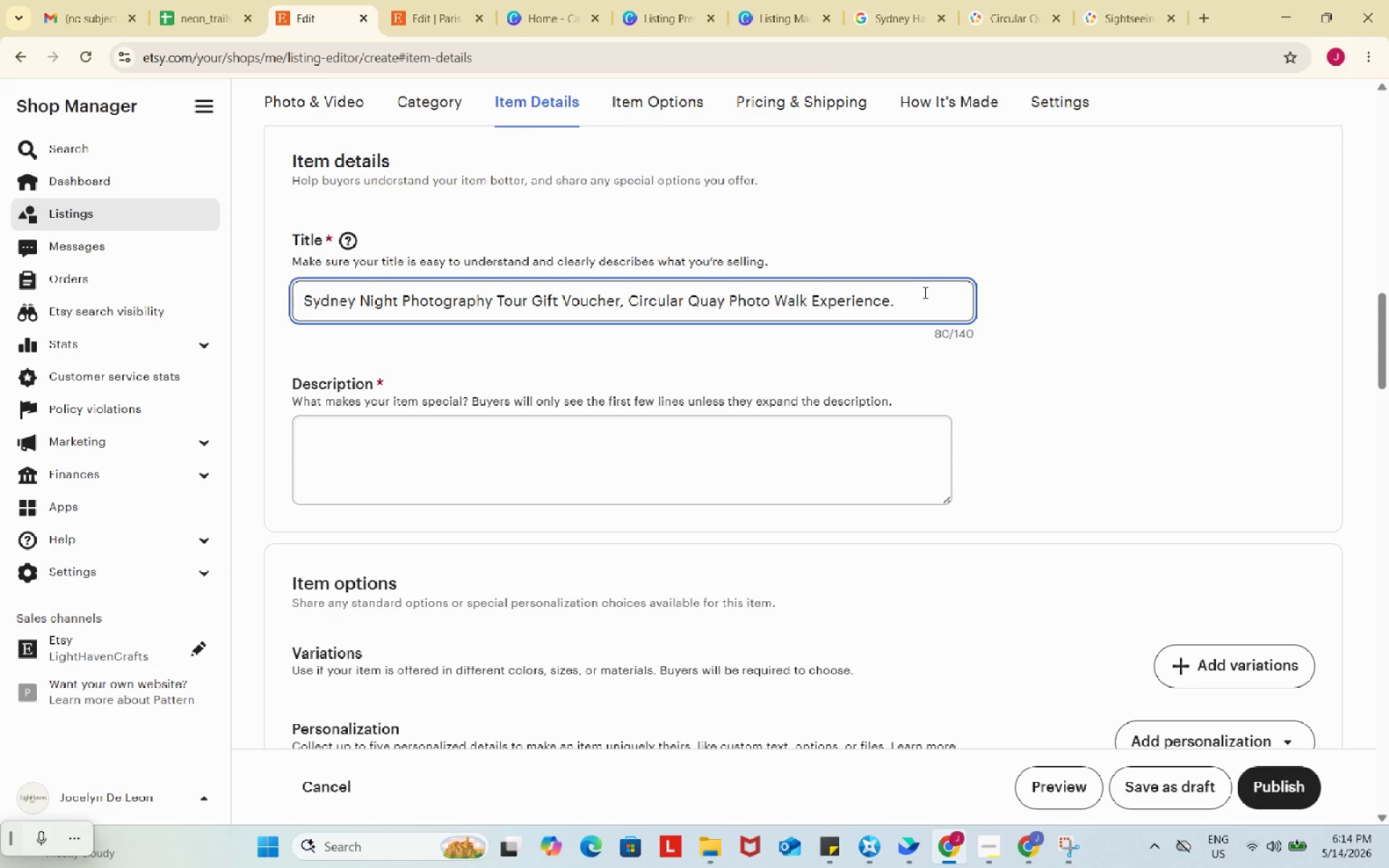 
type( )
key(Backspace)
key(Backspace)
type(, Printable Travel Gift, Instant Doe)
key(Backspace)
type(wnload)
 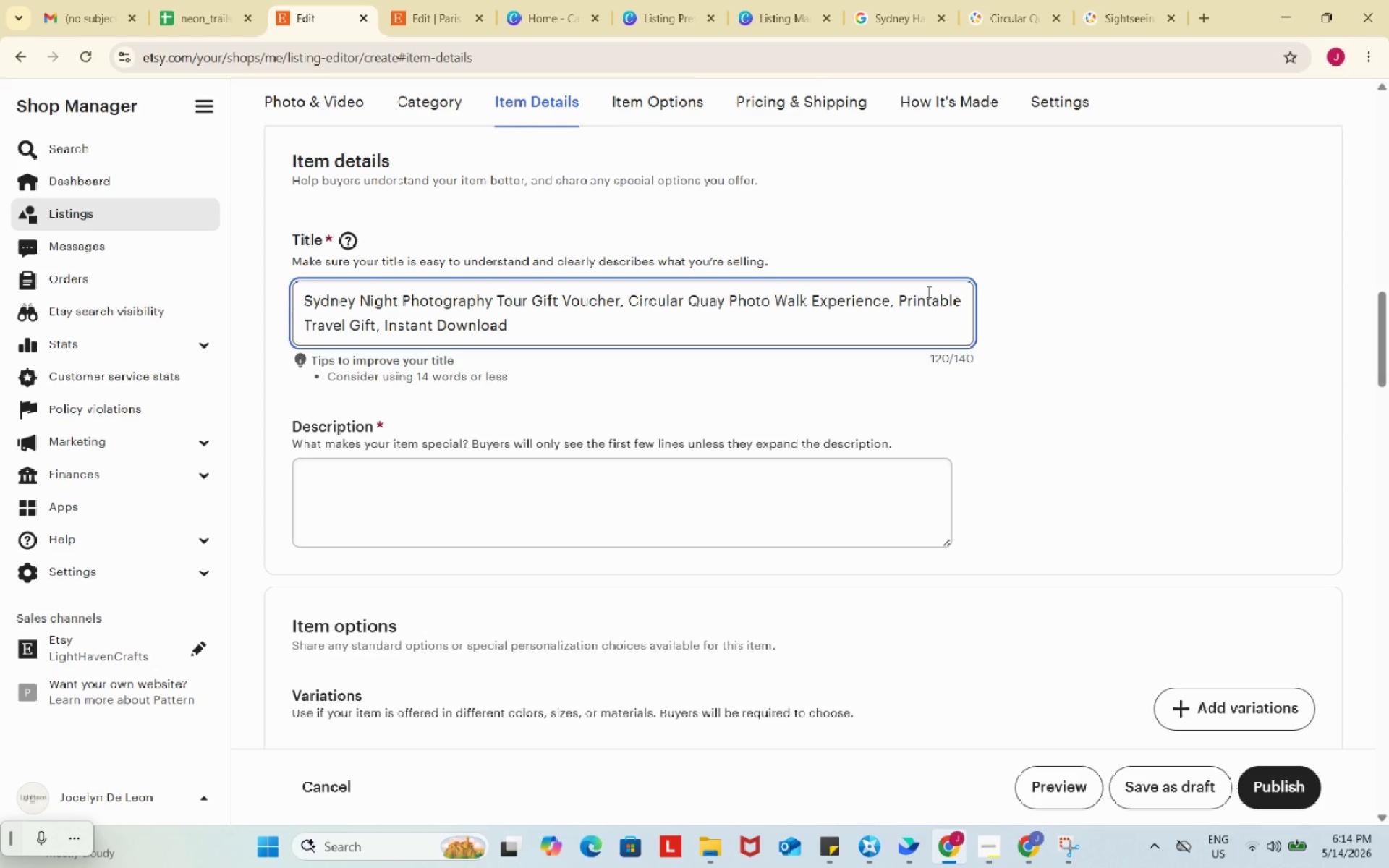 
left_click([851, 475])
 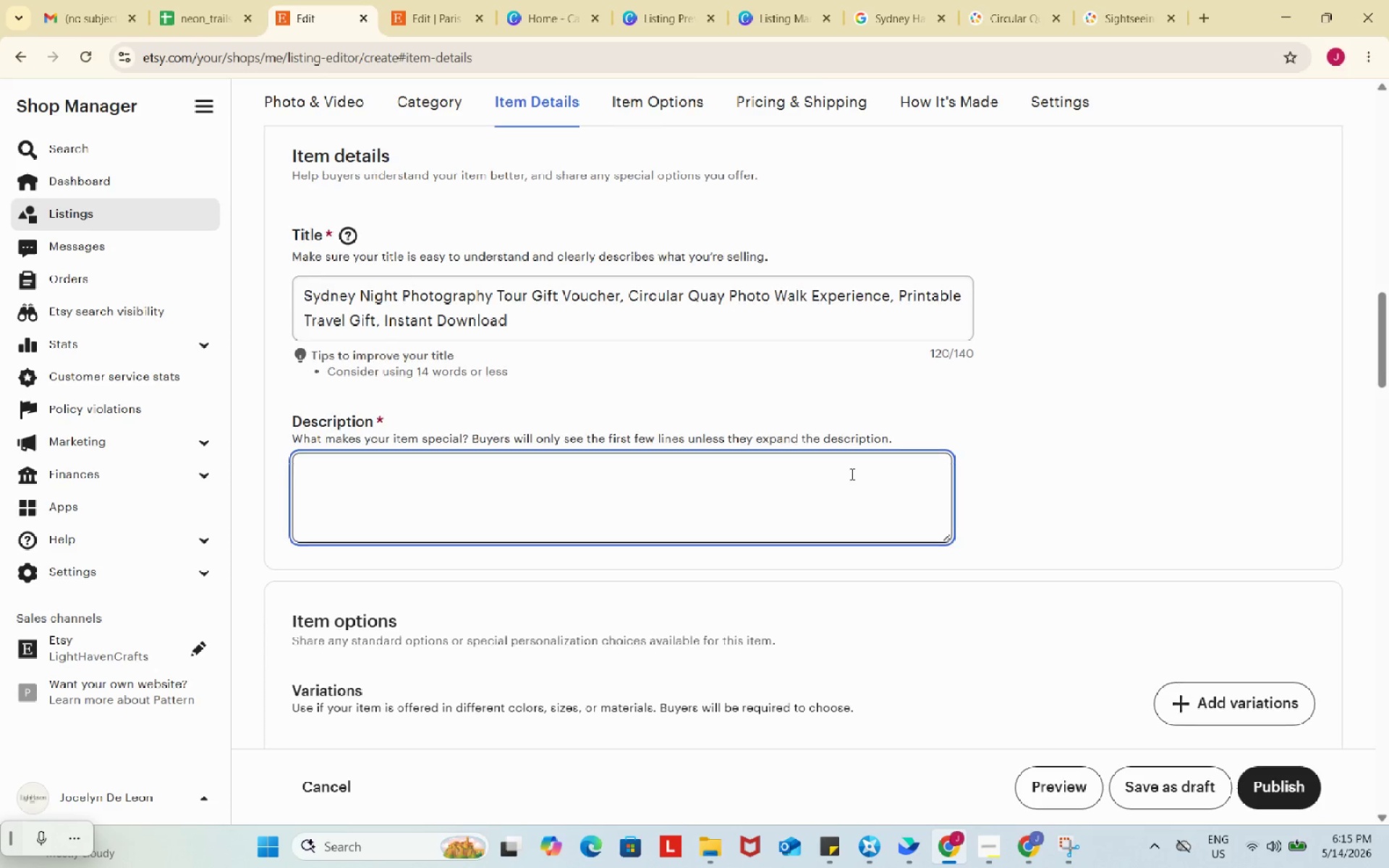 
scroll: coordinate [851, 474], scroll_direction: down, amount: 2.0
 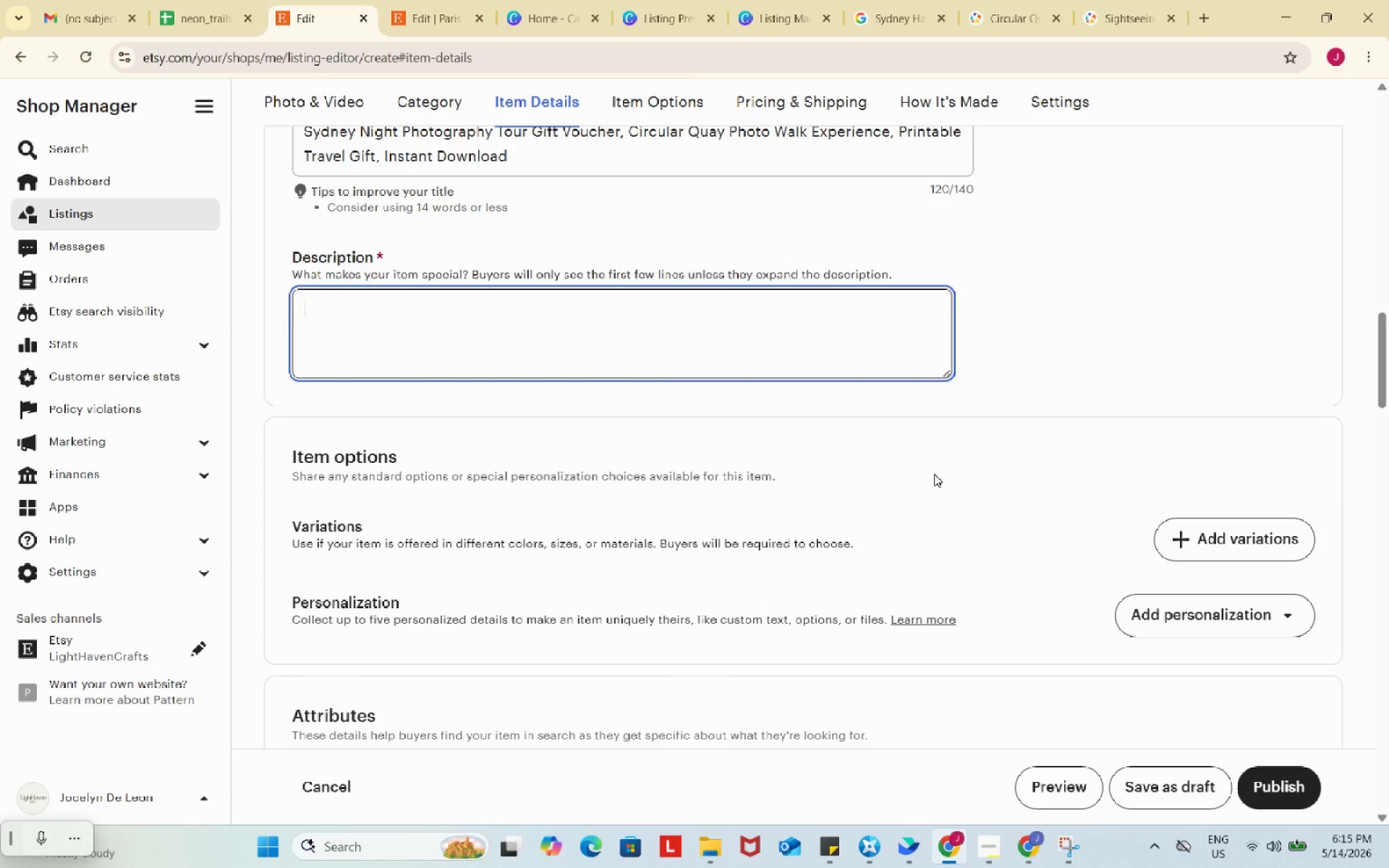 
scroll: coordinate [934, 474], scroll_direction: up, amount: 1.0
 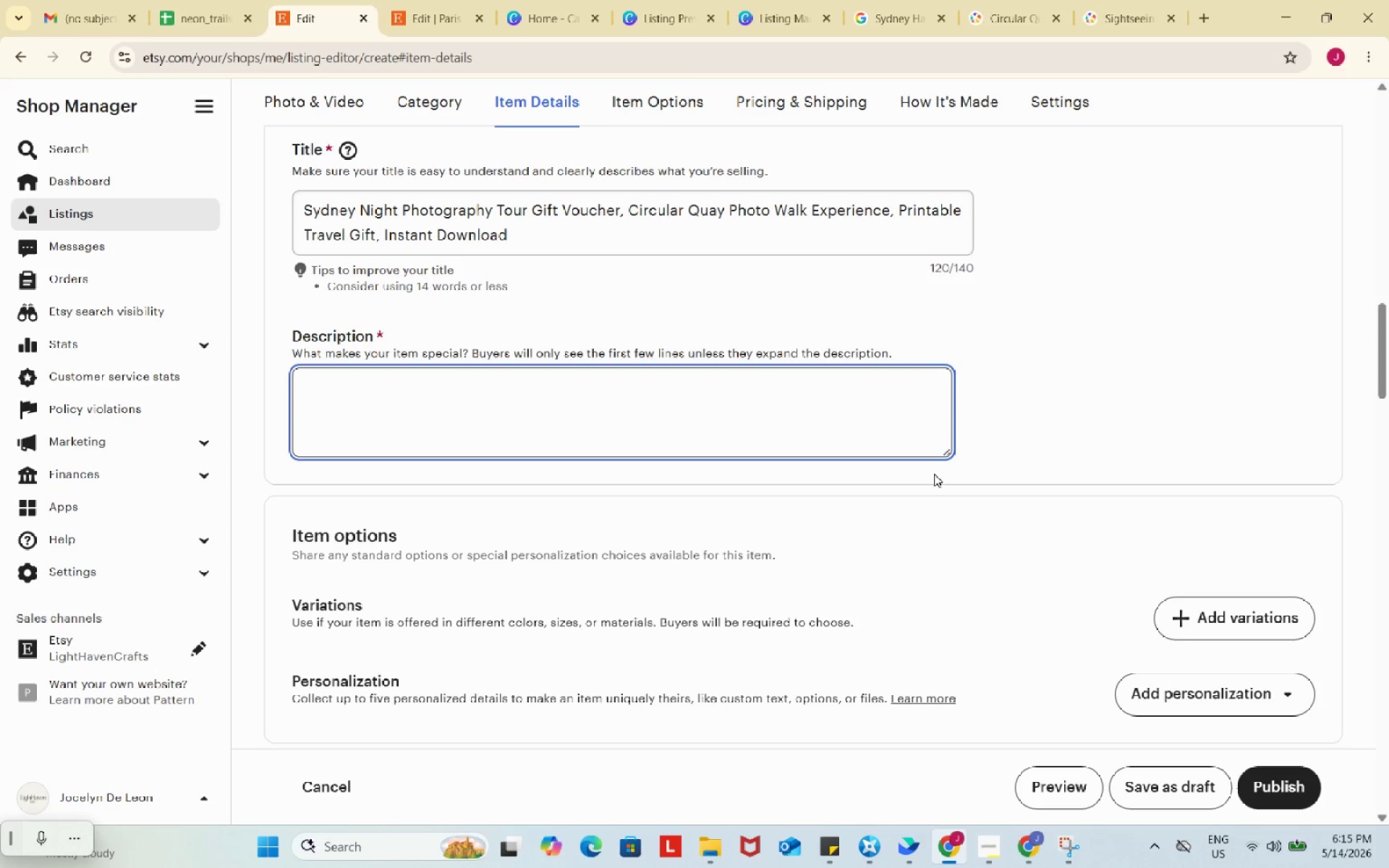 
wait(11.56)
 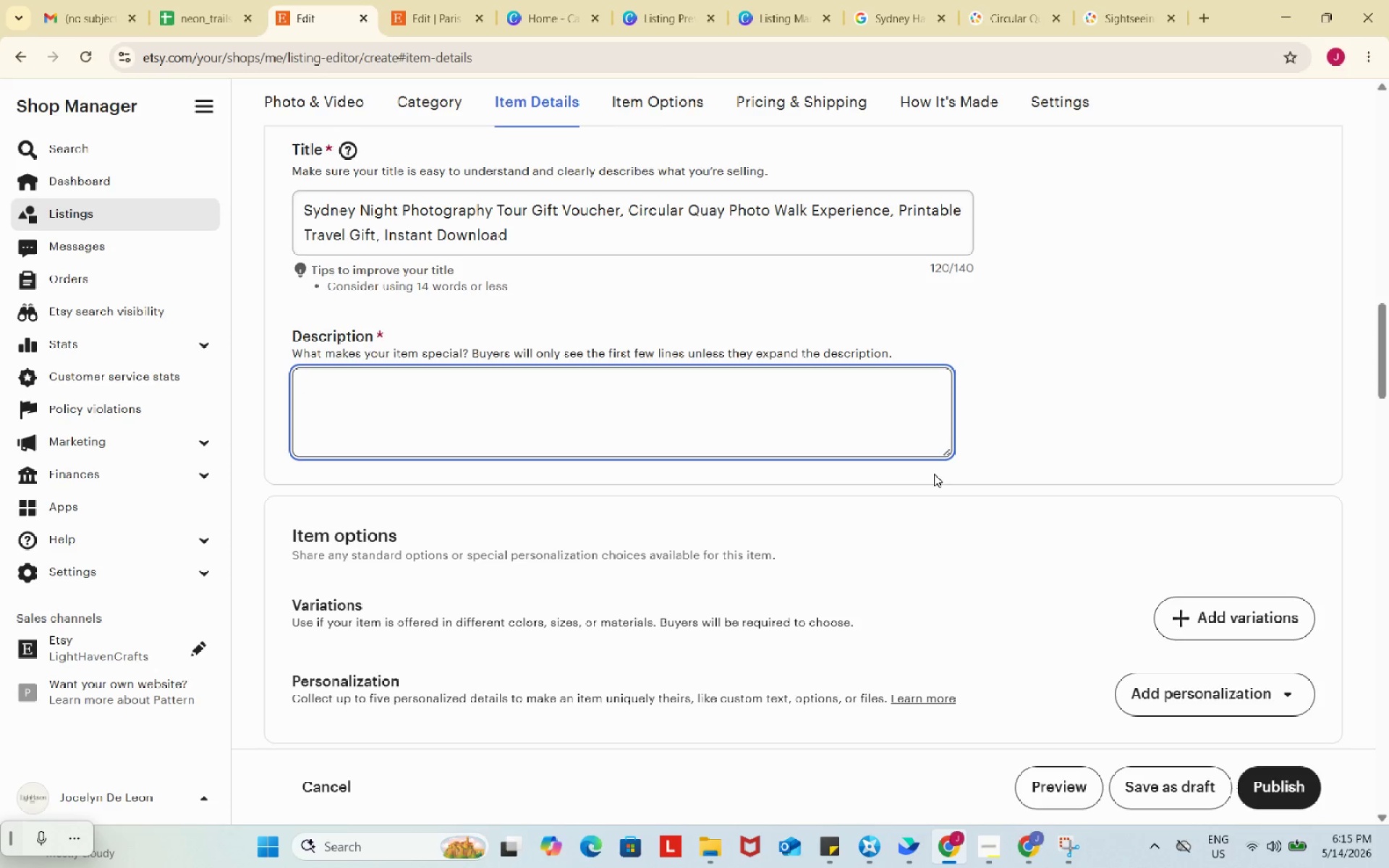 
type(Experience the stunning beauty of Sydney Harbour after dark on this immeri)
key(Backspace)
type(sive cis)
key(Backspace)
type(rcula)
key(Backspace)
key(Backspace)
key(Backspace)
key(Backspace)
key(Backspace)
key(Backspace)
key(Backspace)
 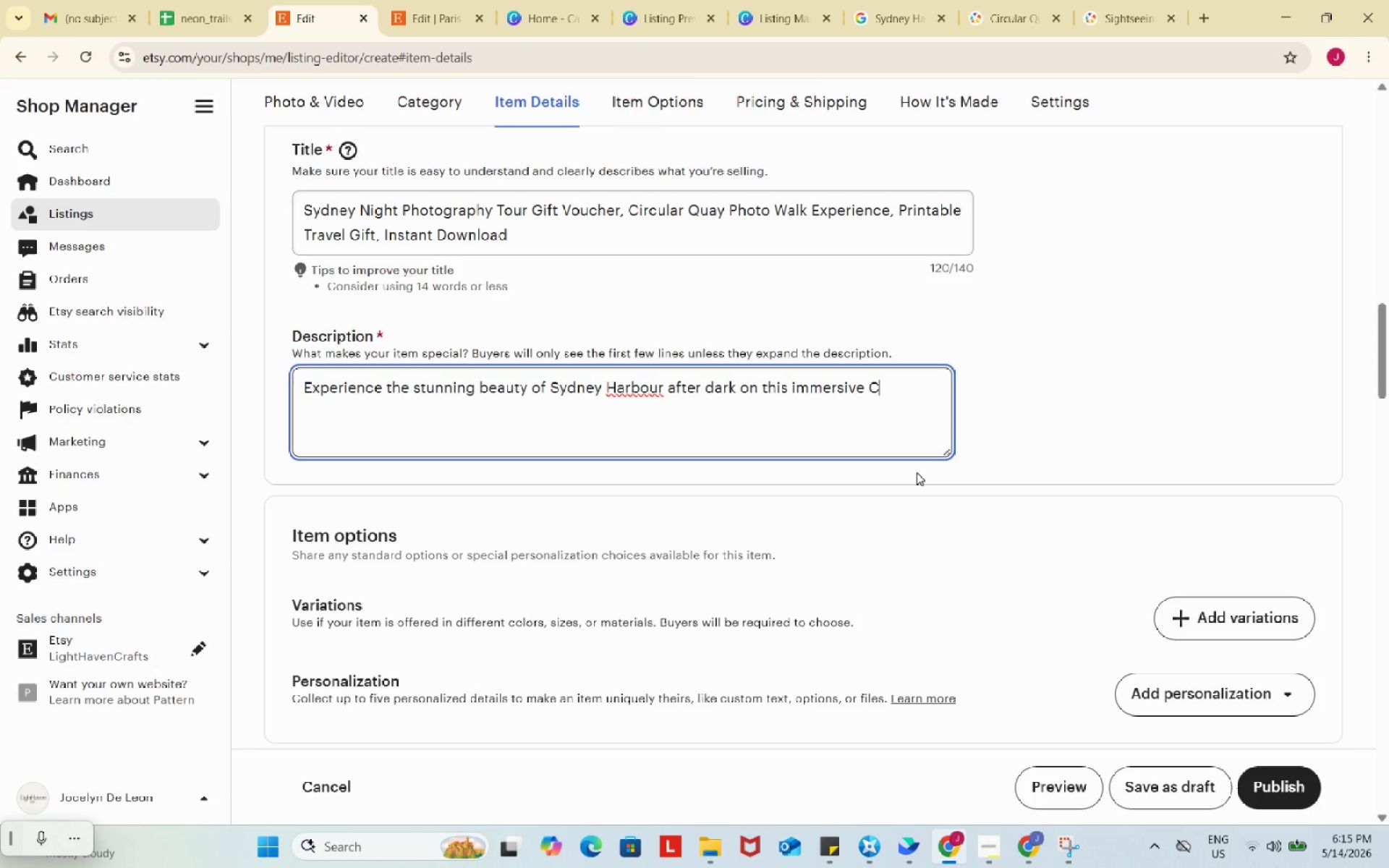 
type(Circular Quay Nocturne photography)
 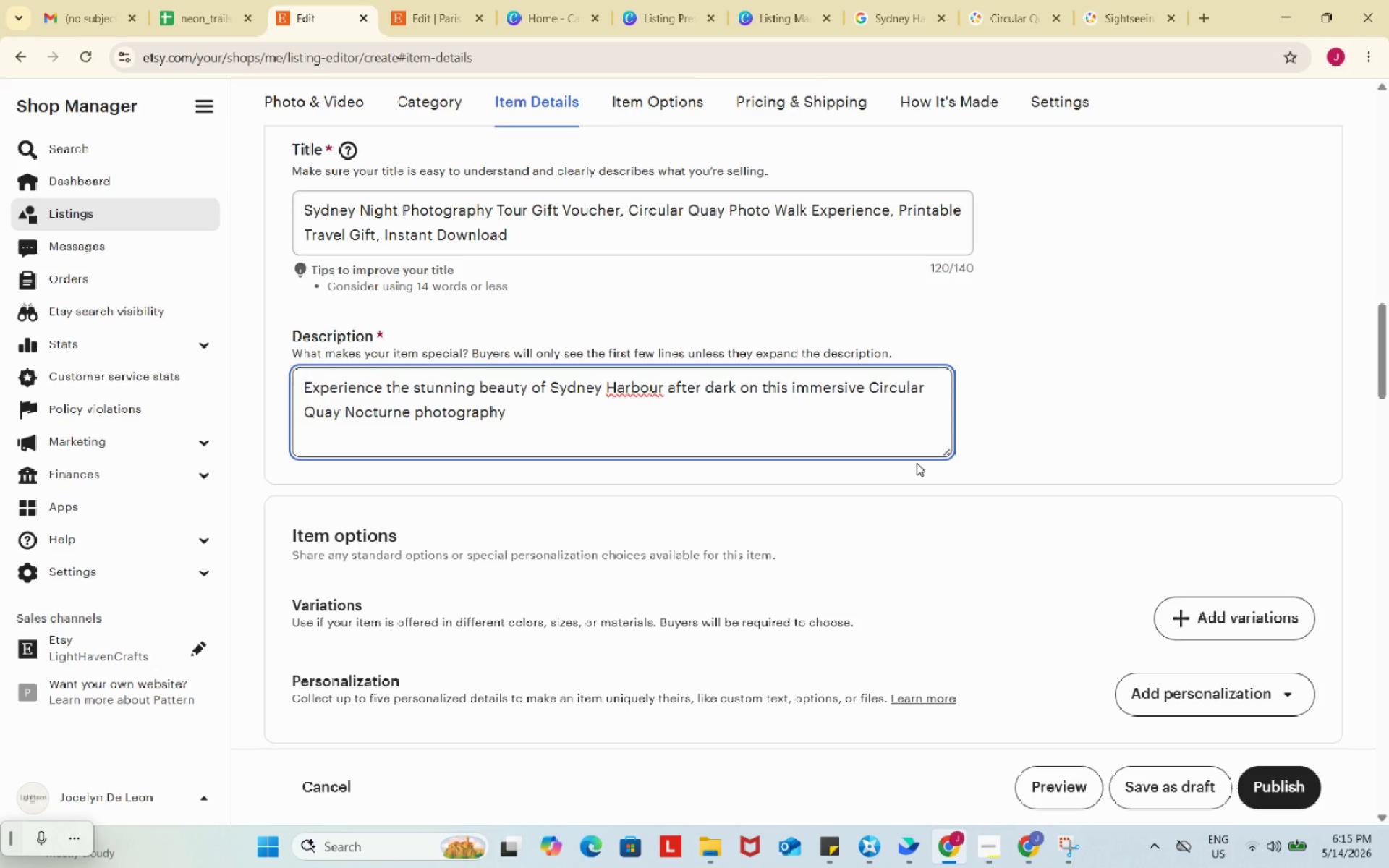 
wait(8.2)
 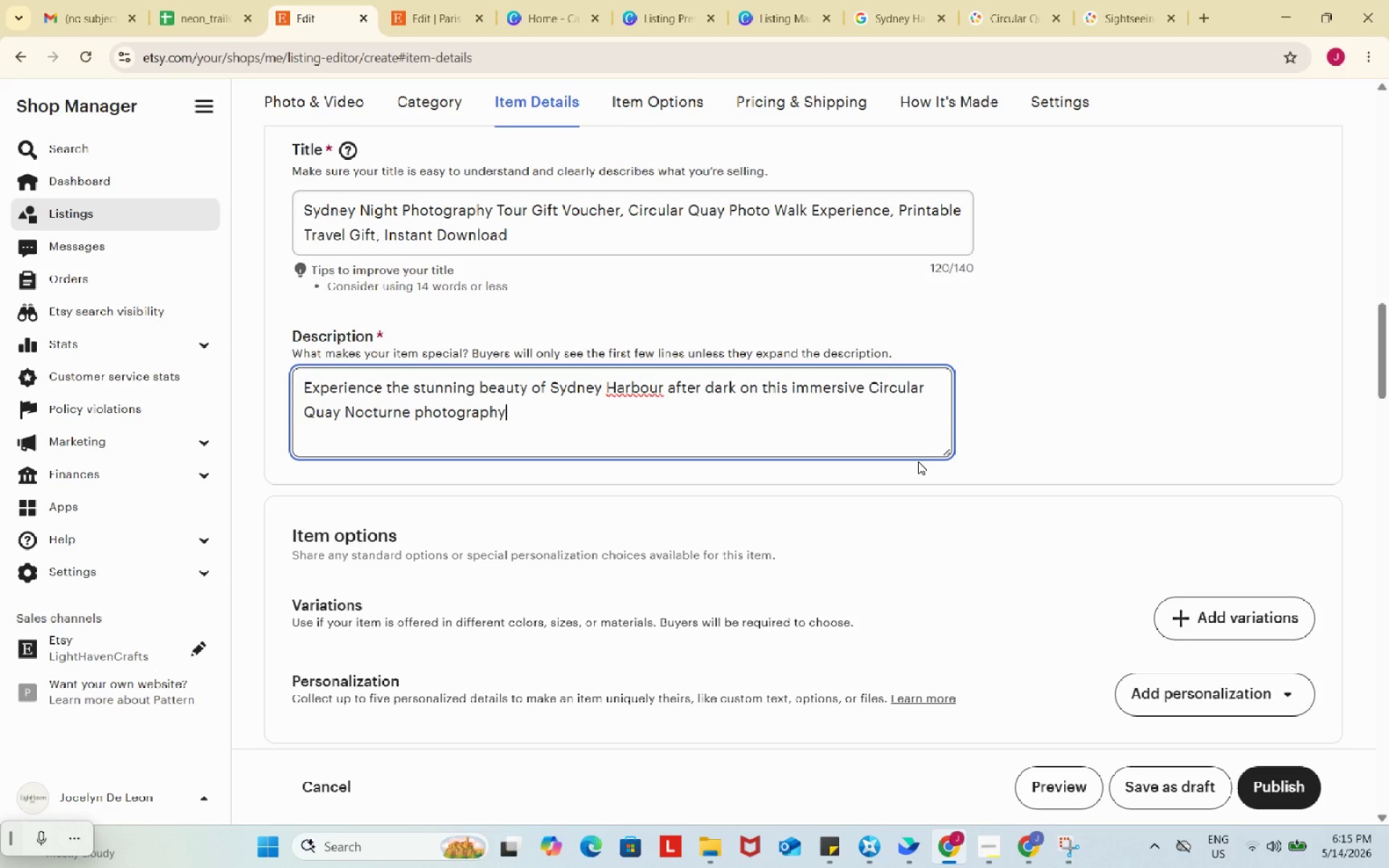 
type( tou)
 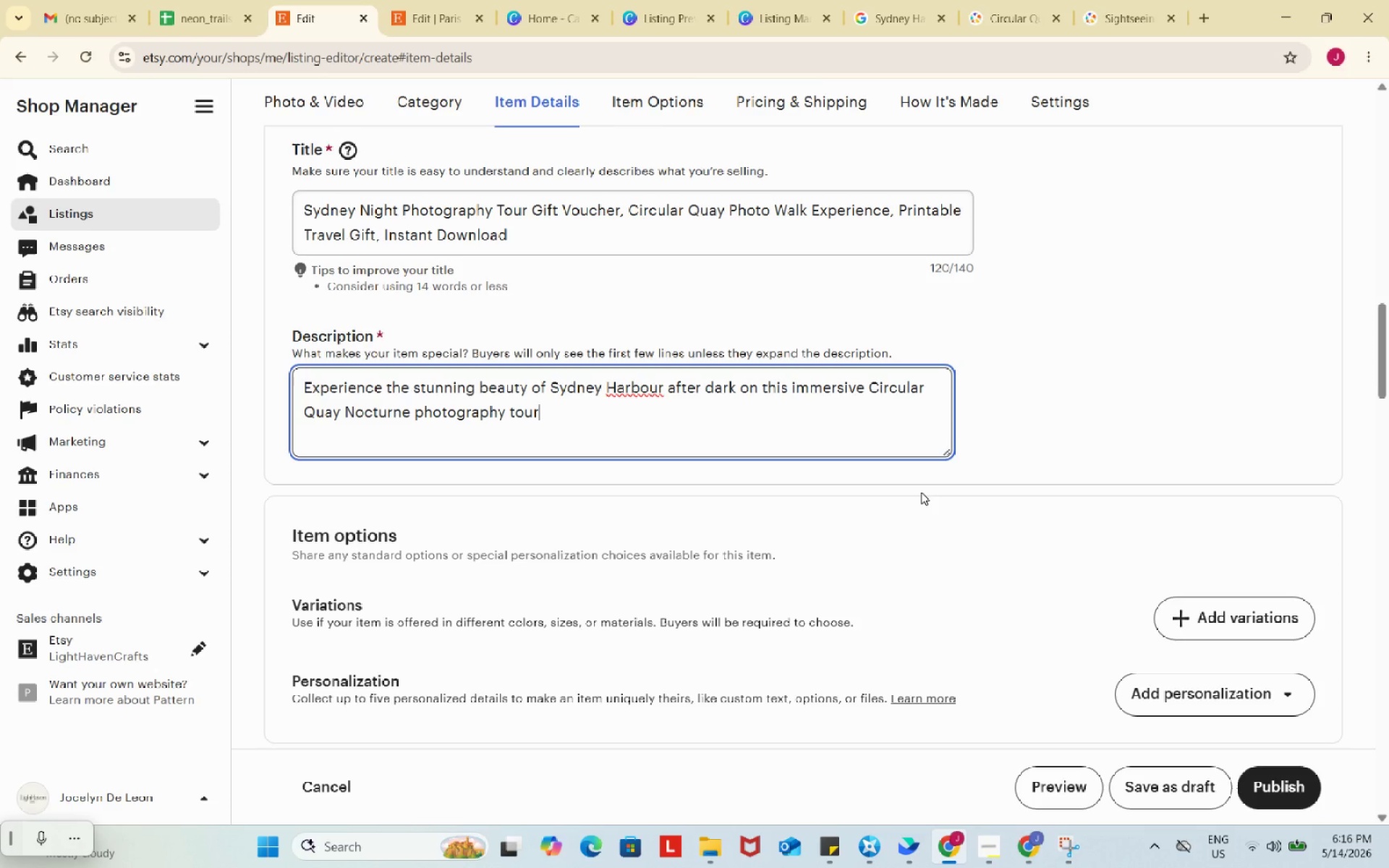 
key(R)
 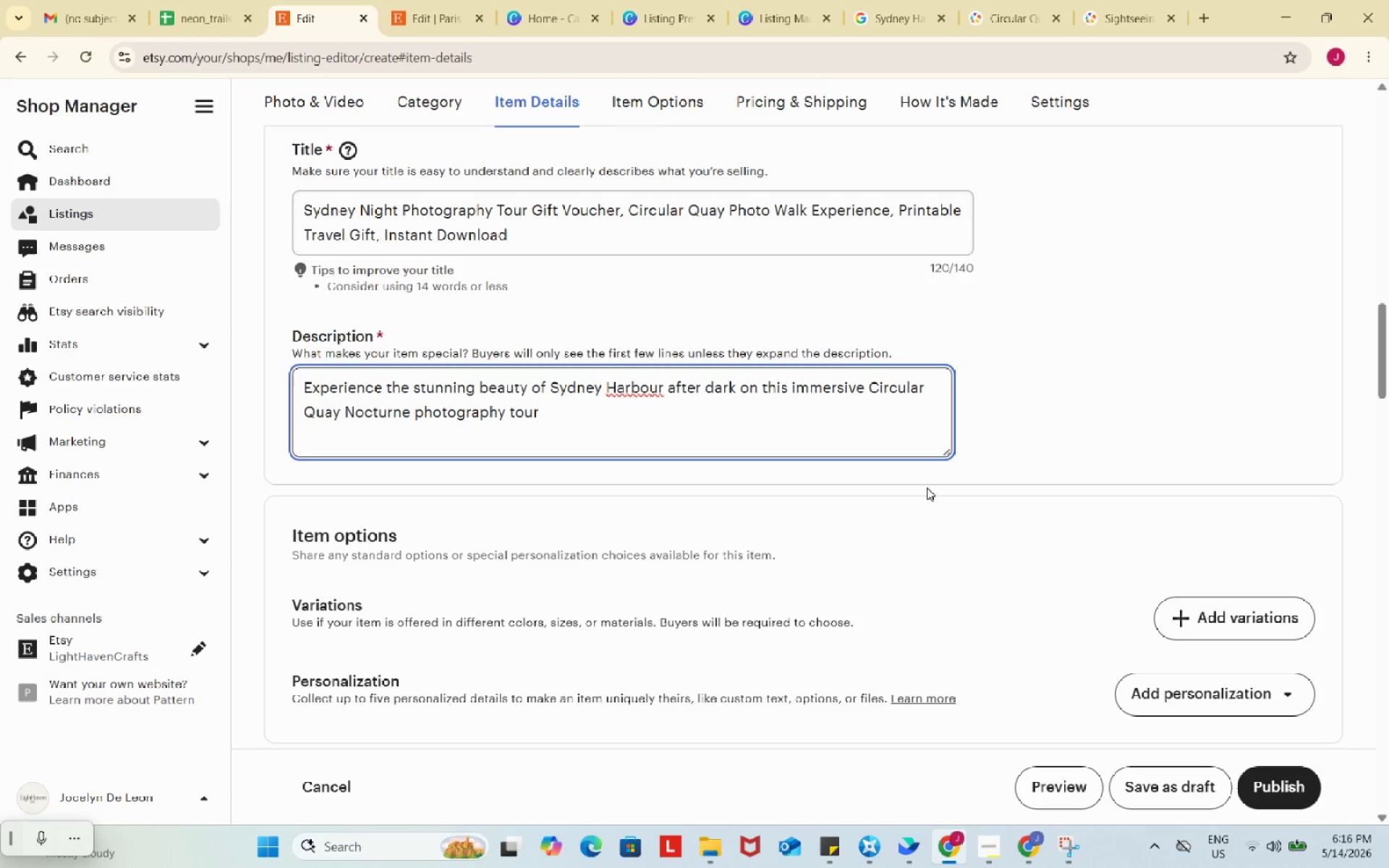 
key(Period)
 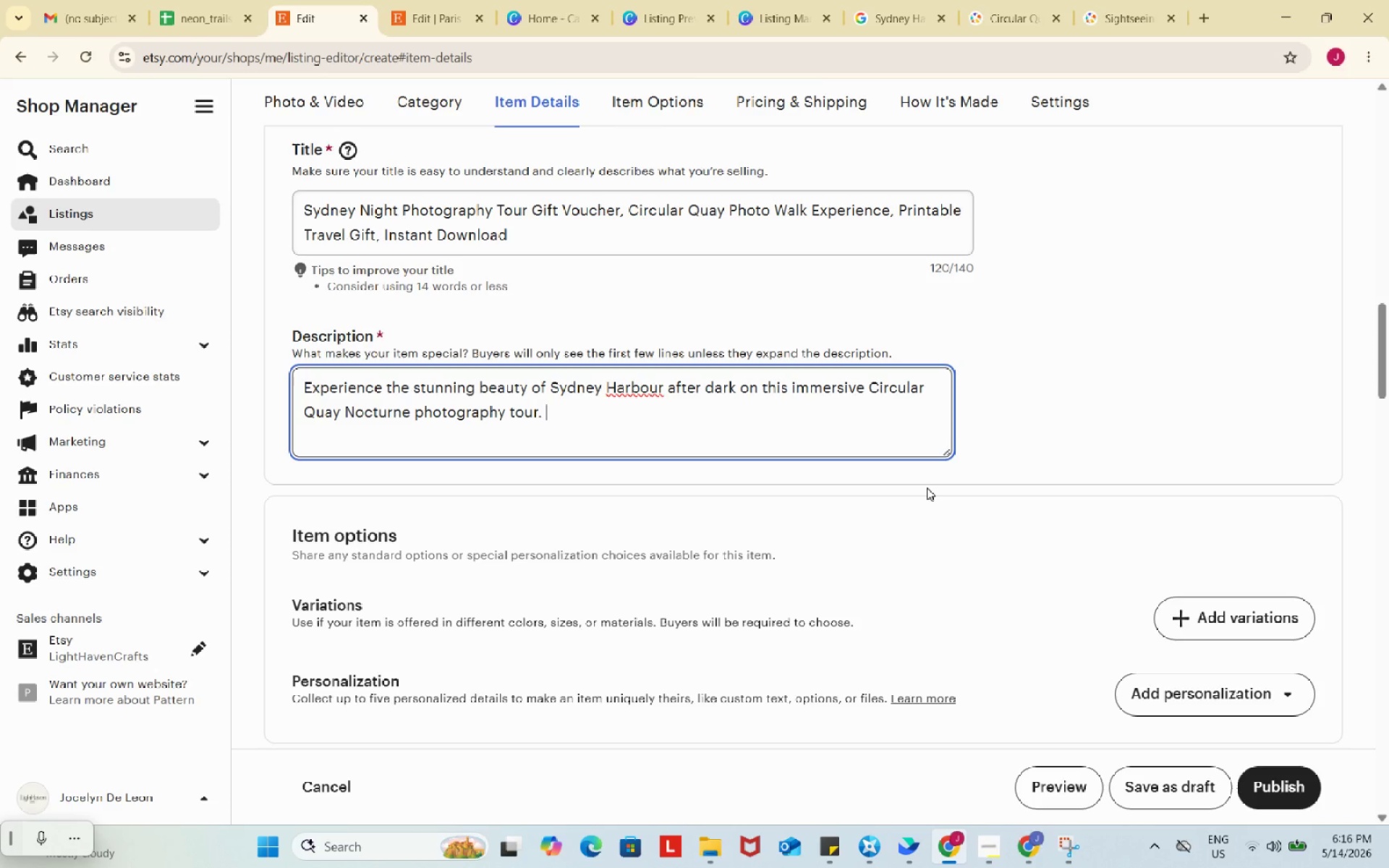 
type( Designed for advanced photographers, this guided night experience focuses on long-exposure techniques, creative composition, and capturing iconic waterfront city lihgt)
key(Backspace)
key(Backspace)
key(Backspace)
type(ght)
 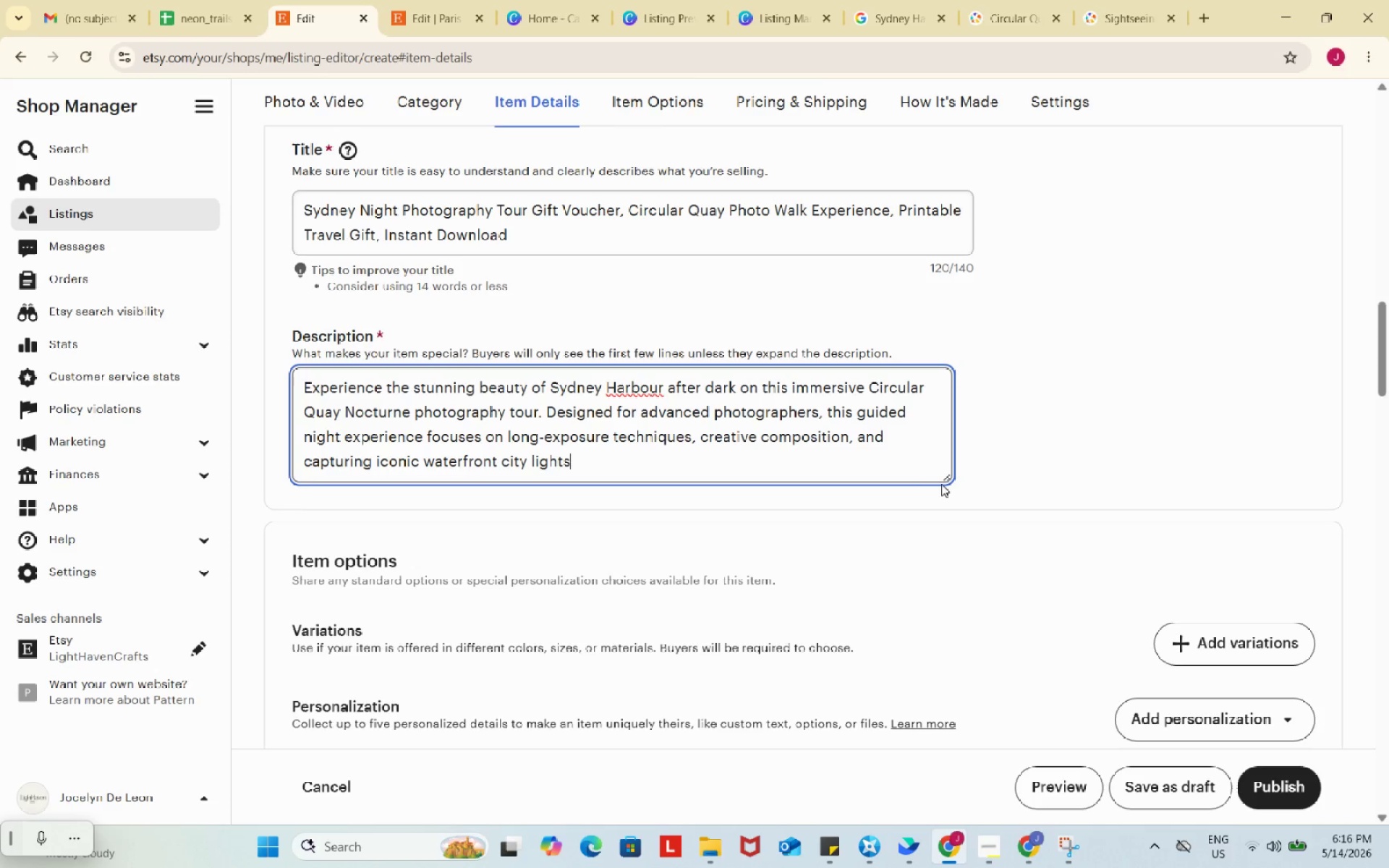 
key(S)
 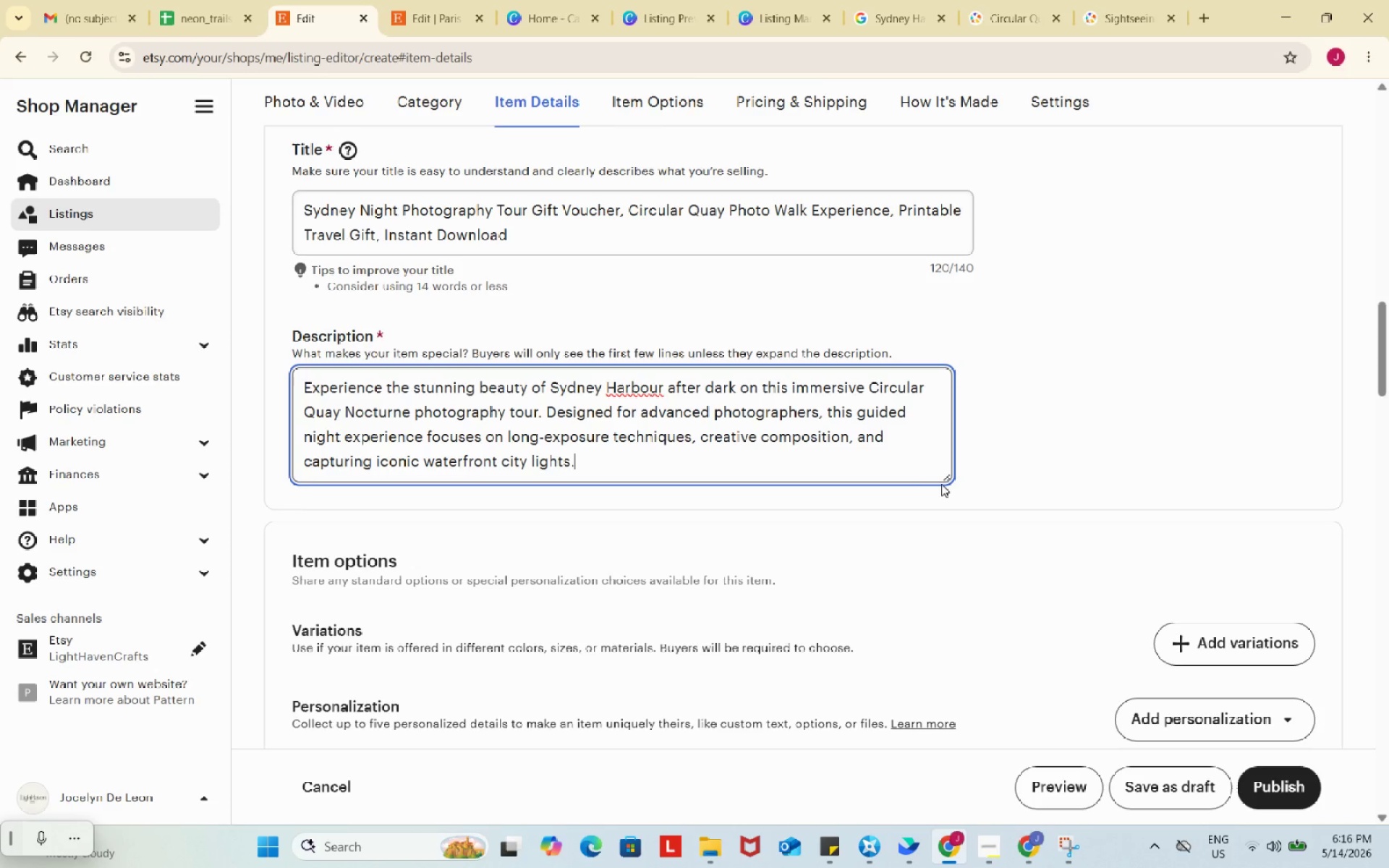 
key(Period)
 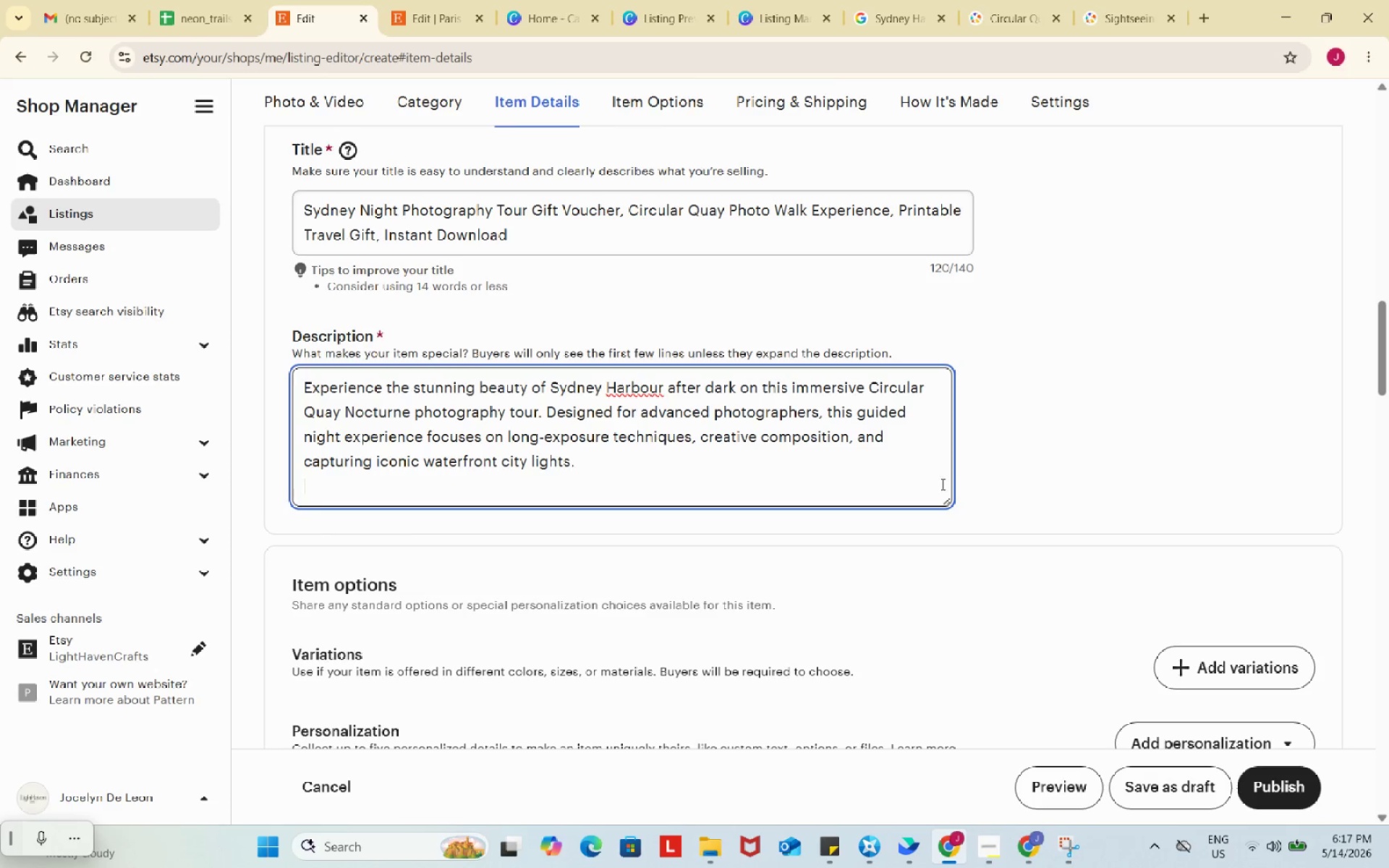 
key(Enter)
 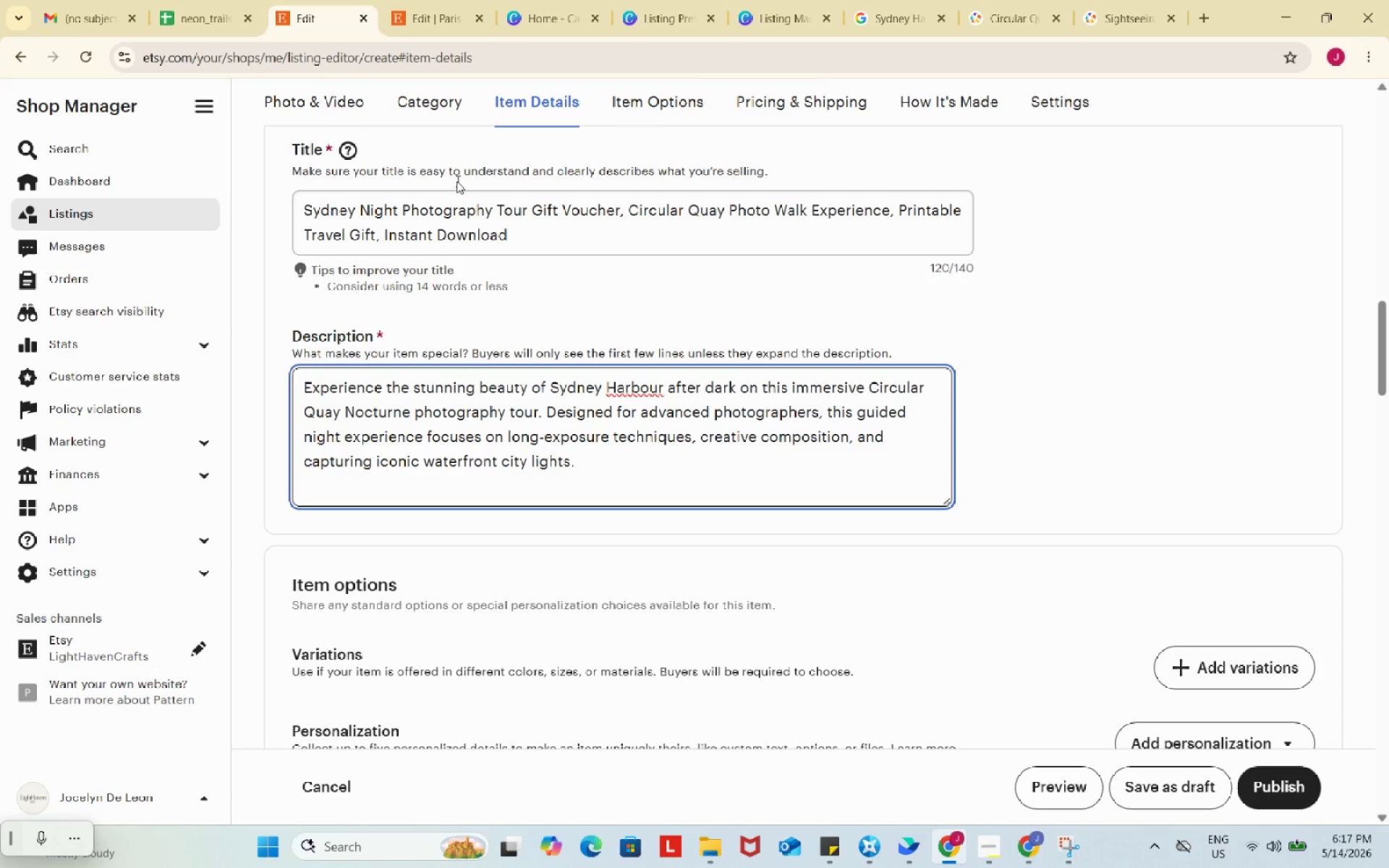 
wait(15.05)
 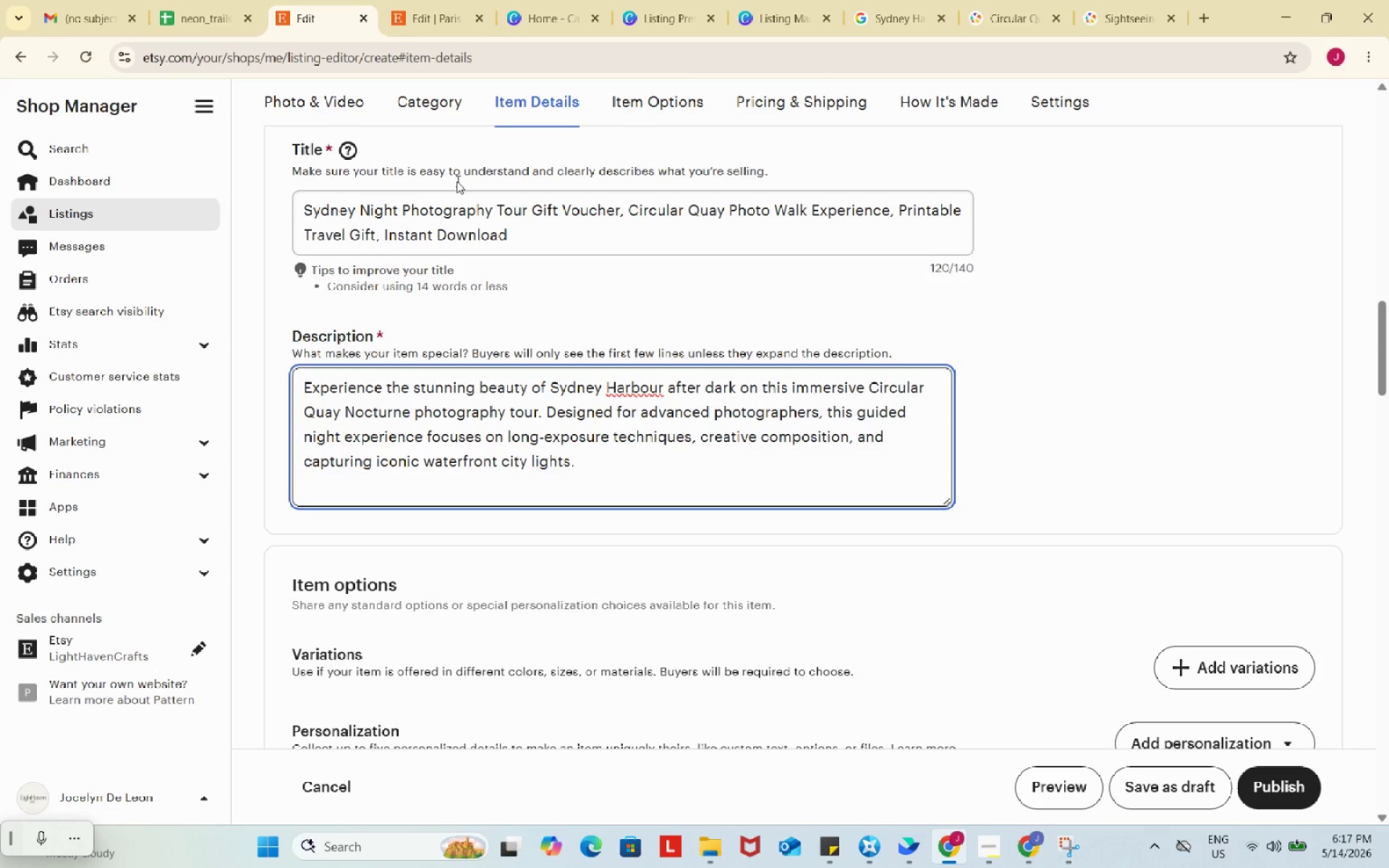 
left_click([632, 391])
 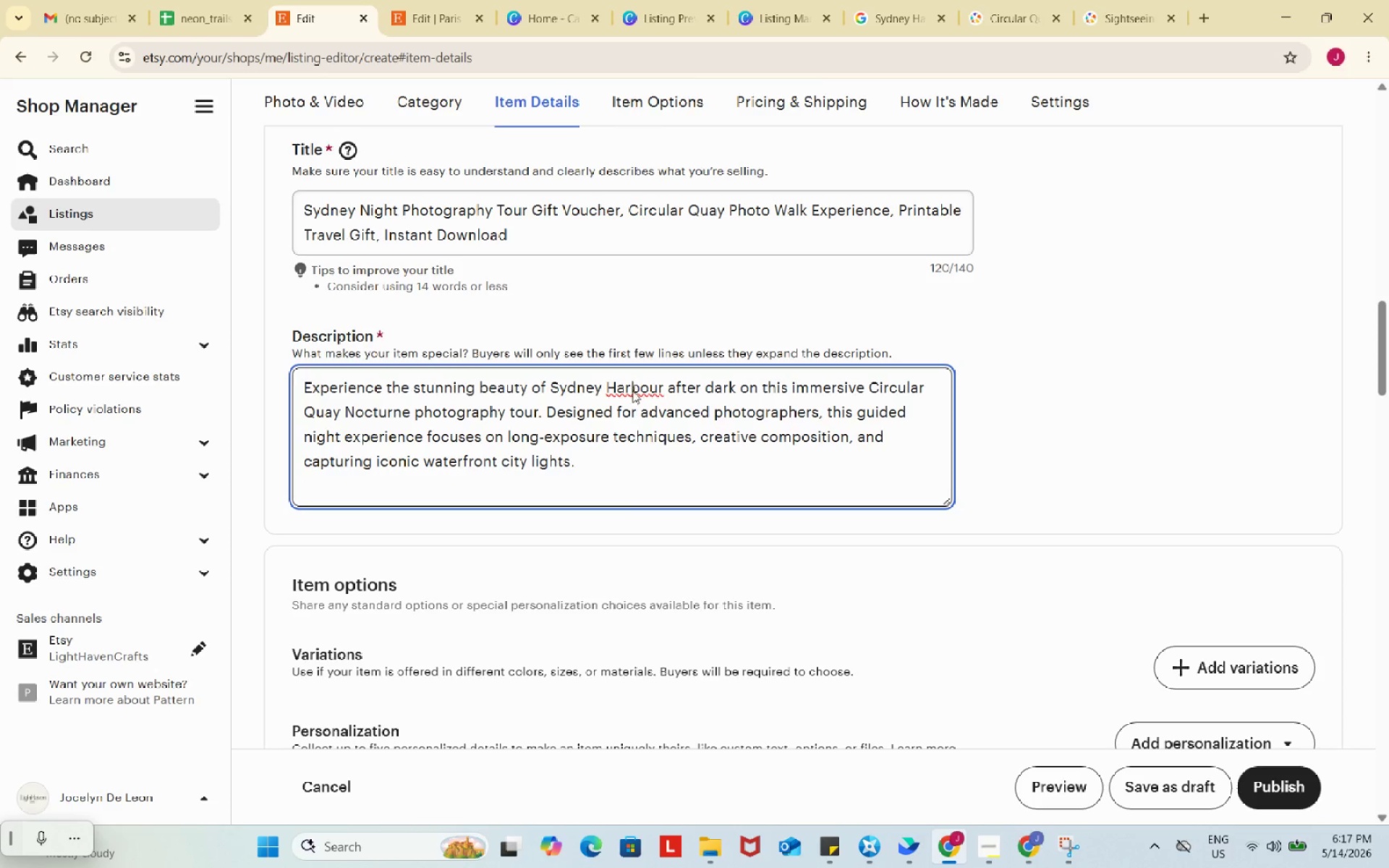 
right_click([632, 391])
 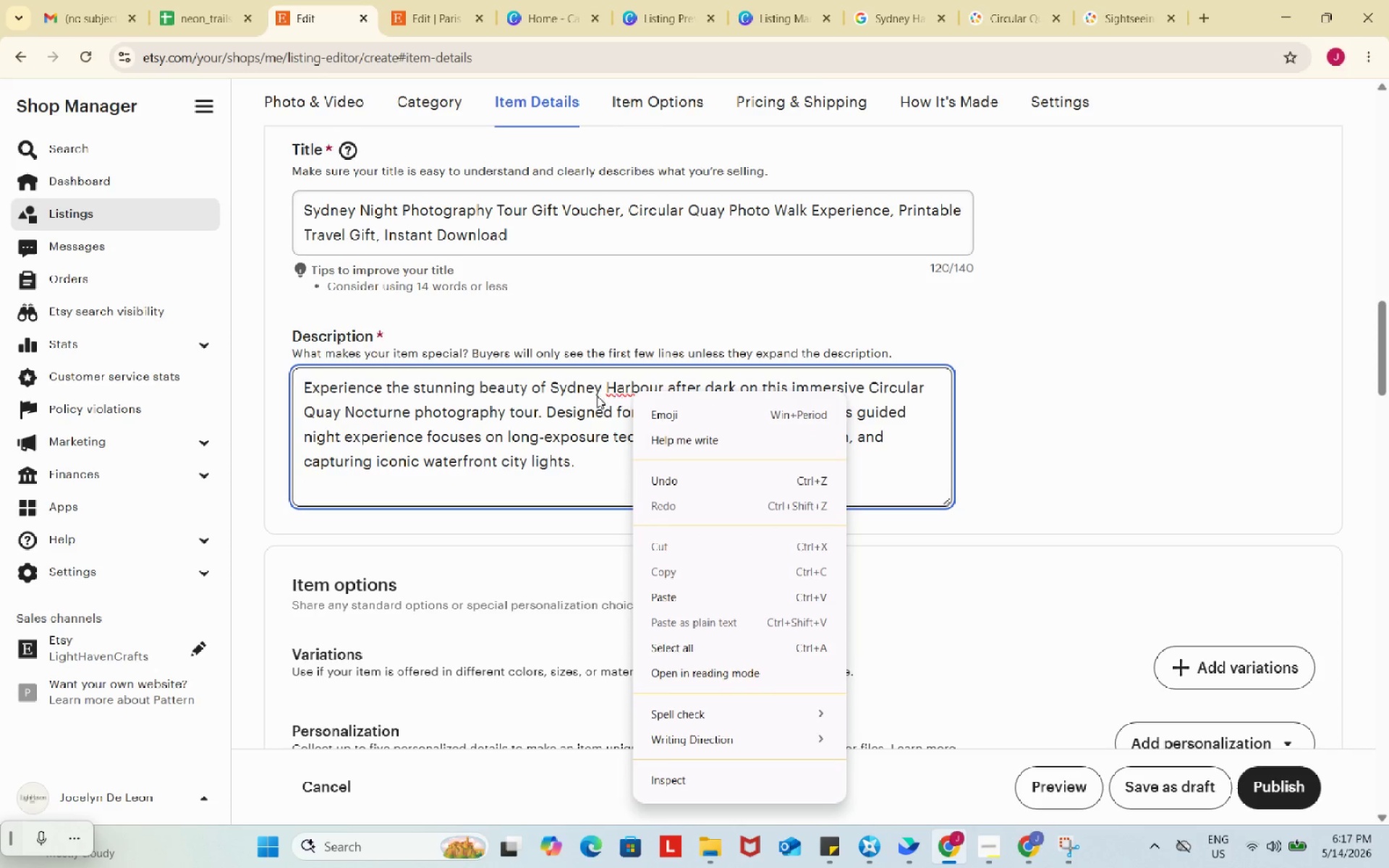 
left_click([595, 396])
 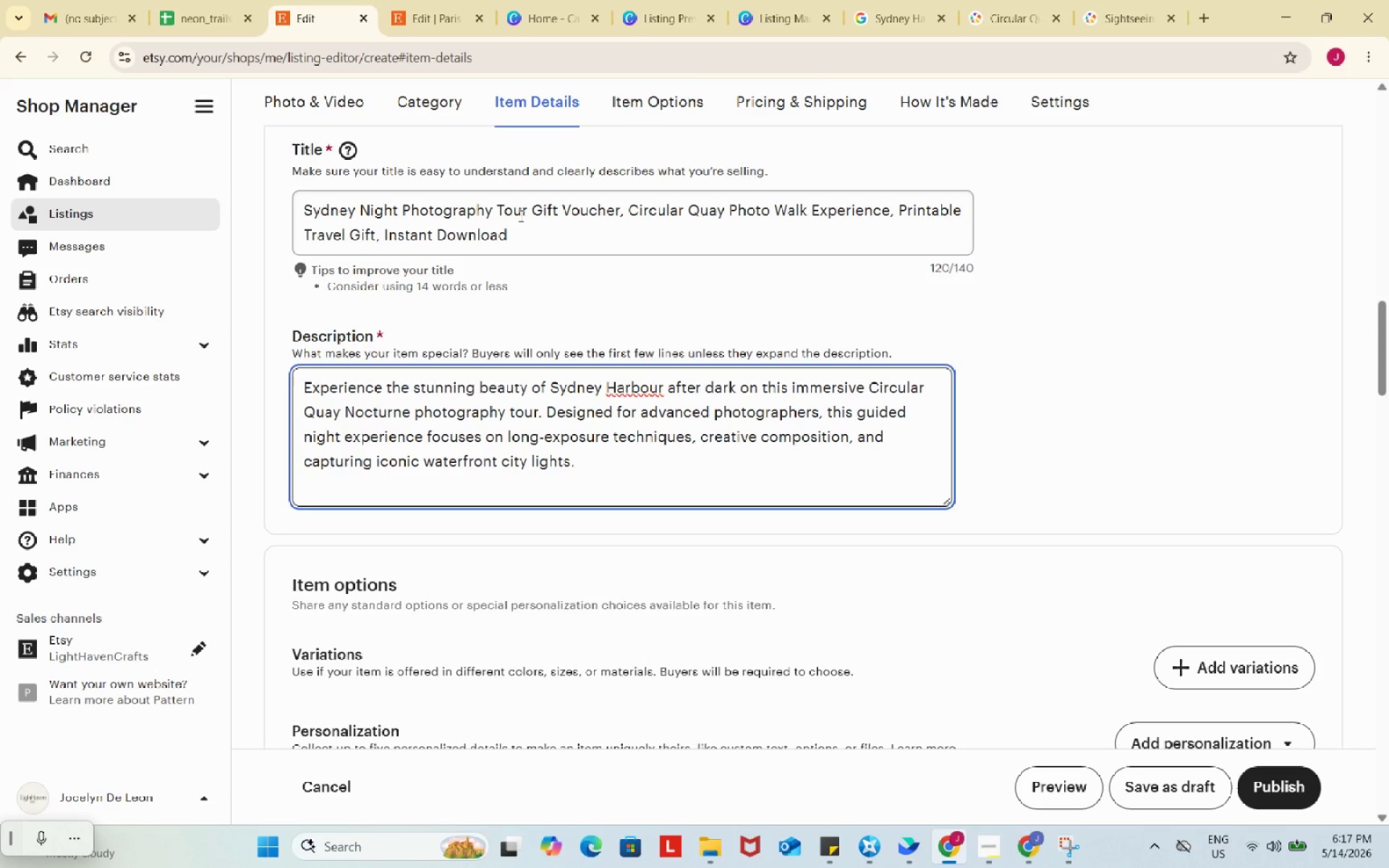 
left_click([437, 0])
 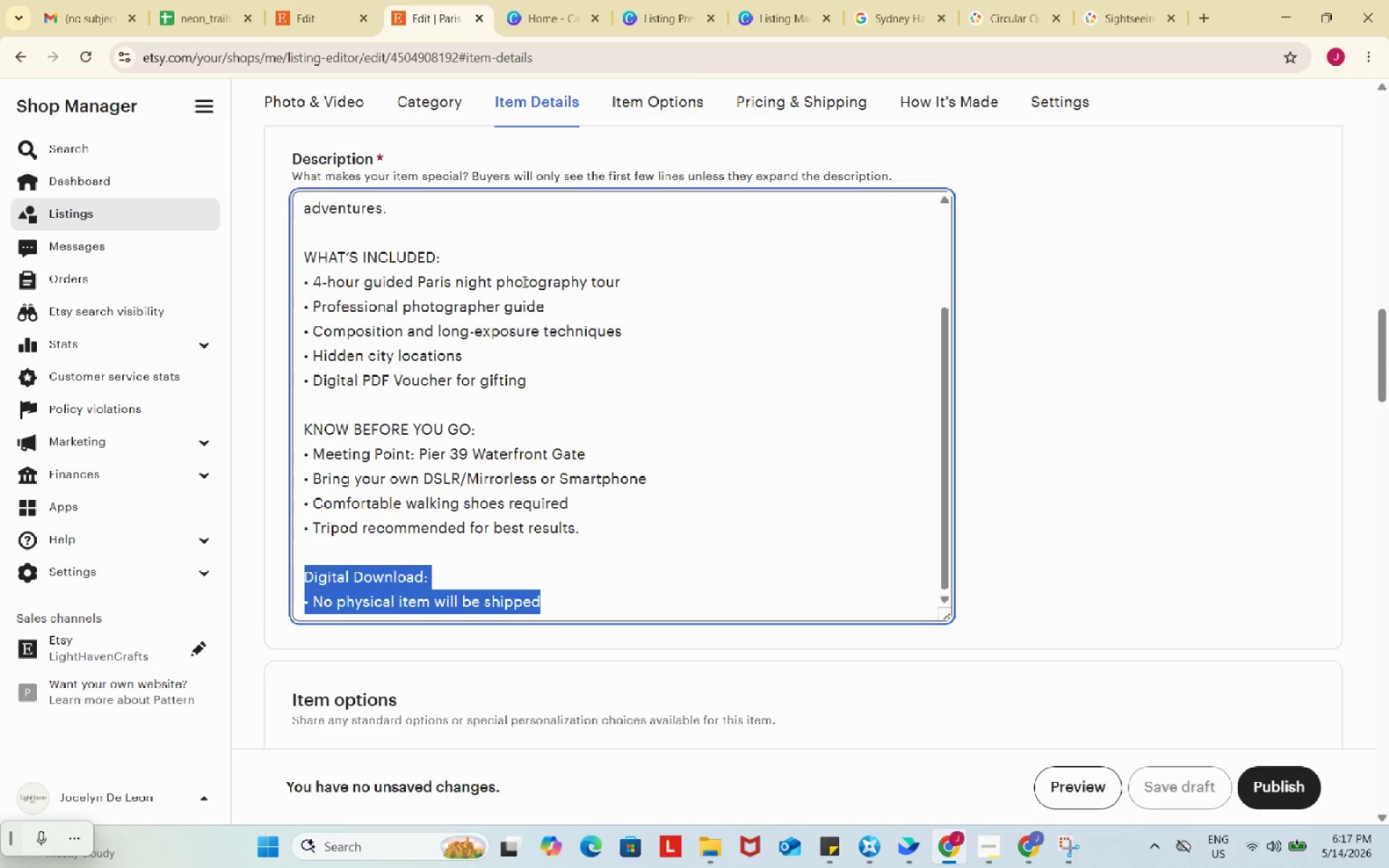 
scroll: coordinate [560, 409], scroll_direction: up, amount: 2.0
 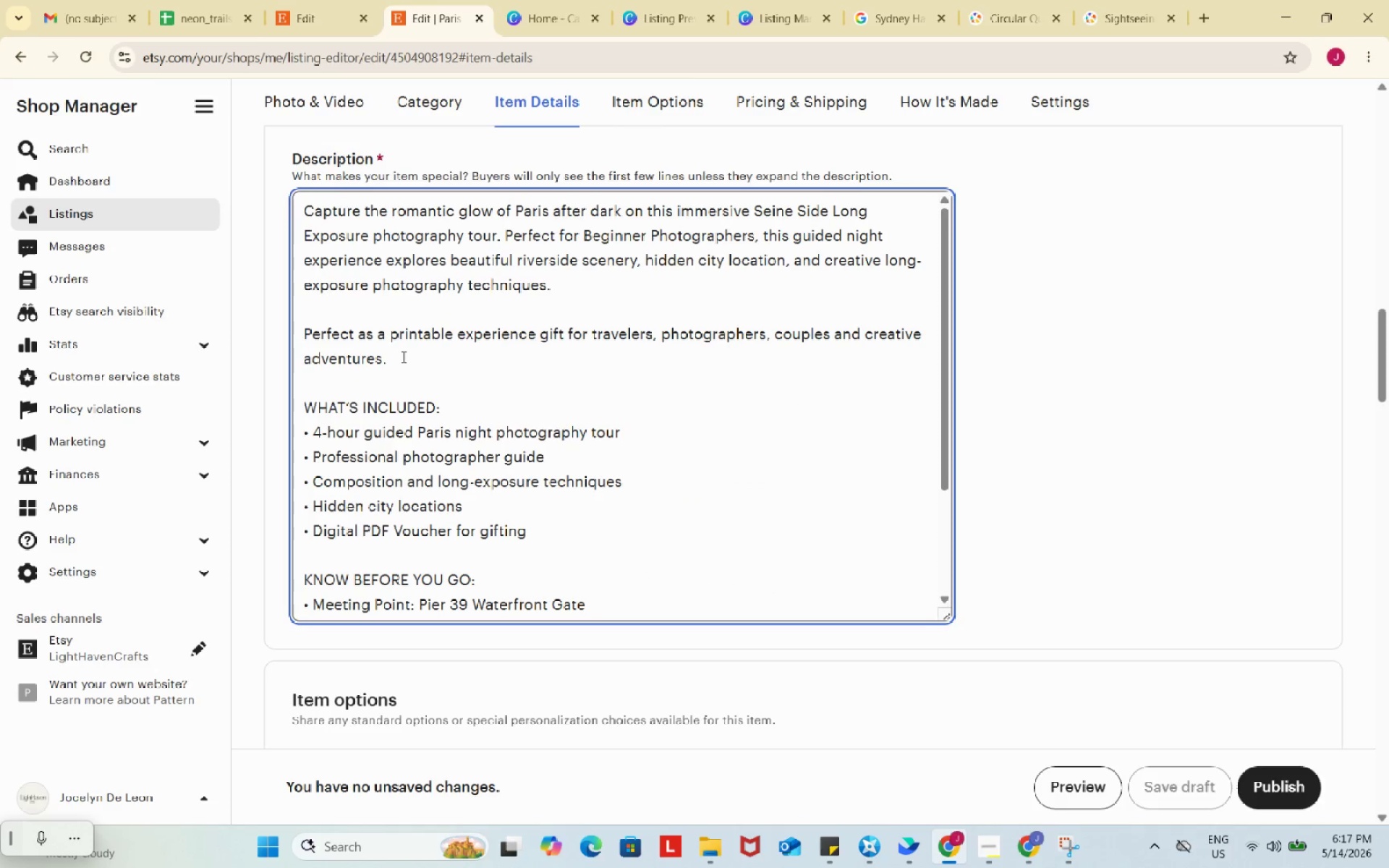 
left_click_drag(start_coordinate=[421, 362], to_coordinate=[297, 332])
 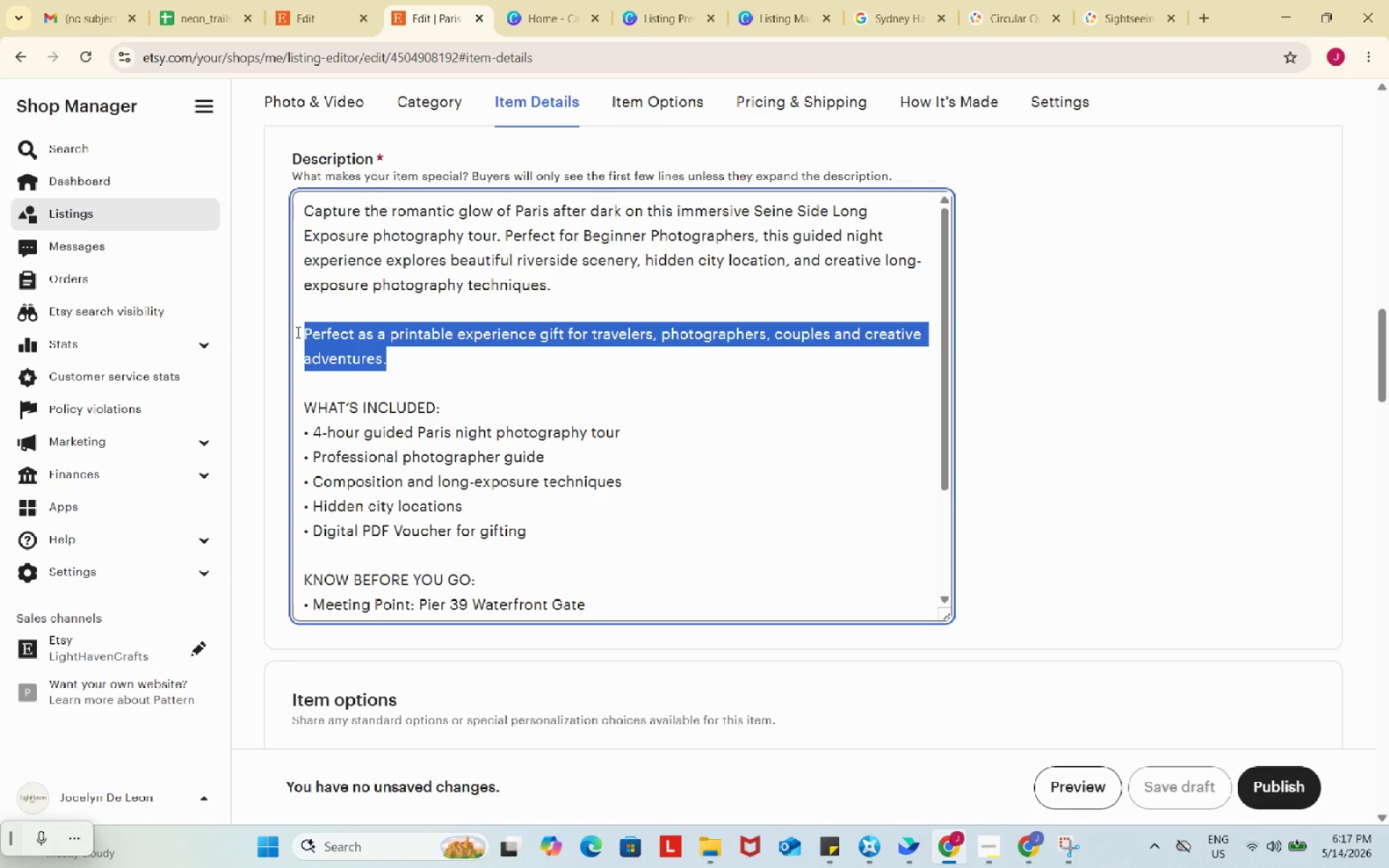 
key(Control+C)
 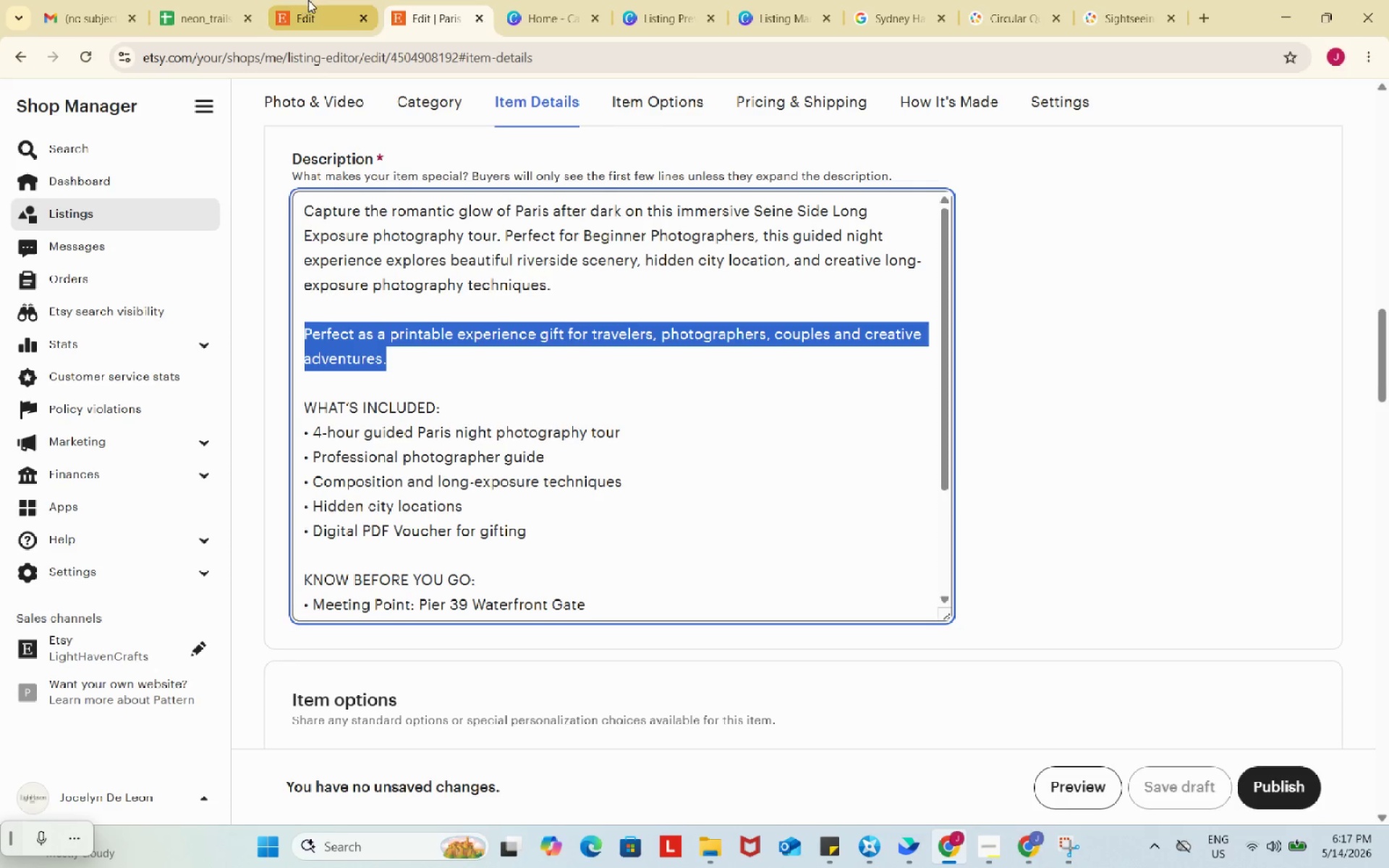 
left_click_drag(start_coordinate=[310, 0], to_coordinate=[315, 1])
 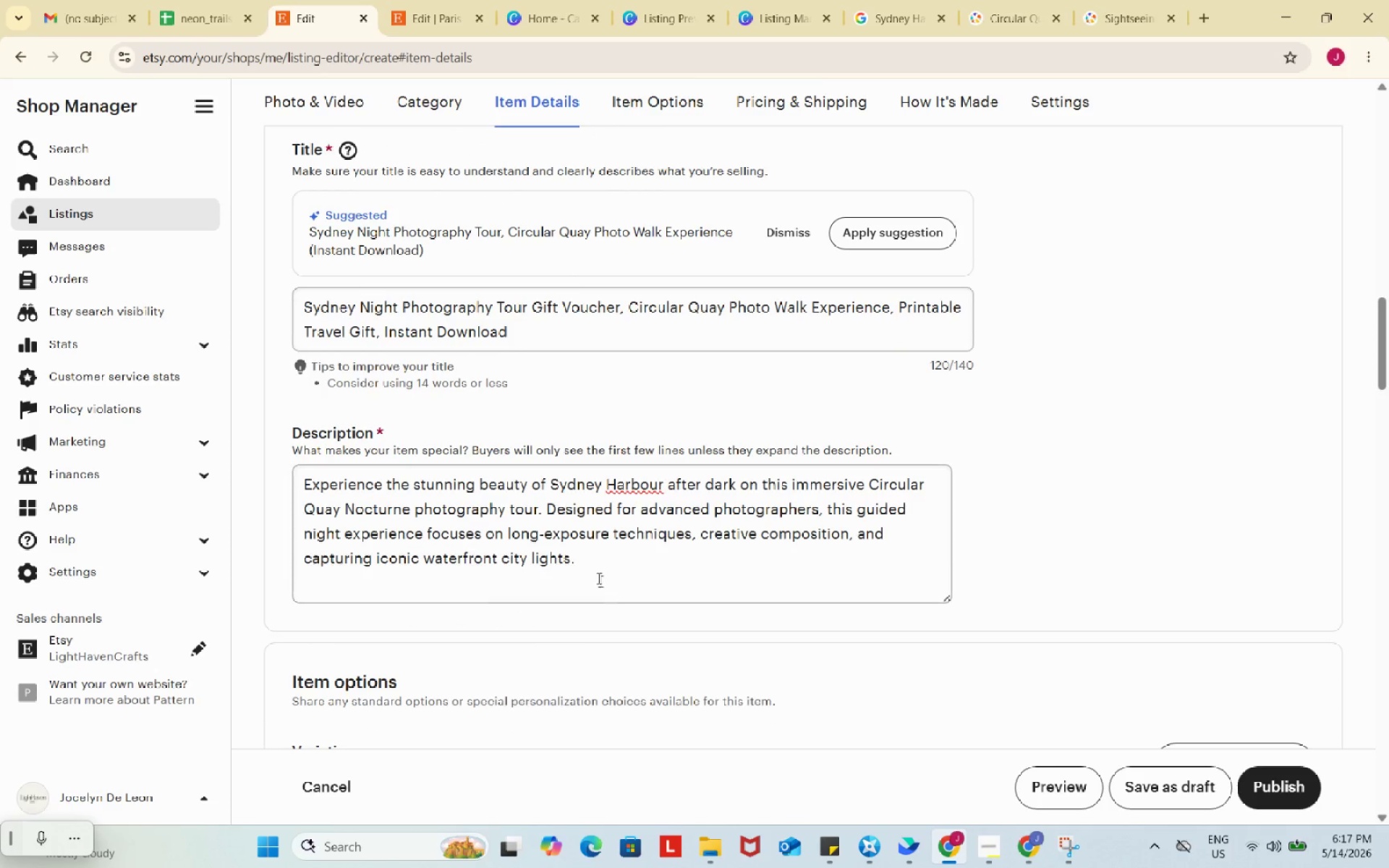 
double_click([587, 558])
 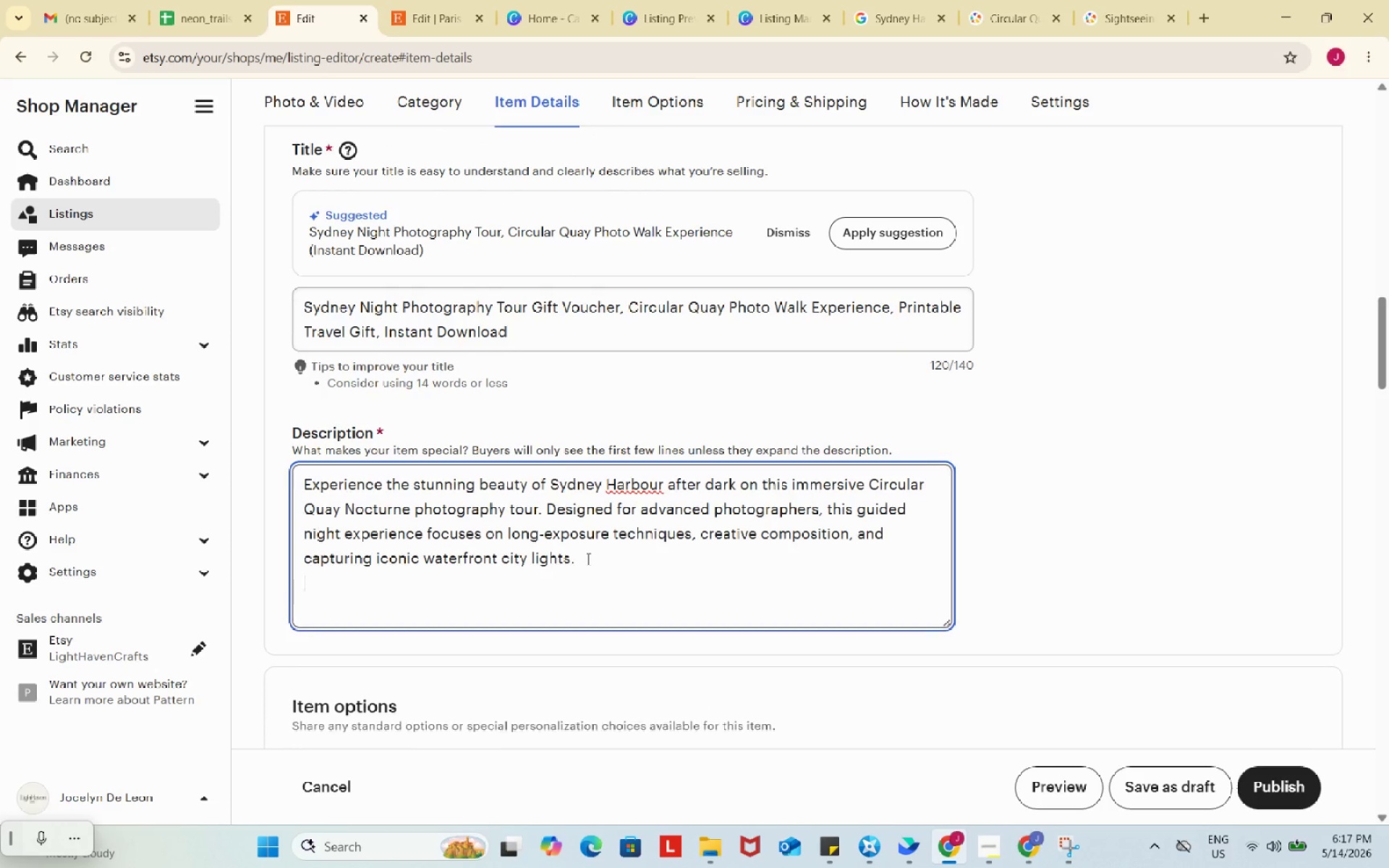 
key(Enter)
 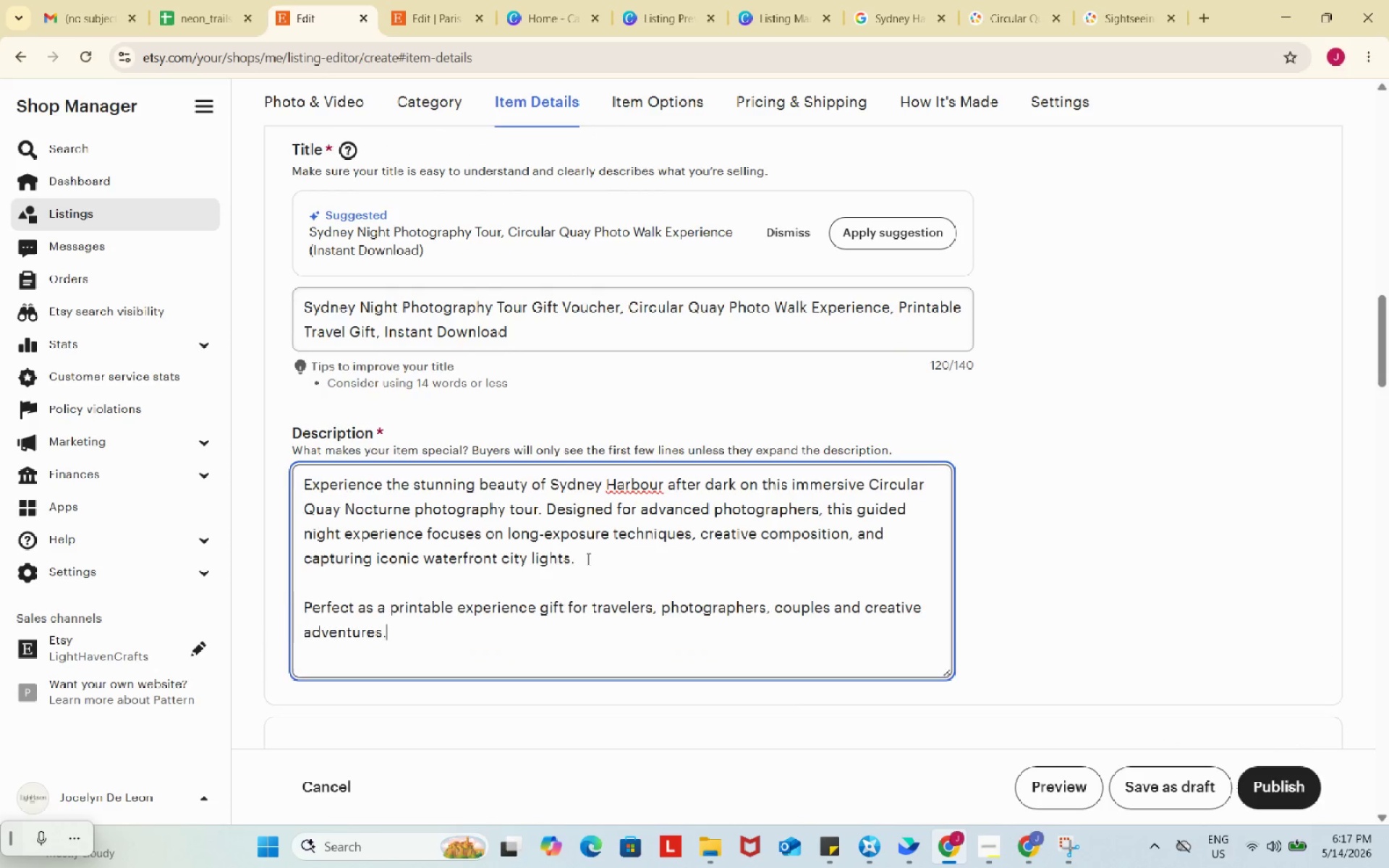 
key(Enter)
 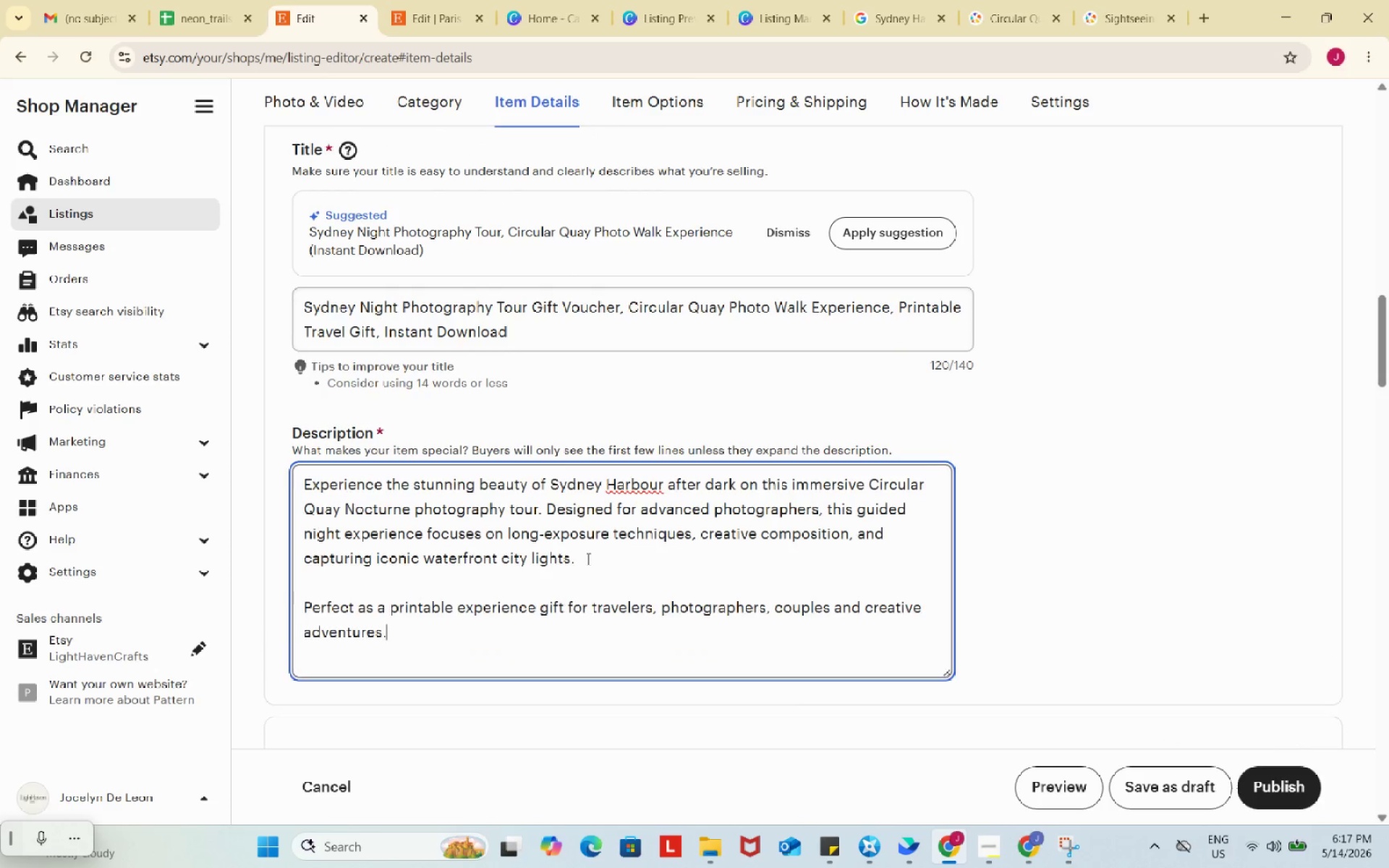 
key(Control+ControlLeft)
 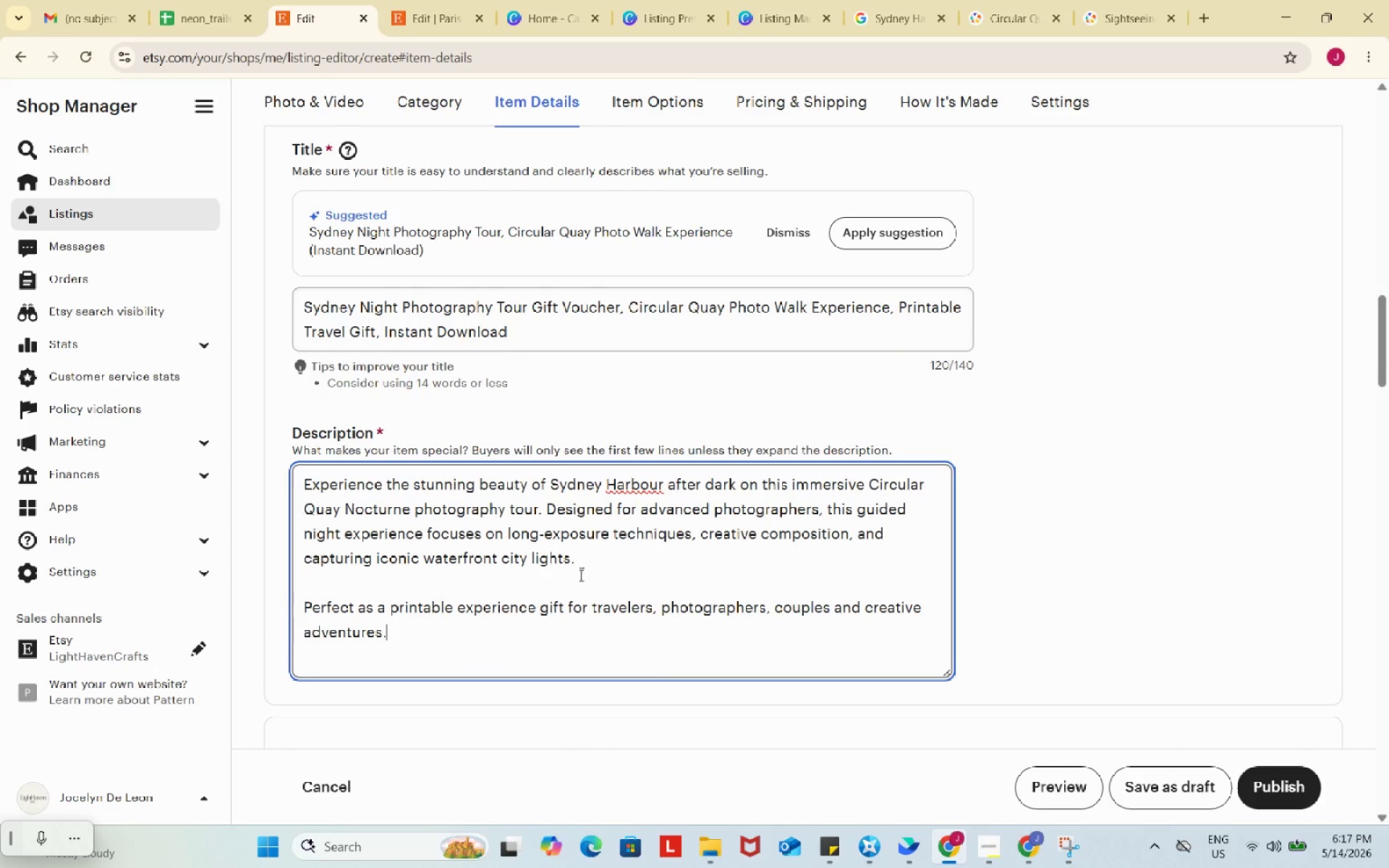 
key(Control+V)
 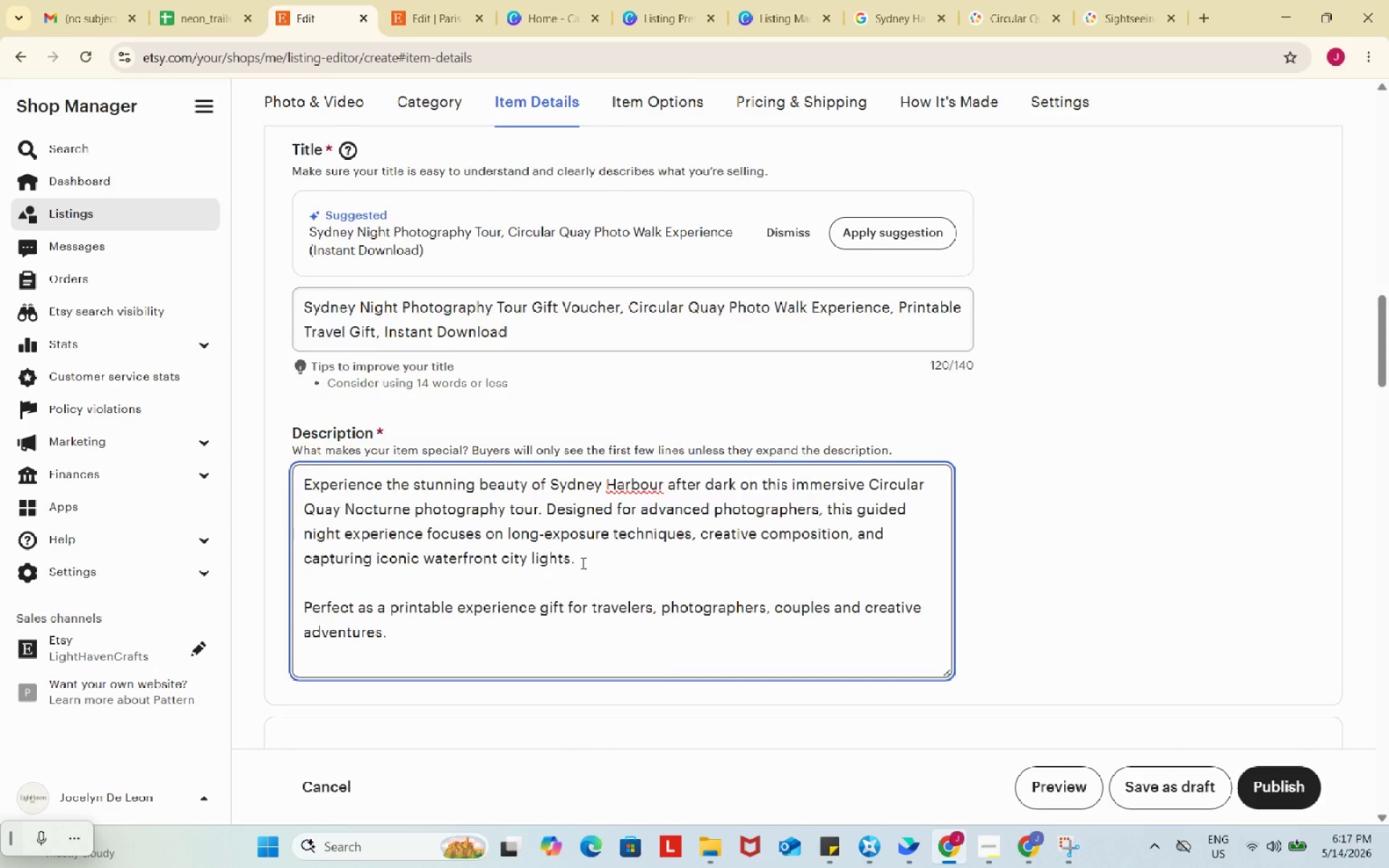 
scroll: coordinate [582, 563], scroll_direction: down, amount: 1.0
 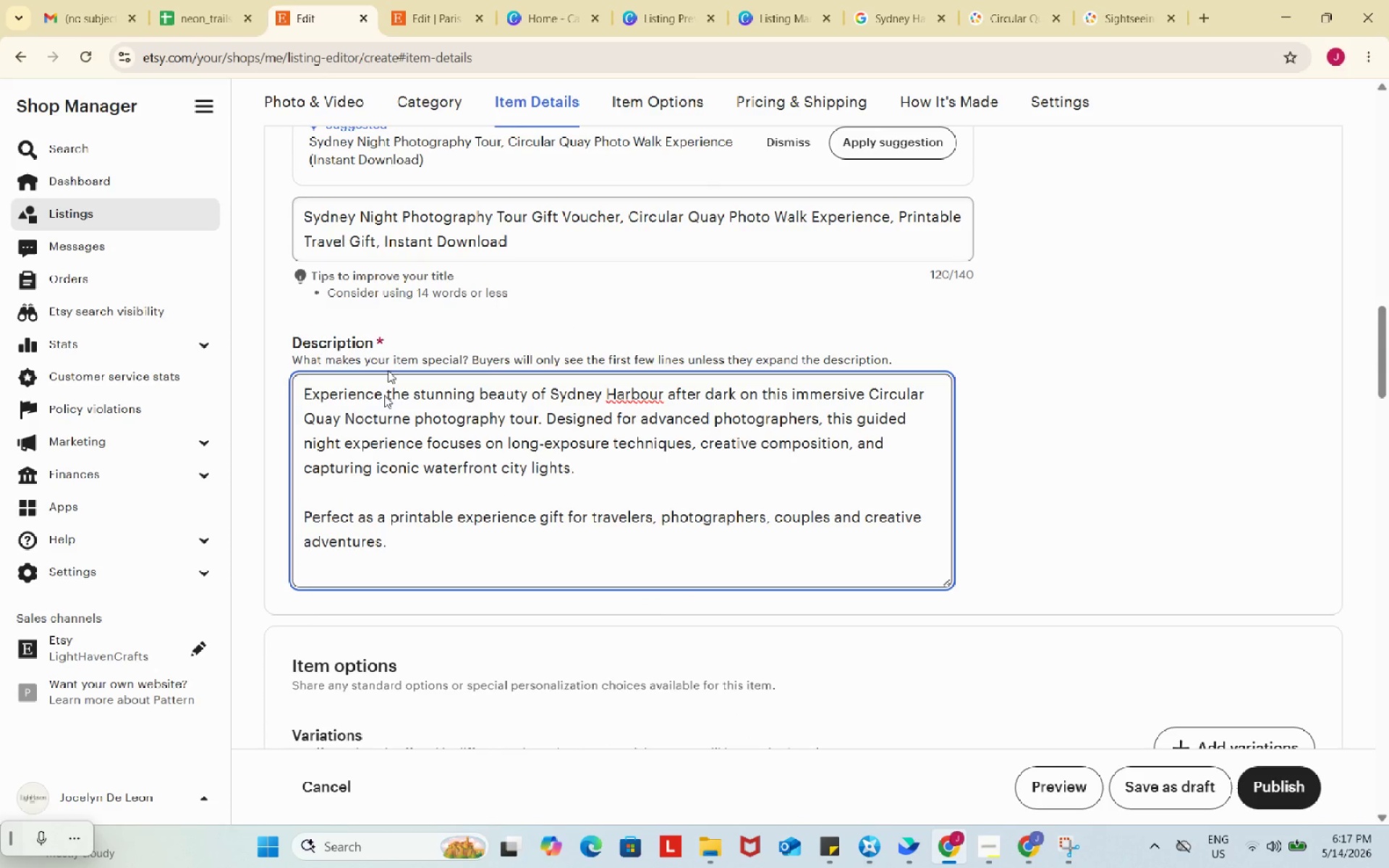 
key(Backspace)
key(Backspace)
type(rs.)
 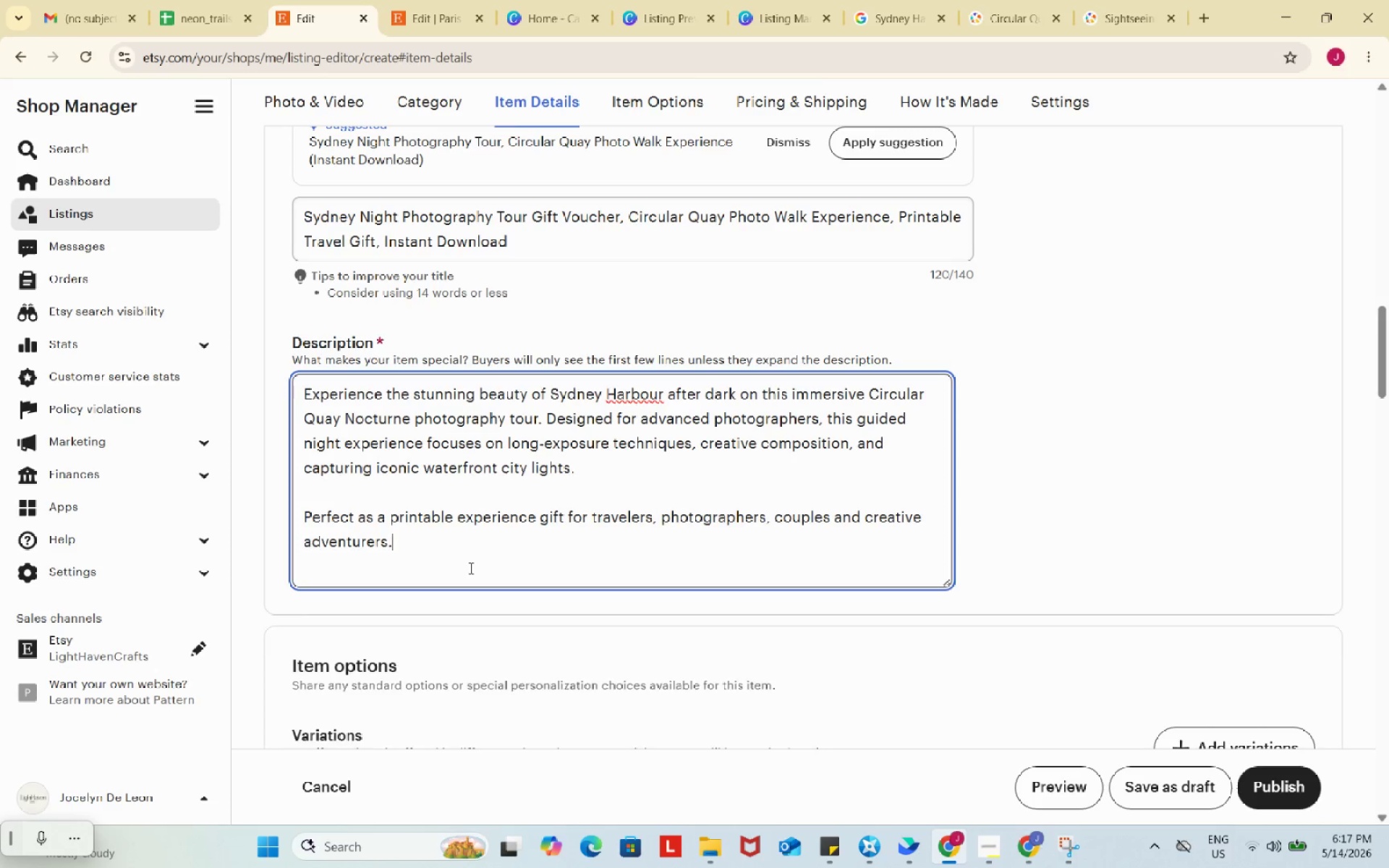 
key(Enter)
 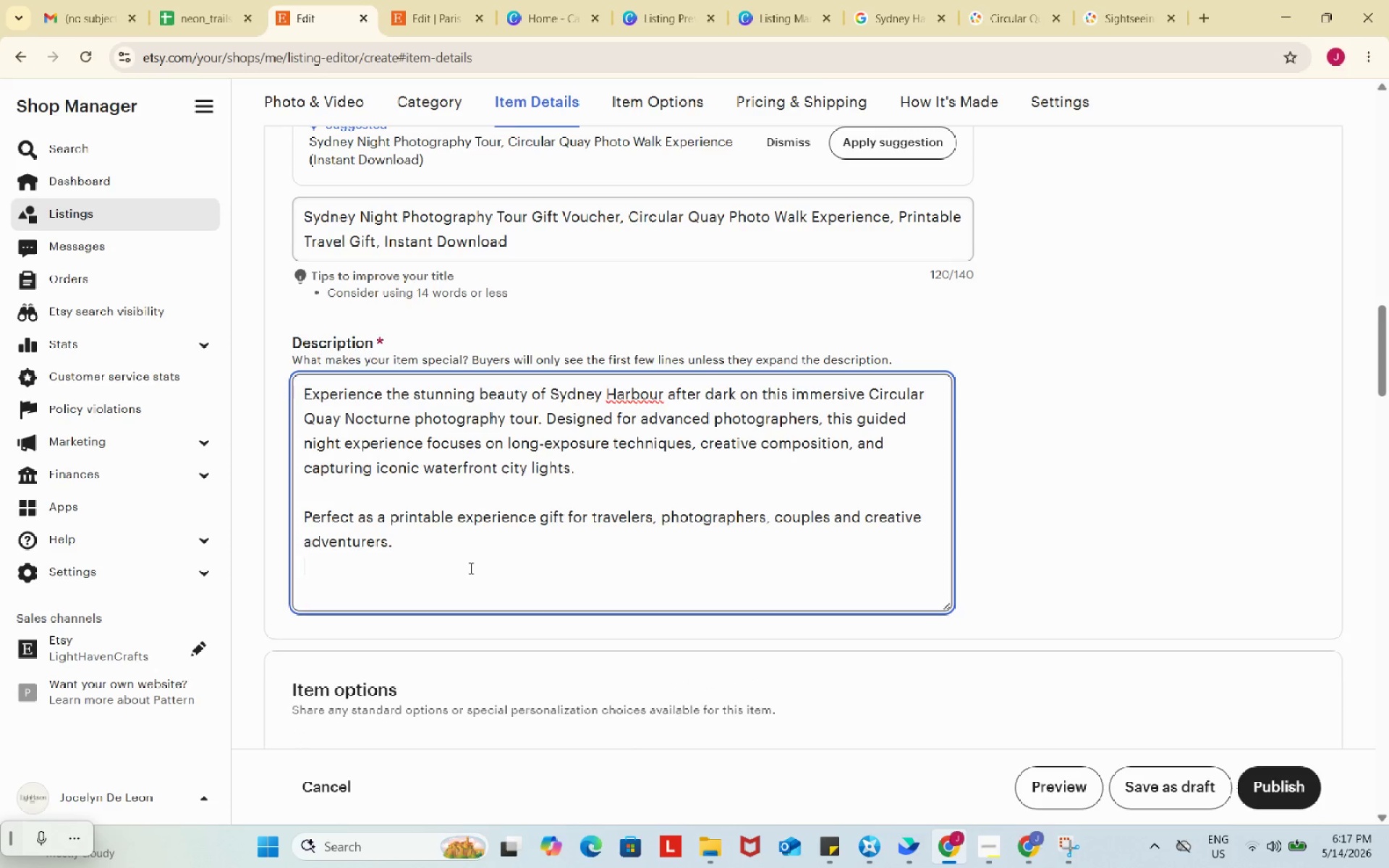 
key(Enter)
 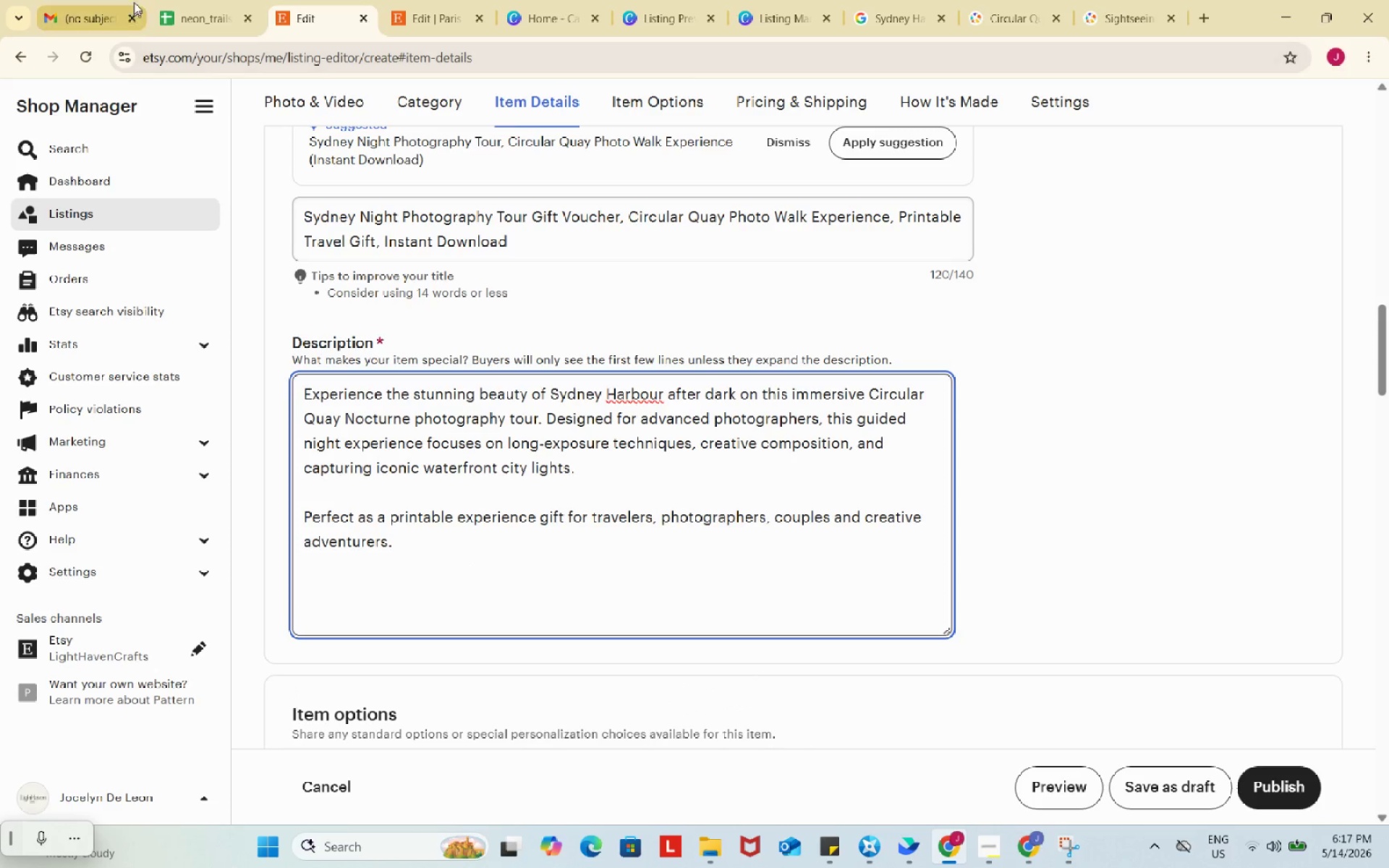 
left_click([203, 0])
 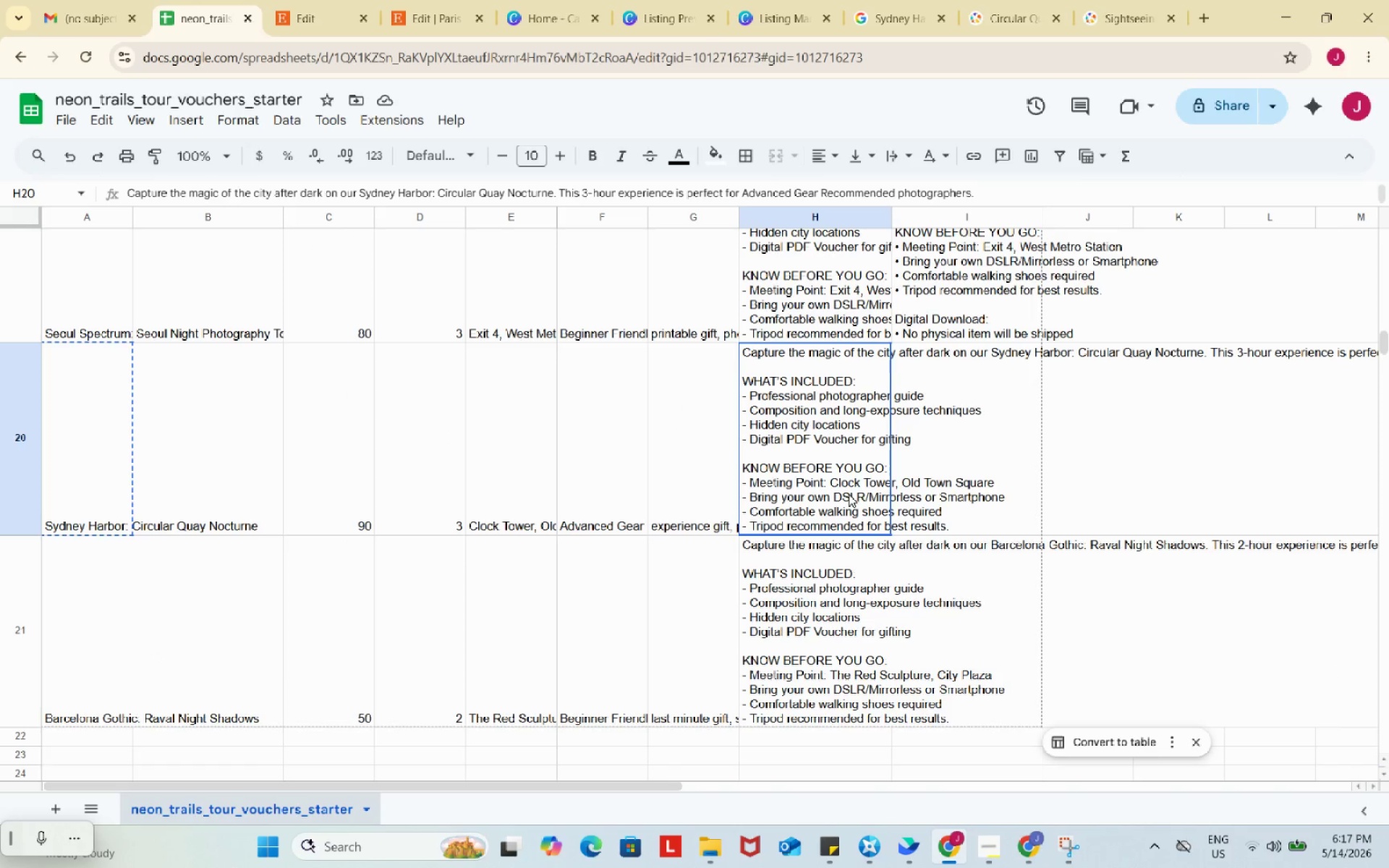 
key(Control+ControlLeft)
 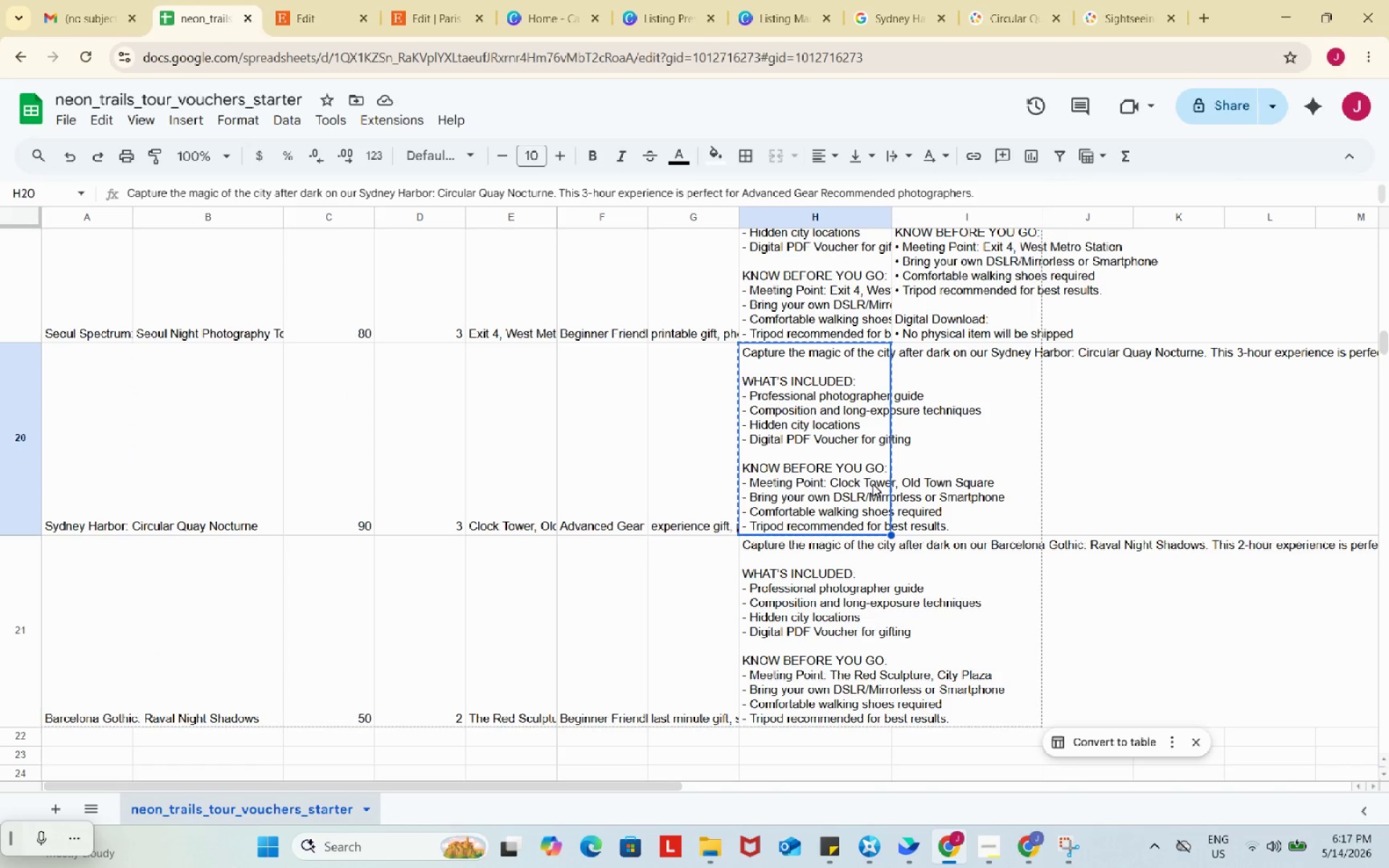 
key(Control+C)
 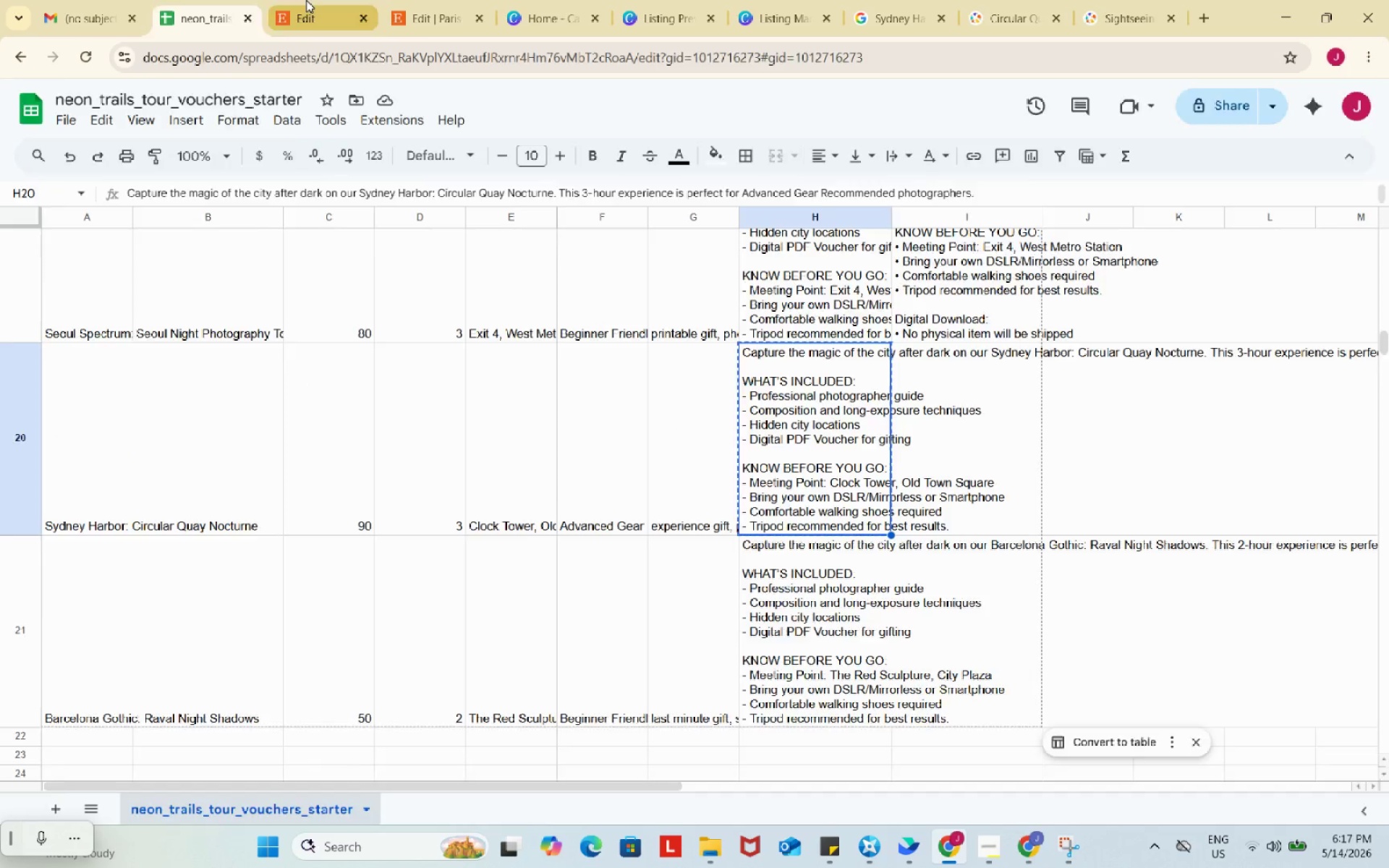 
left_click([306, 0])
 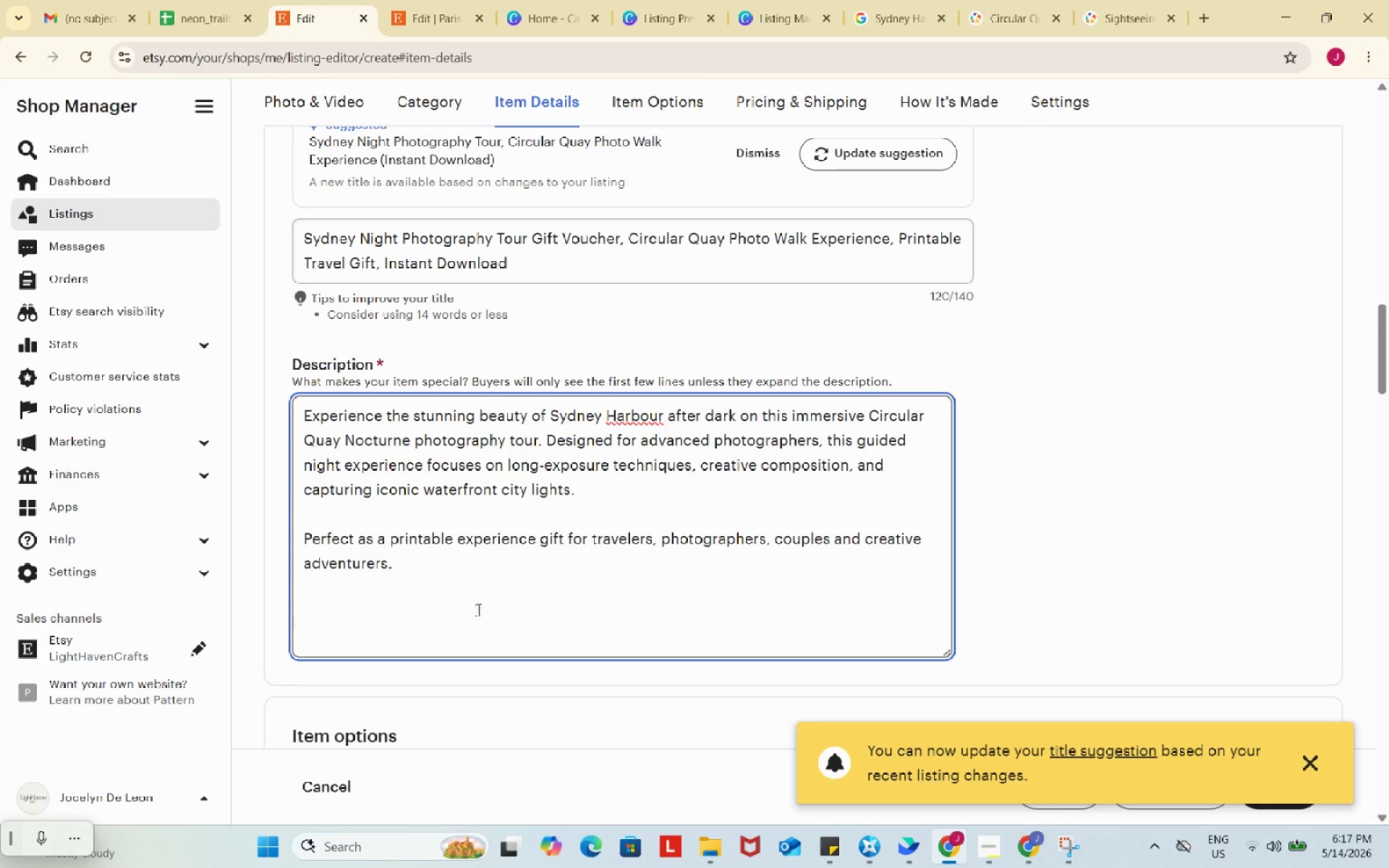 
key(Control+ControlLeft)
 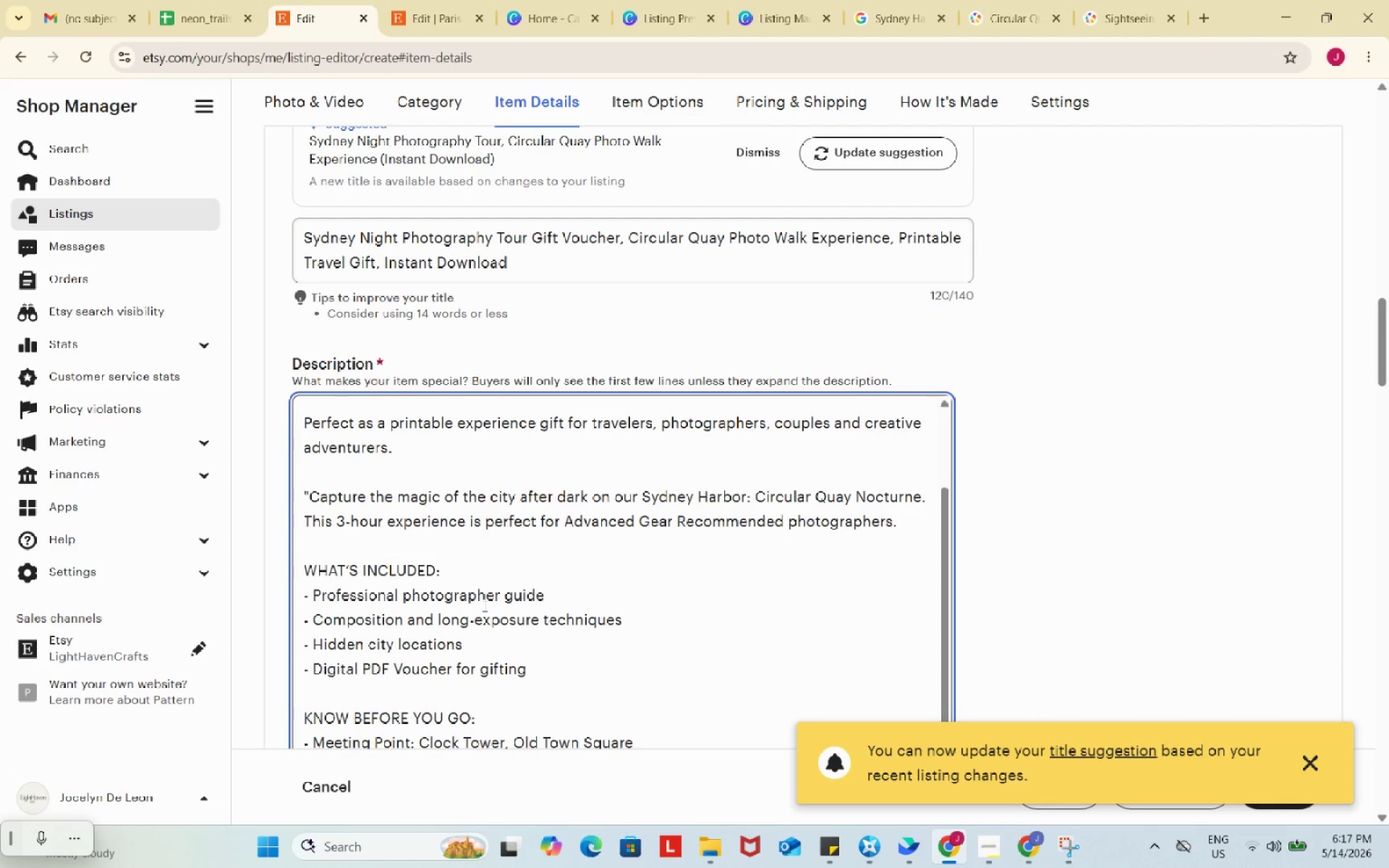 
key(Control+V)
 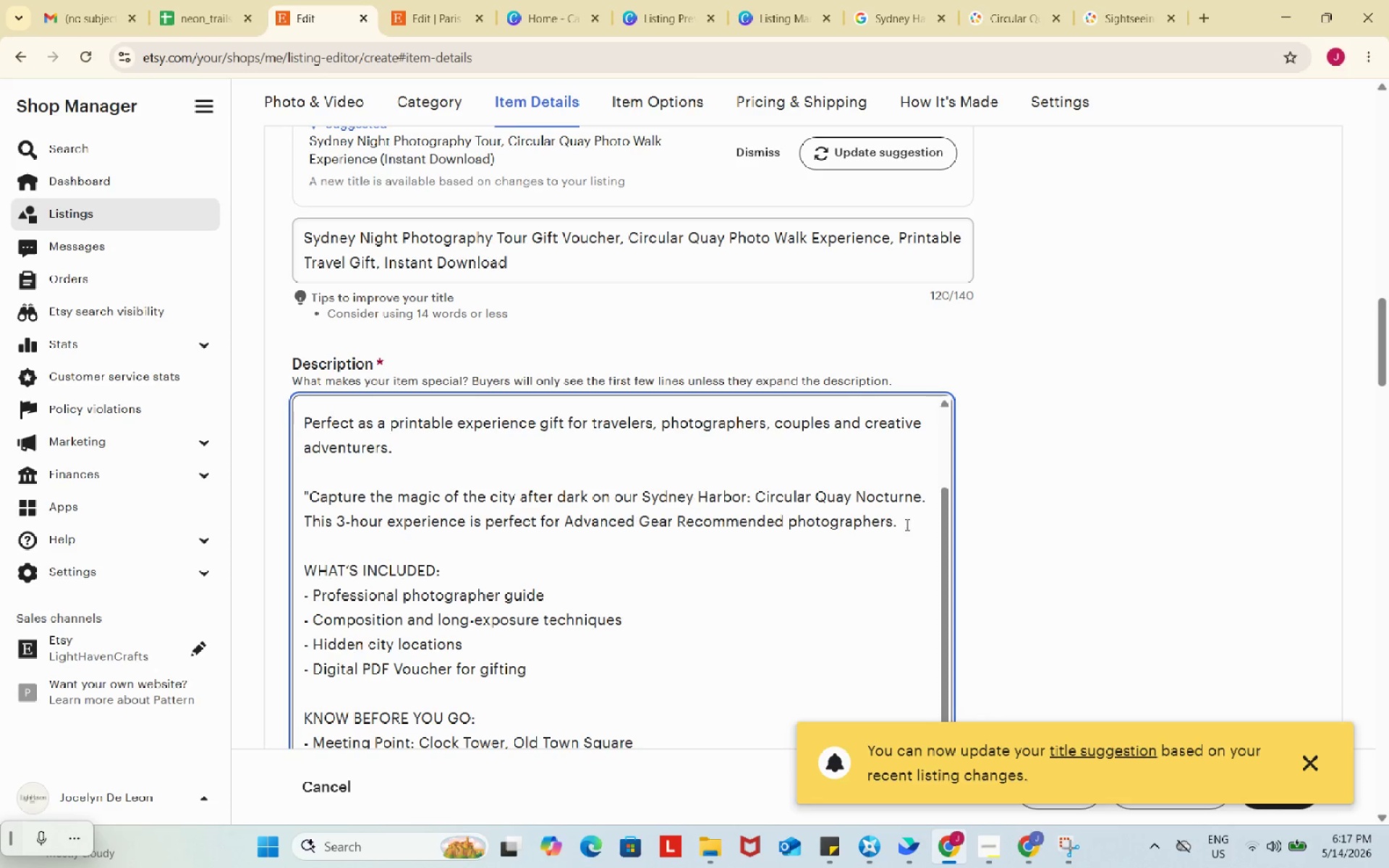 
left_click_drag(start_coordinate=[906, 523], to_coordinate=[287, 485])
 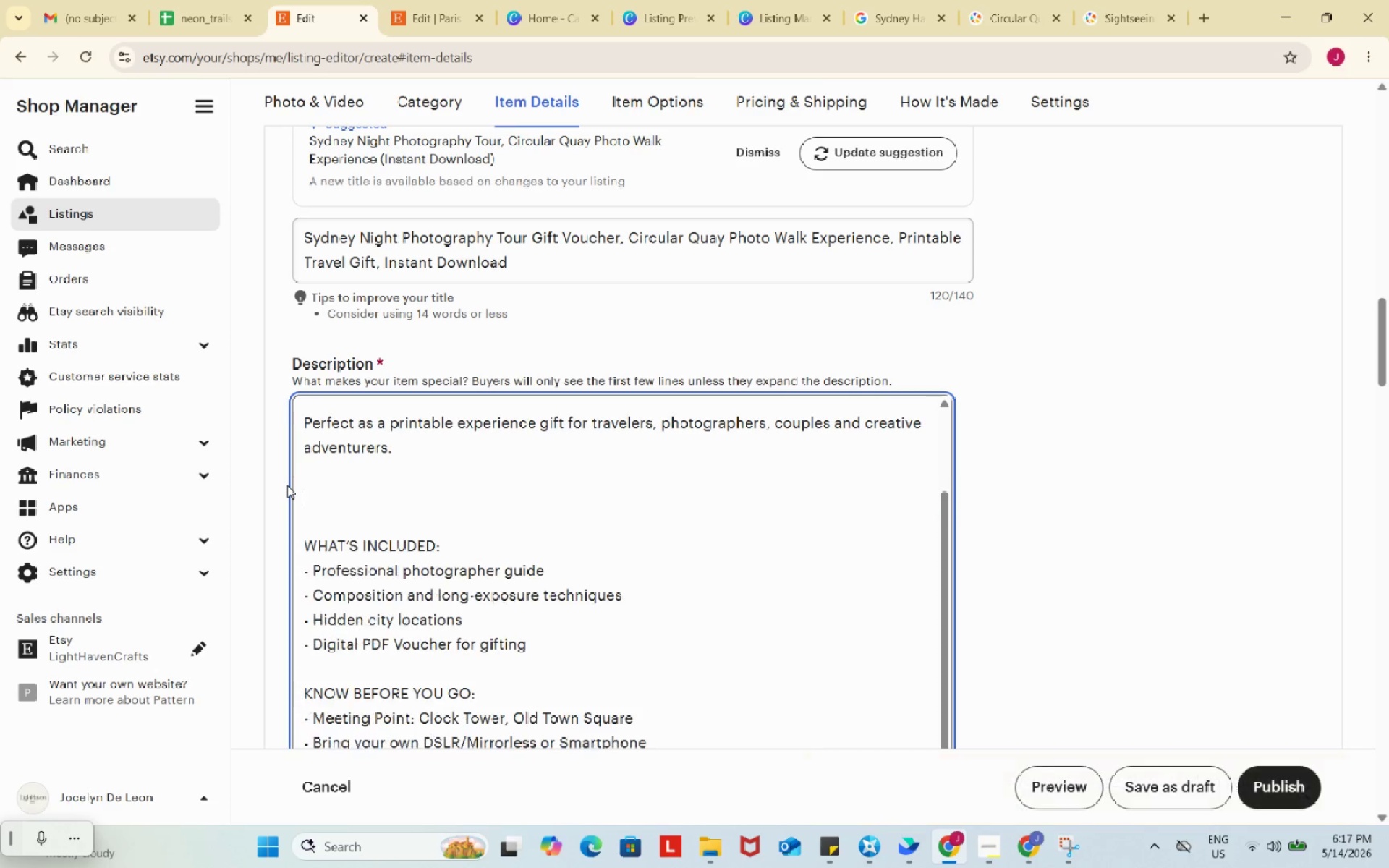 
key(Backspace)
 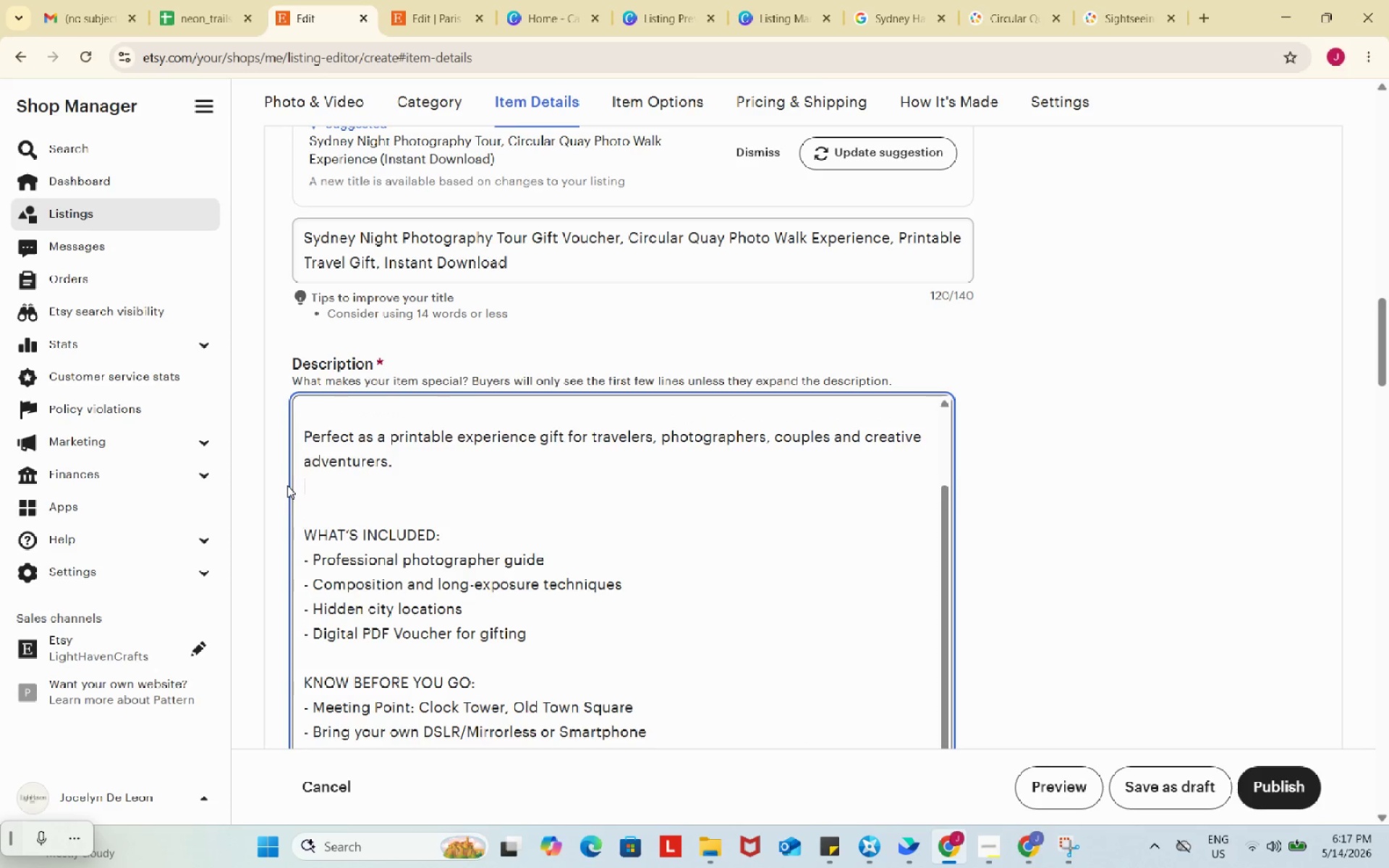 
key(Backspace)
 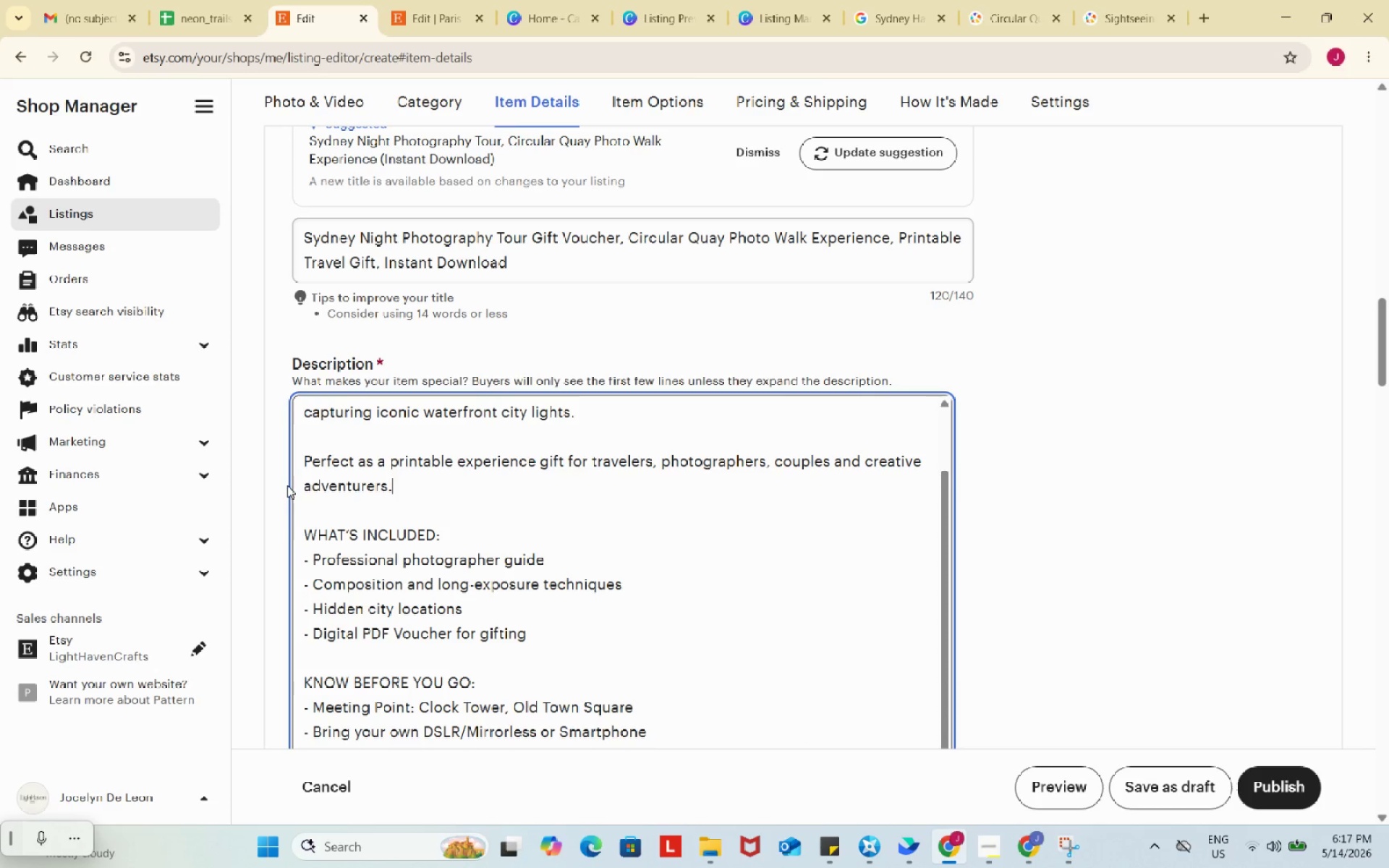 
key(Backspace)
 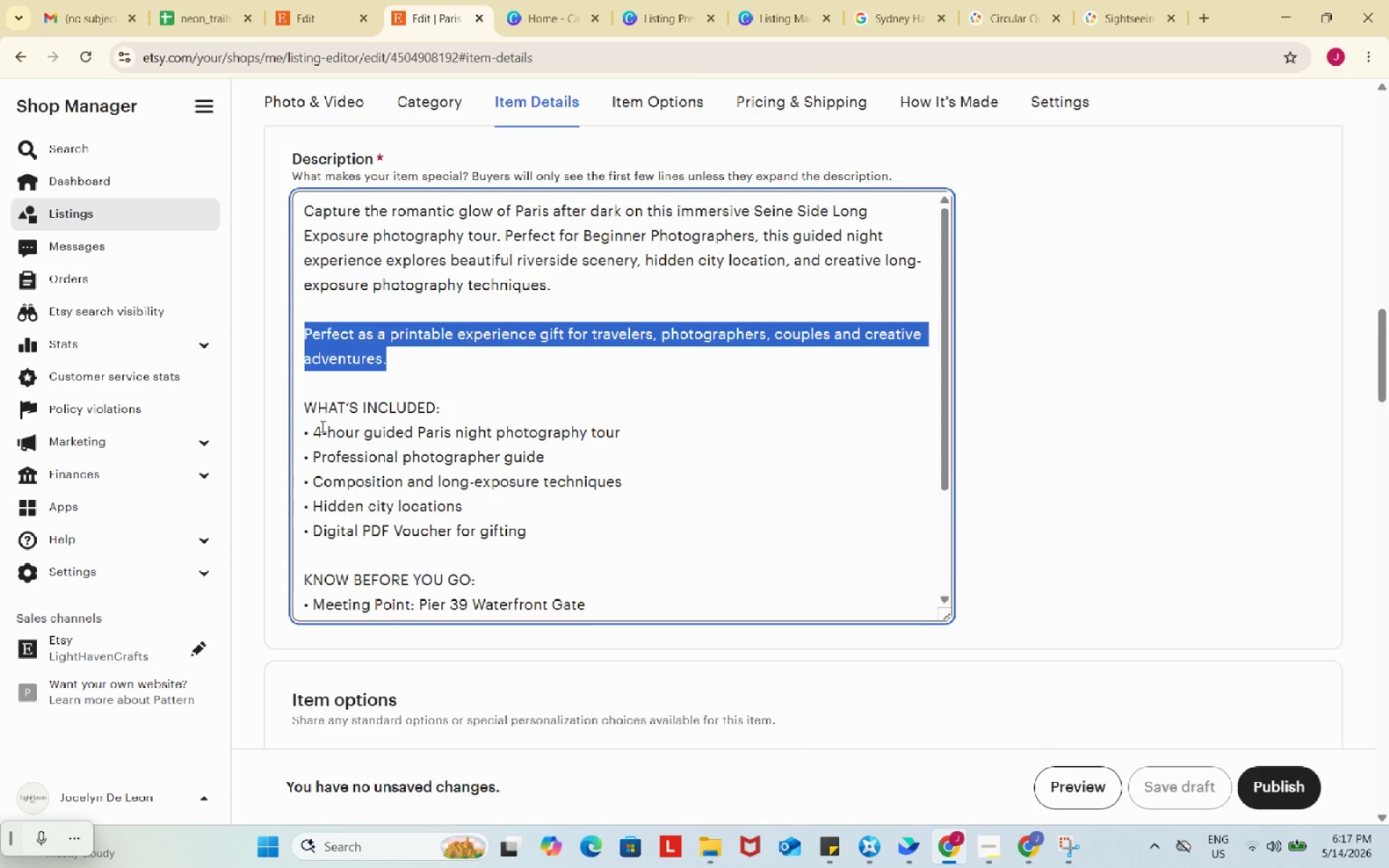 
left_click_drag(start_coordinate=[316, 427], to_coordinate=[292, 428])
 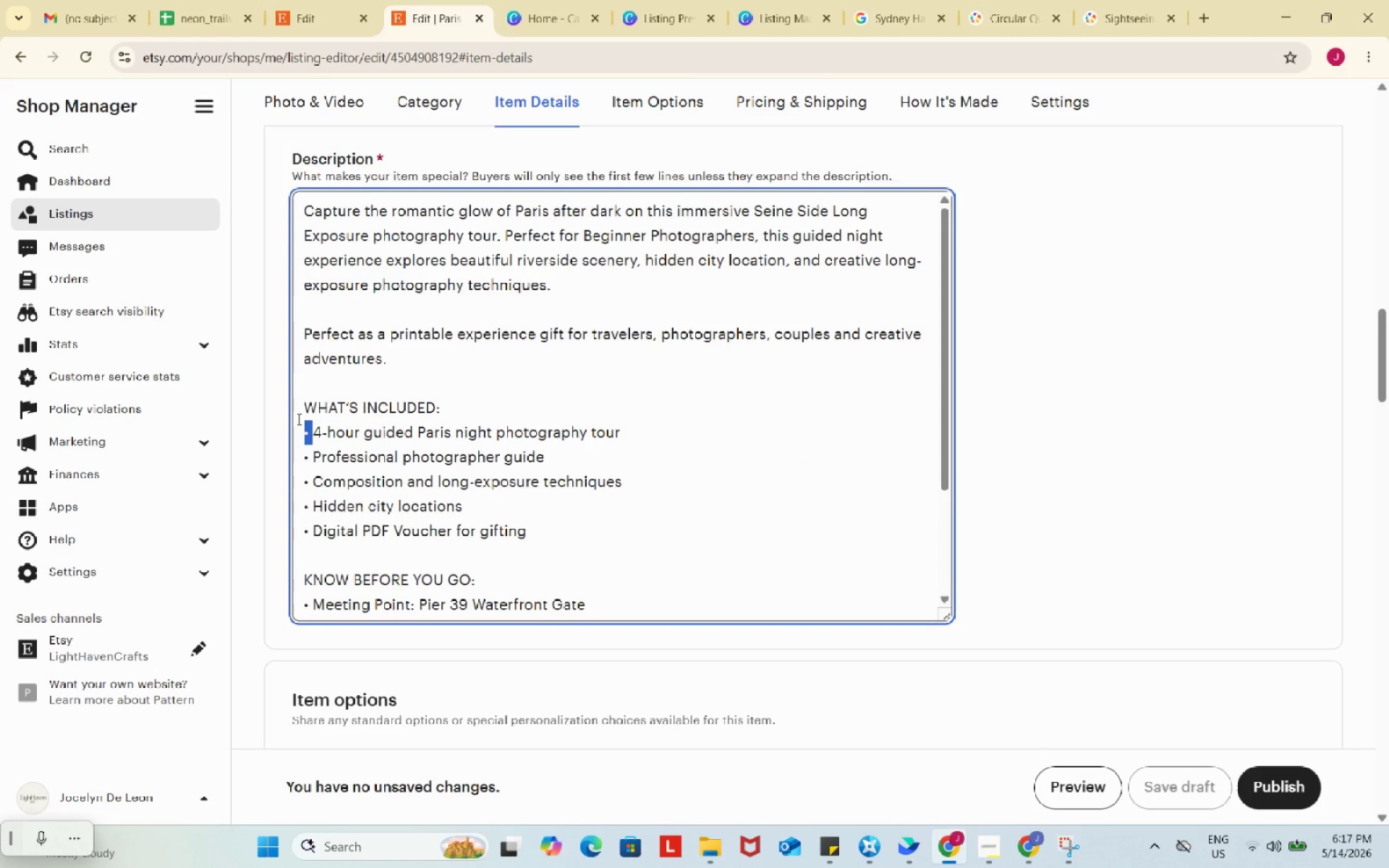 
key(Control+ControlLeft)
 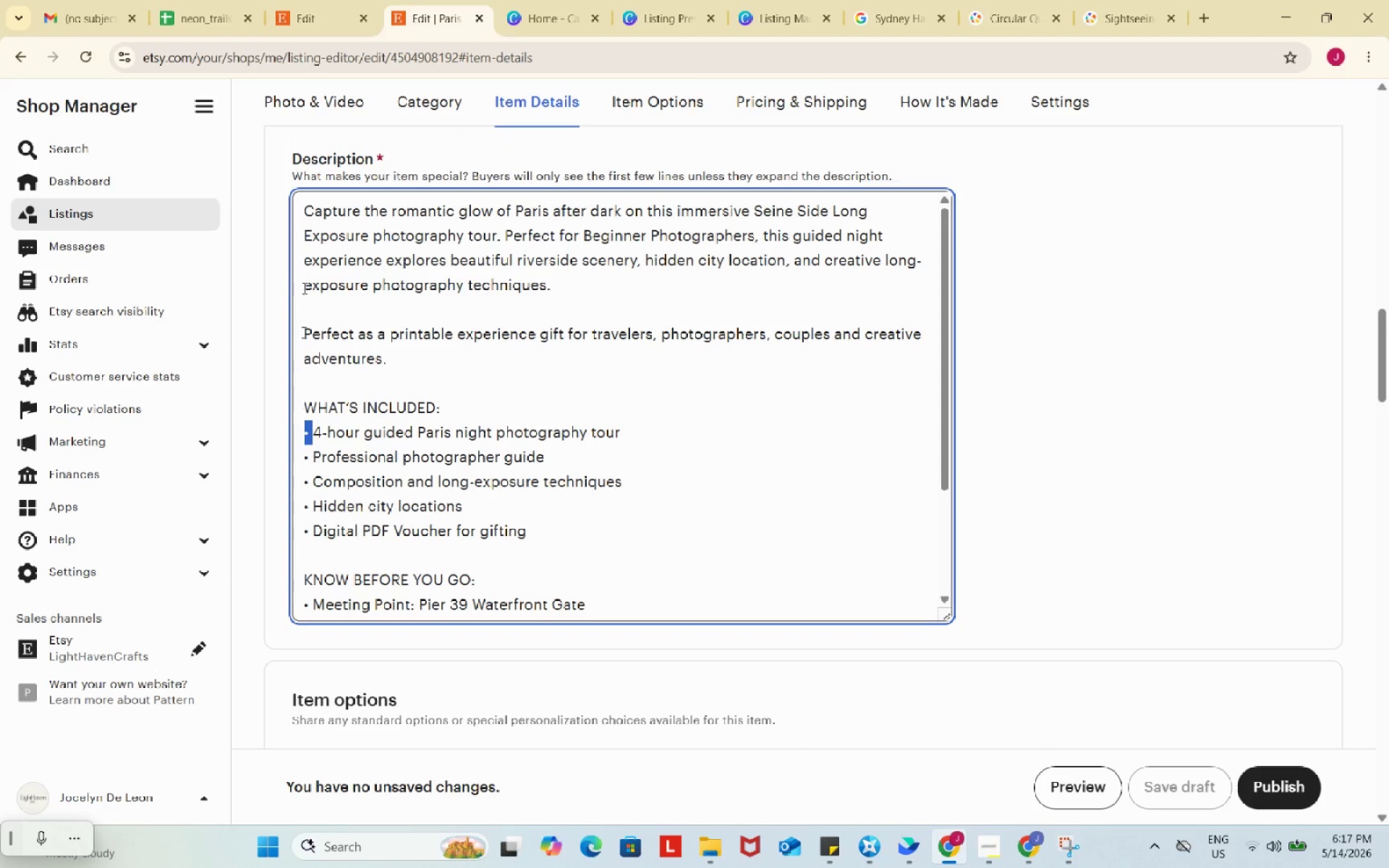 
key(Control+C)
 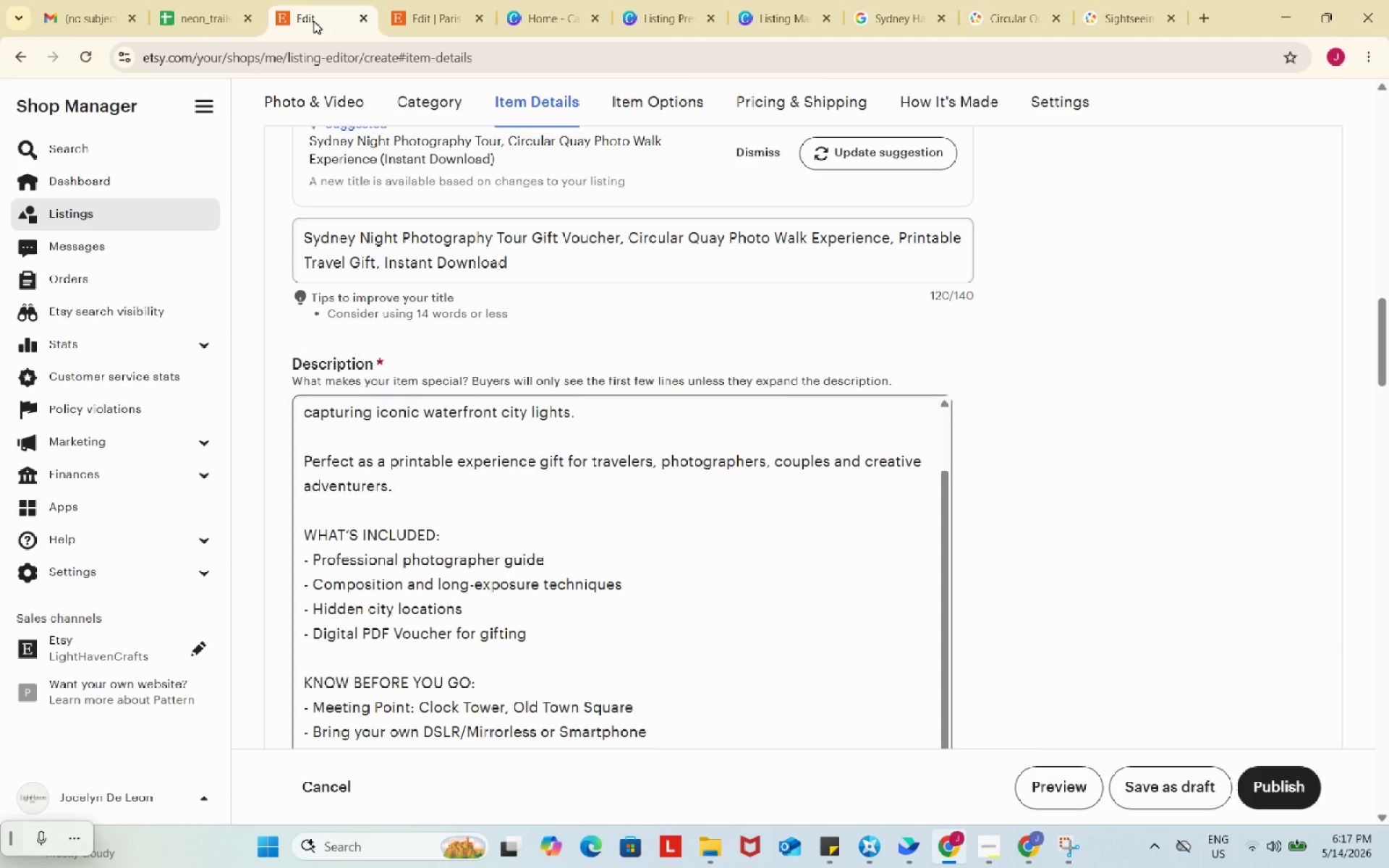 
left_click_drag(start_coordinate=[315, 18], to_coordinate=[313, 22])
 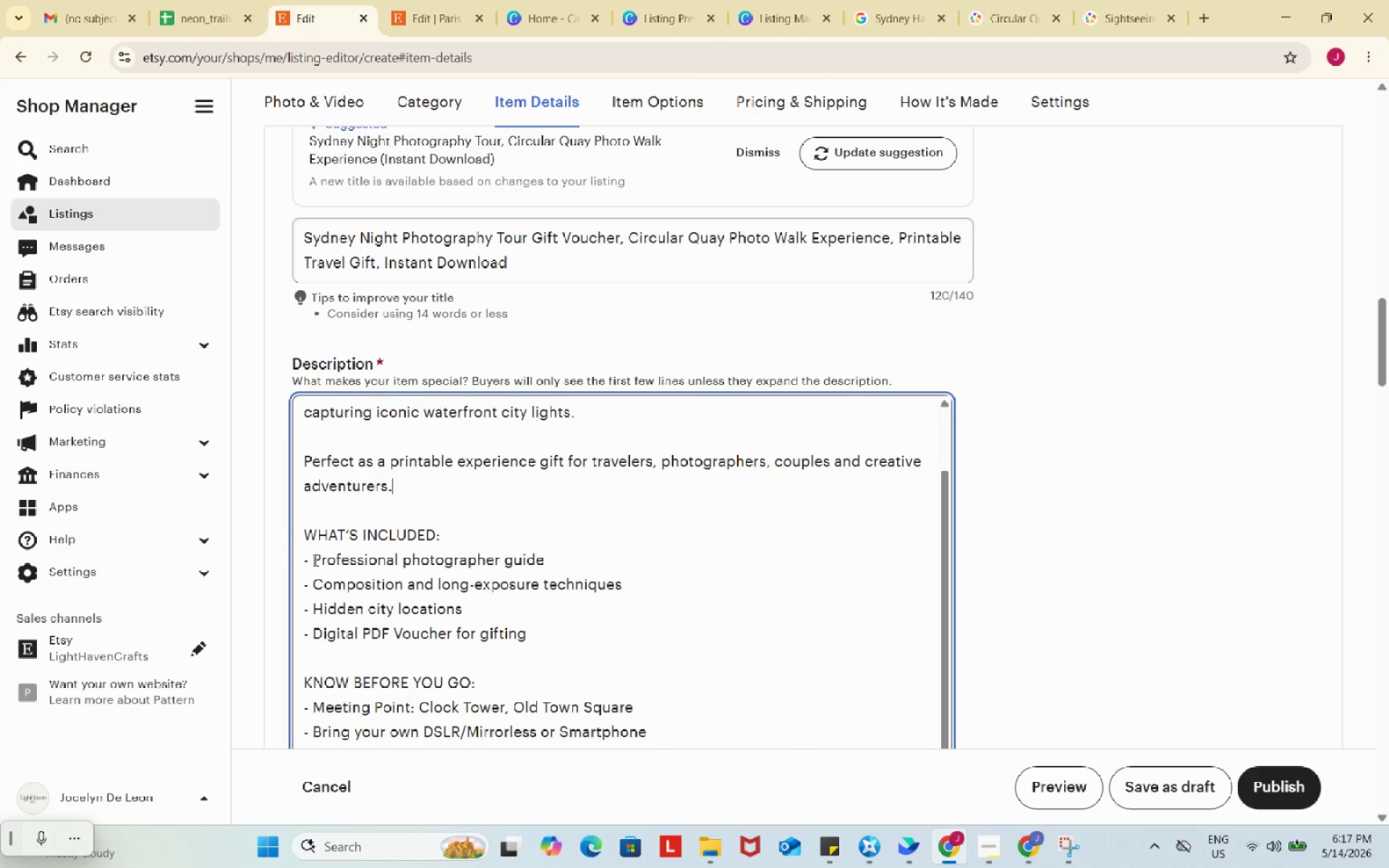 
left_click_drag(start_coordinate=[314, 560], to_coordinate=[290, 555])
 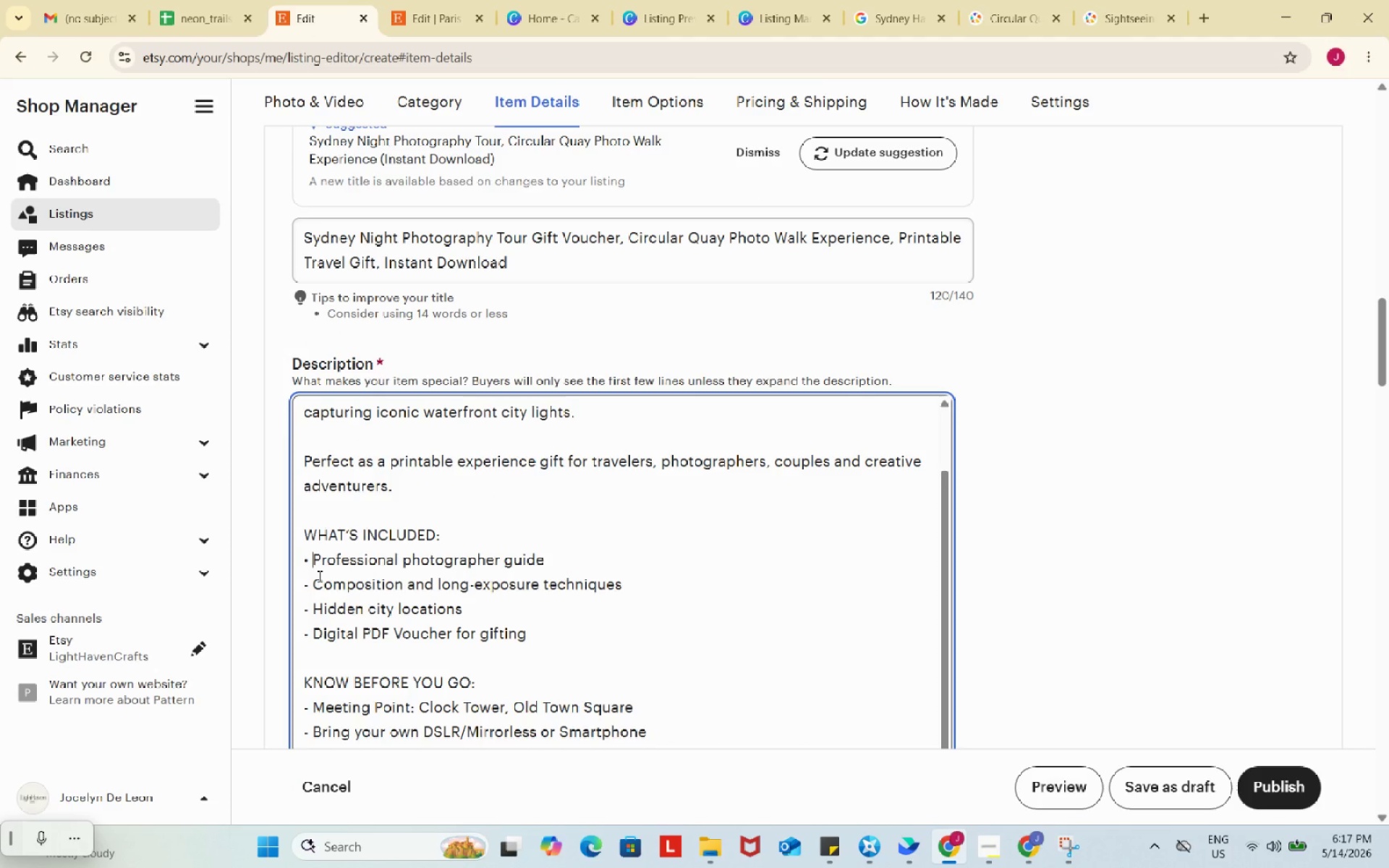 
key(Control+ControlLeft)
 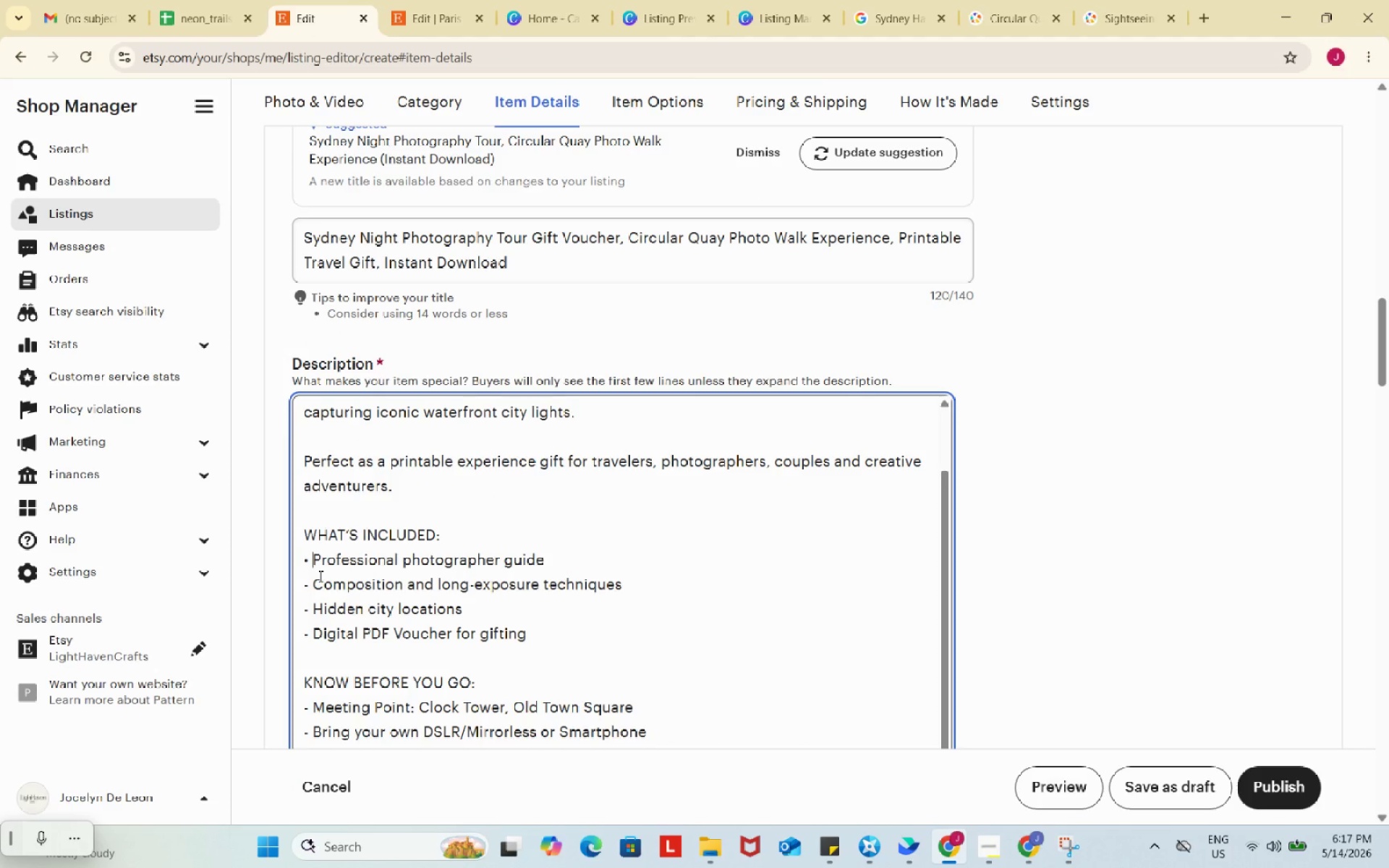 
key(Control+V)
 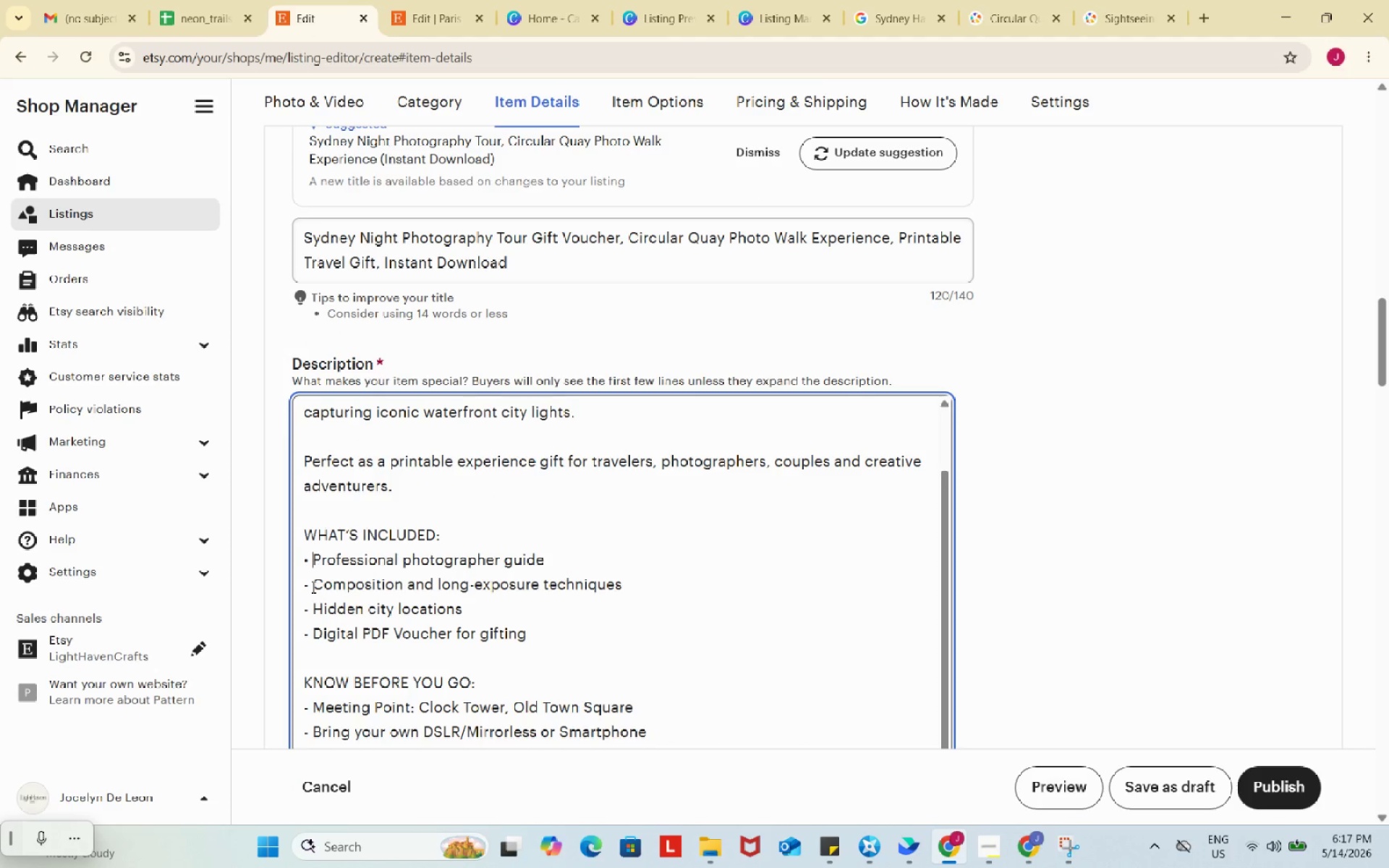 
left_click_drag(start_coordinate=[312, 587], to_coordinate=[285, 582])
 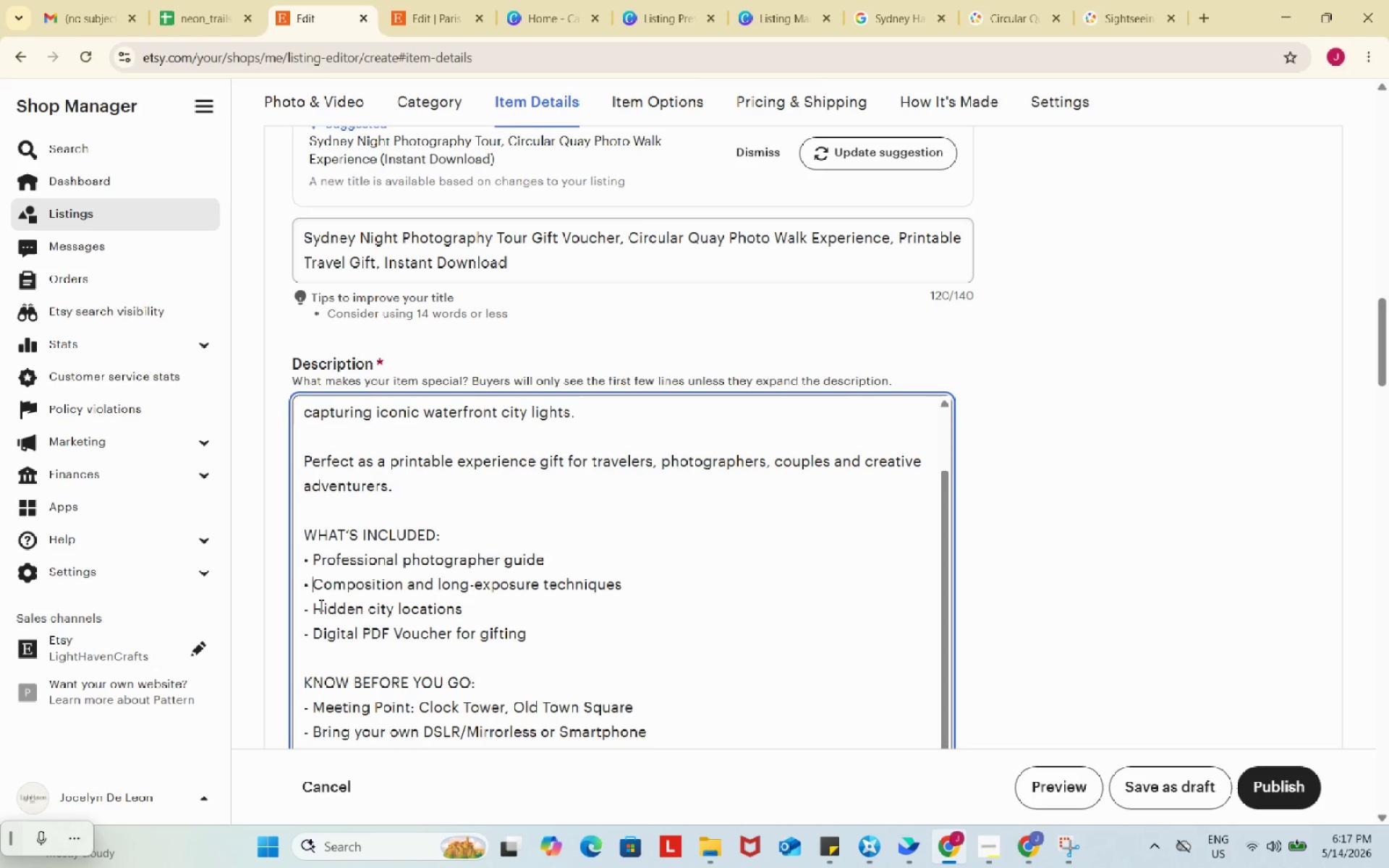 
key(Control+V)
 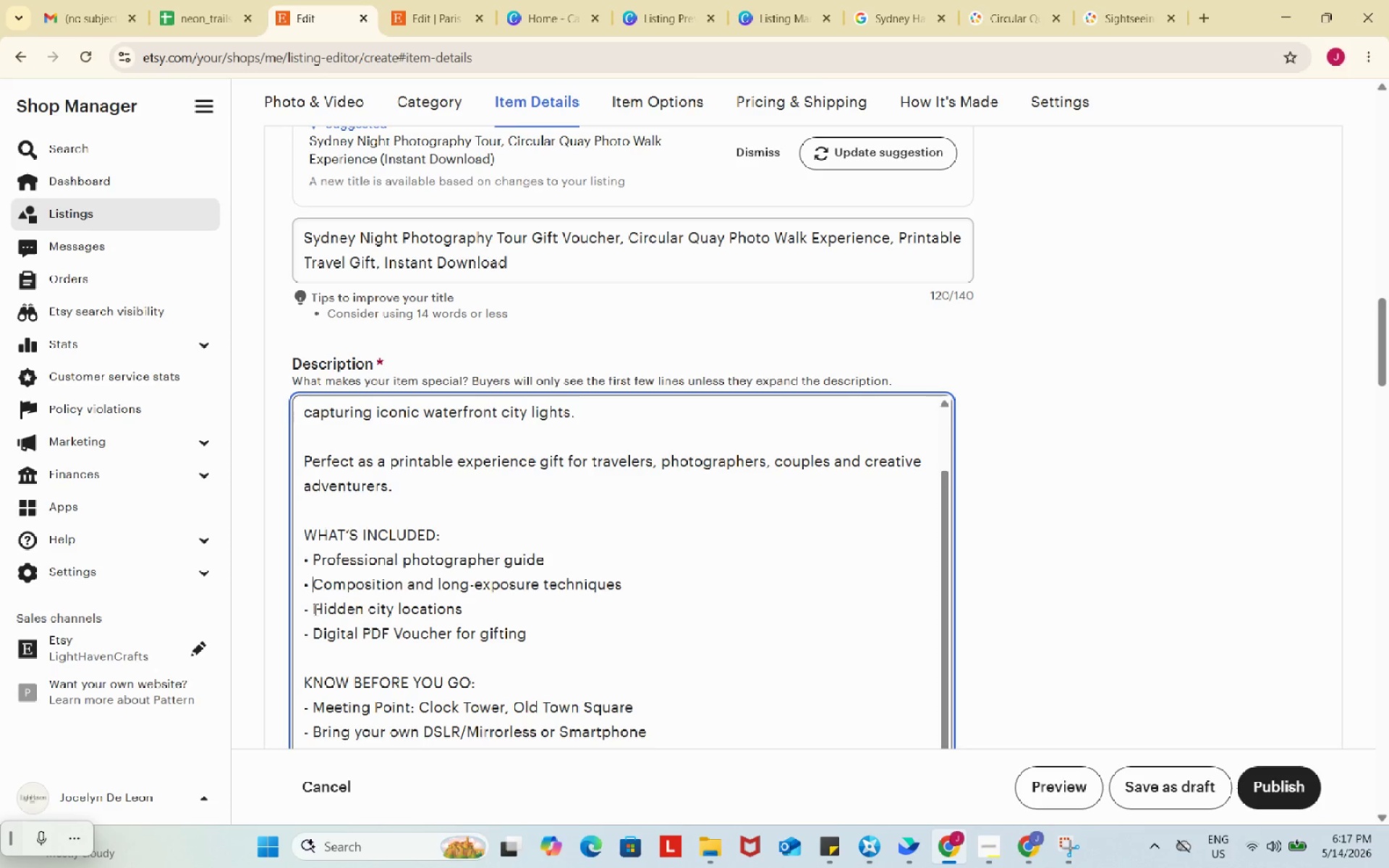 
left_click_drag(start_coordinate=[314, 608], to_coordinate=[294, 608])
 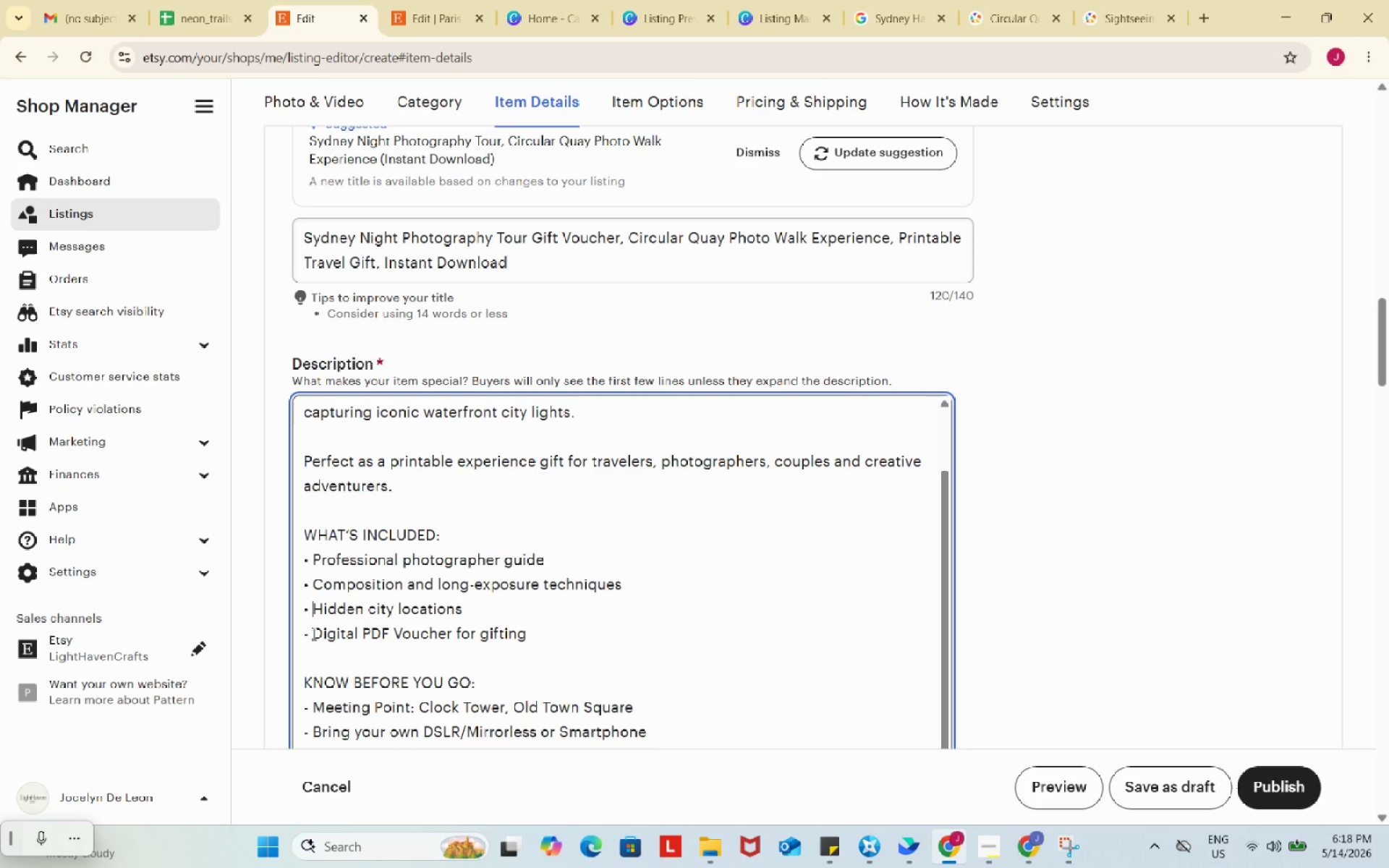 
key(Control+ControlLeft)
 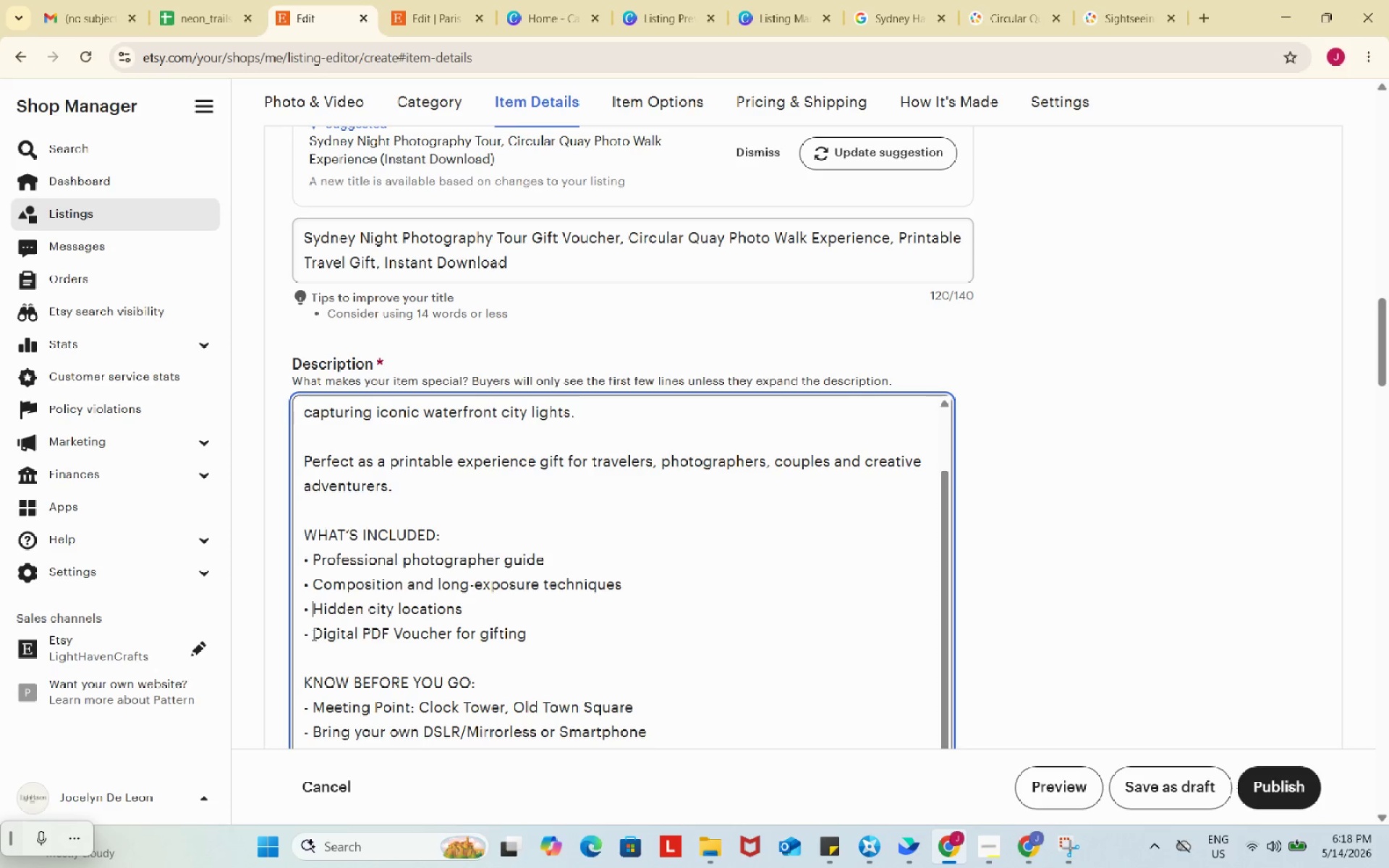 
key(Control+V)
 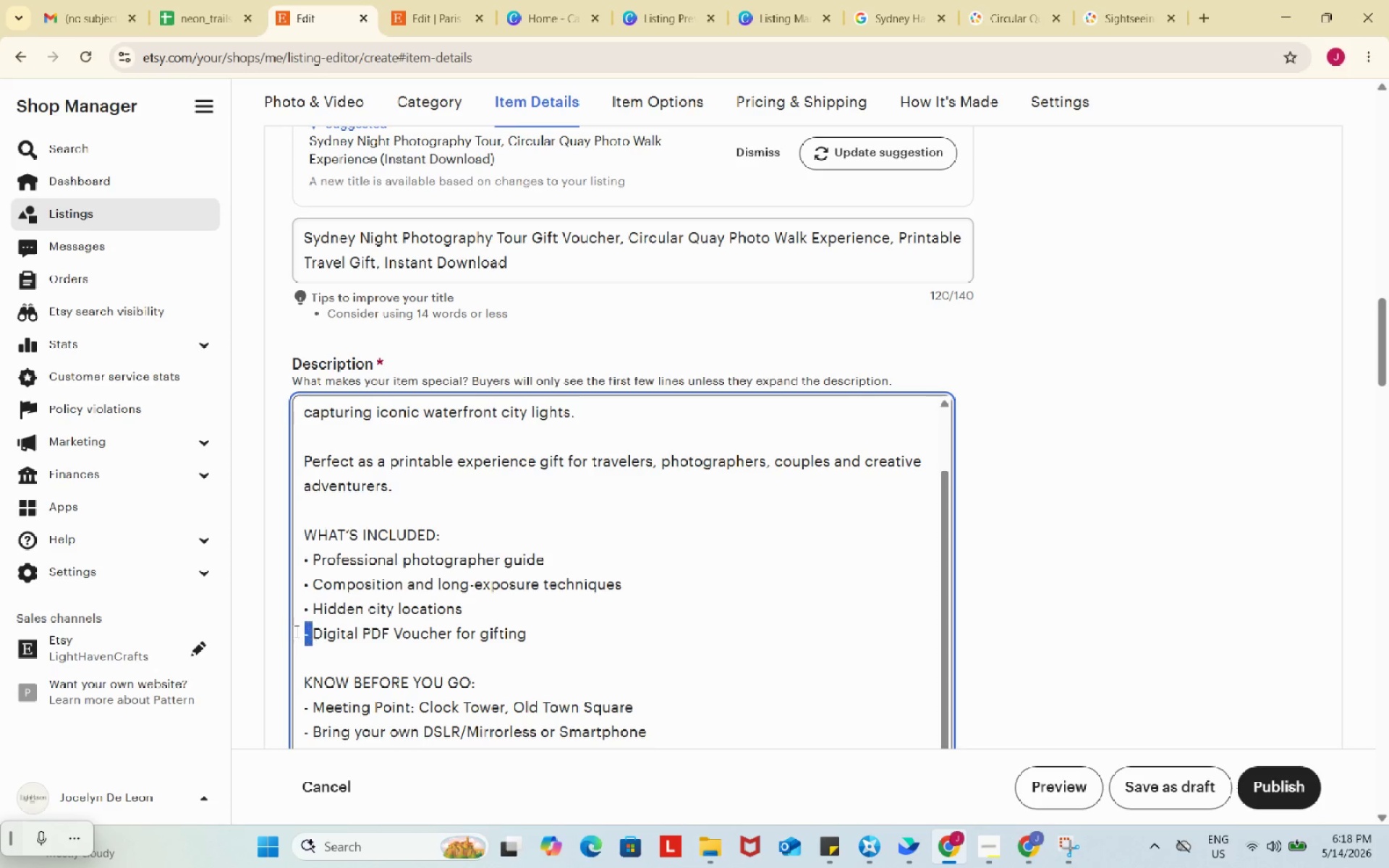 
left_click_drag(start_coordinate=[313, 634], to_coordinate=[292, 631])
 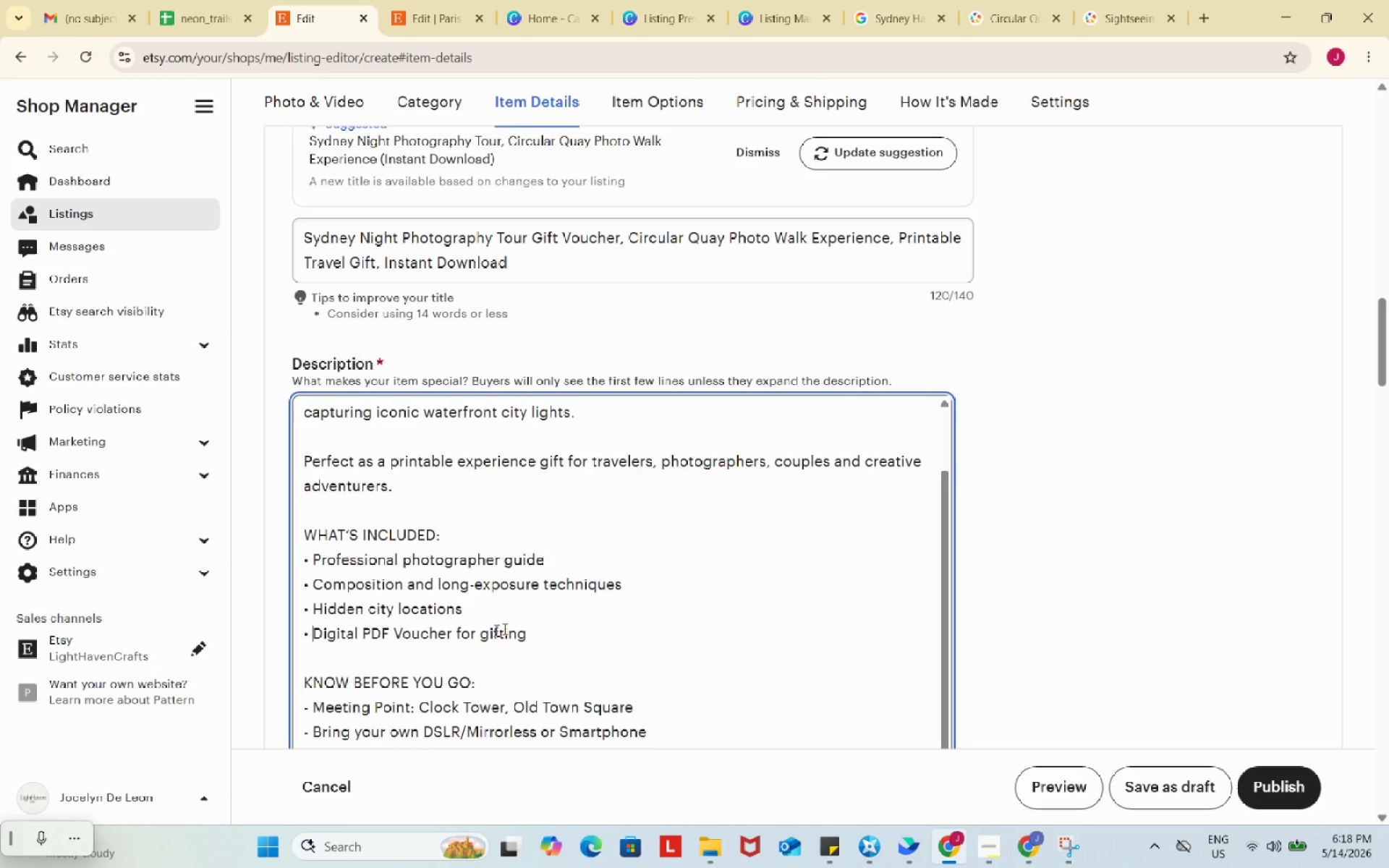 
key(Control+ControlLeft)
 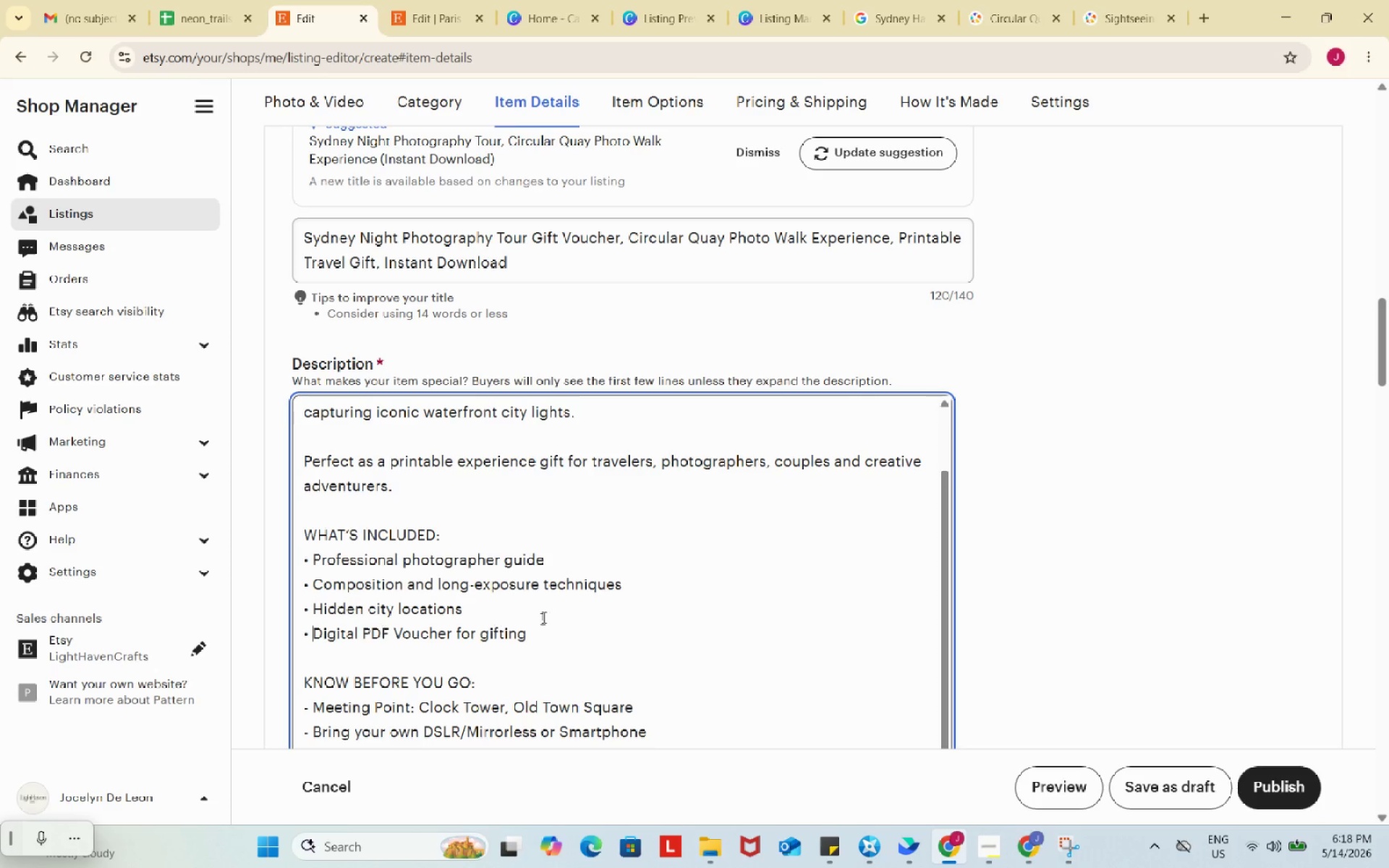 
key(Control+V)
 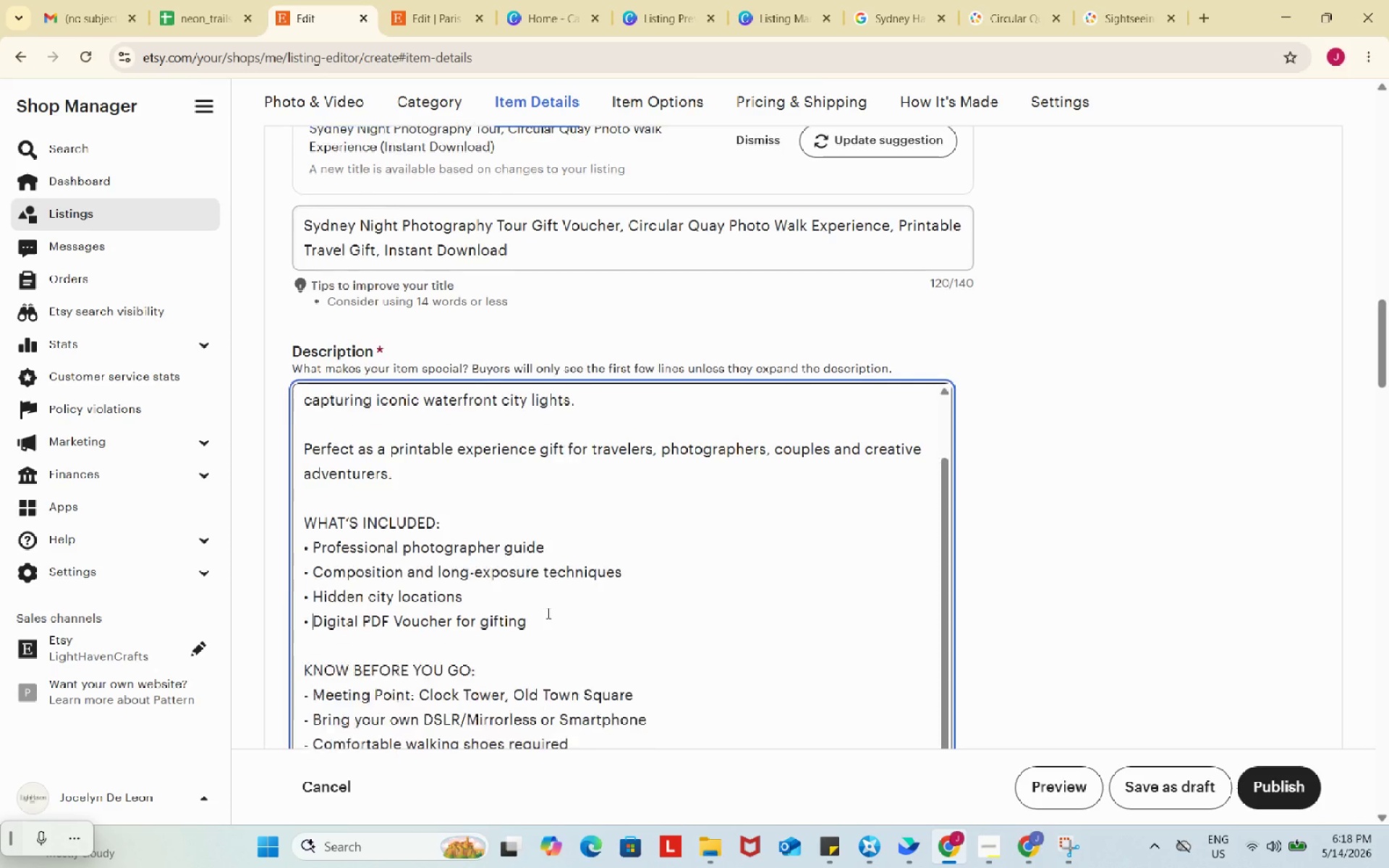 
scroll: coordinate [547, 613], scroll_direction: down, amount: 2.0
 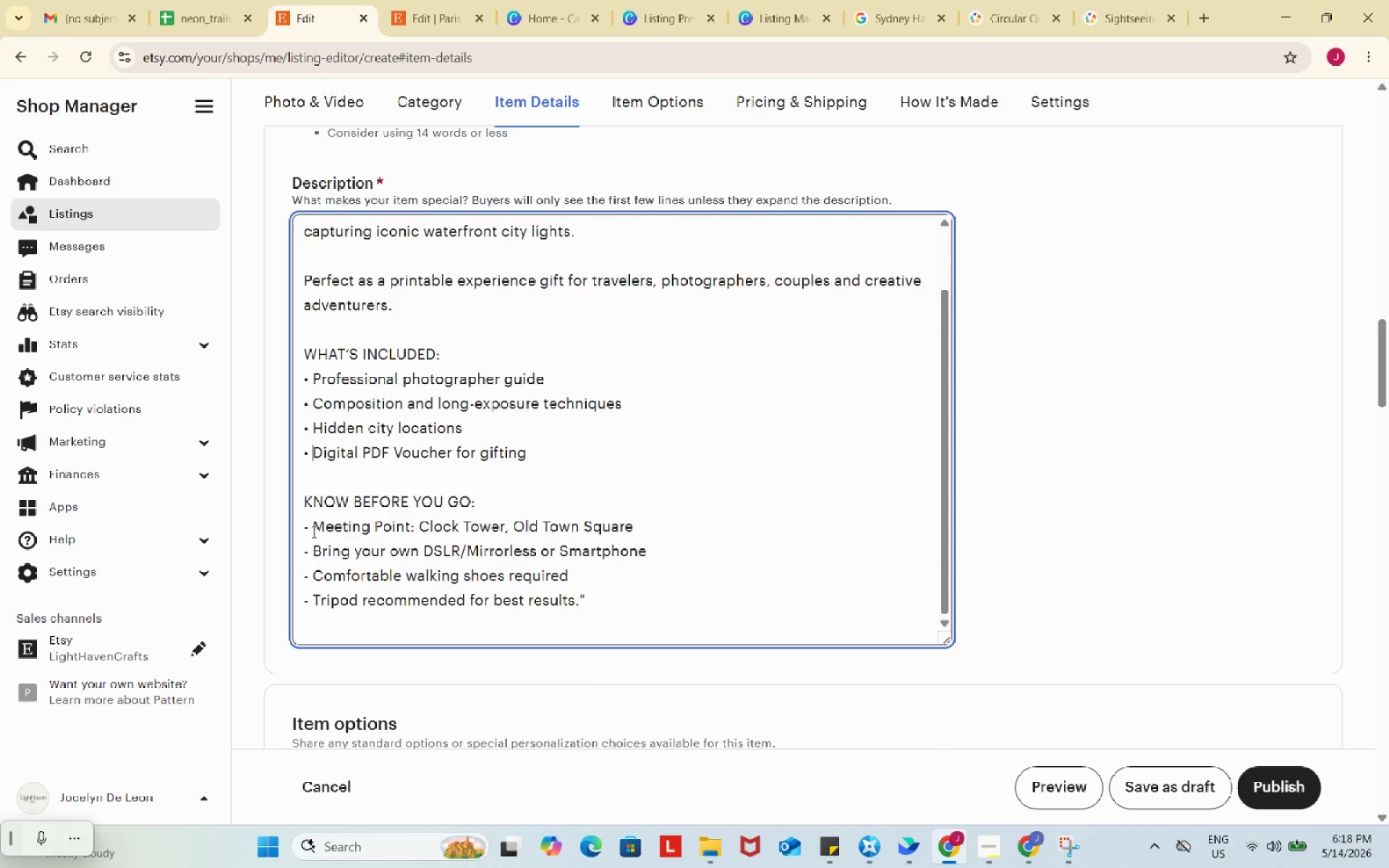 
left_click_drag(start_coordinate=[313, 522], to_coordinate=[297, 521])
 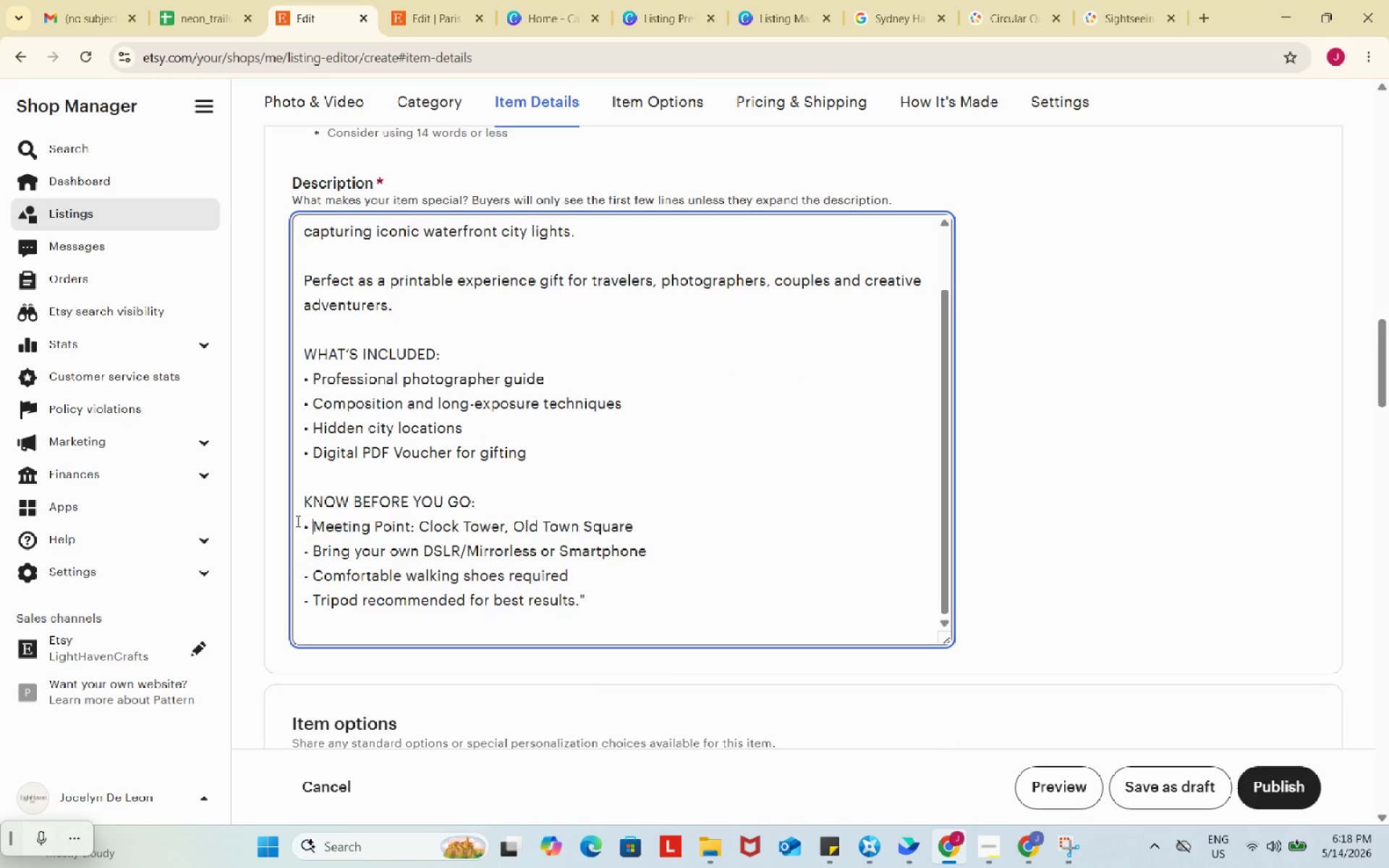 
key(Control+ControlLeft)
 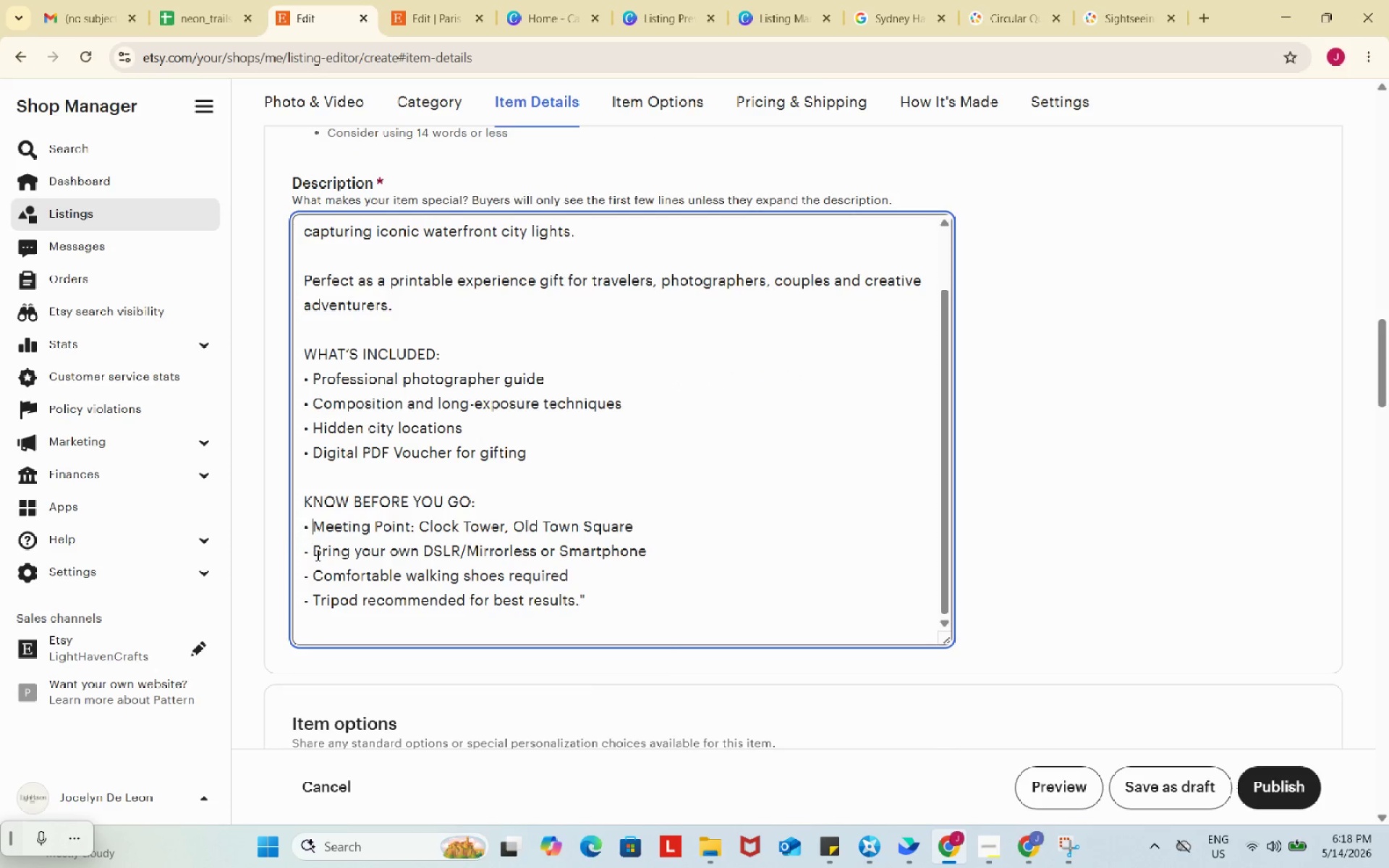 
key(Control+V)
 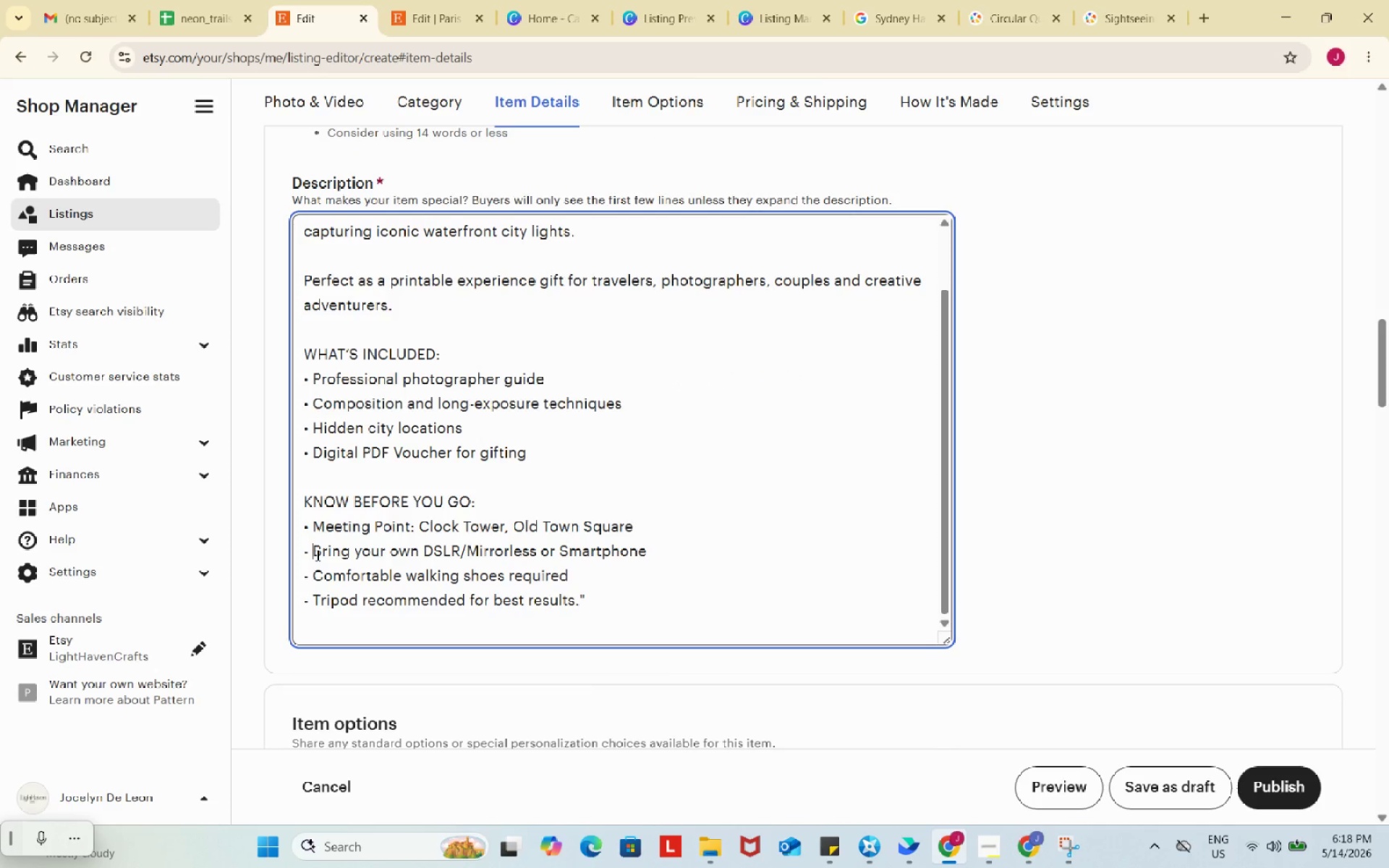 
left_click_drag(start_coordinate=[316, 555], to_coordinate=[300, 553])
 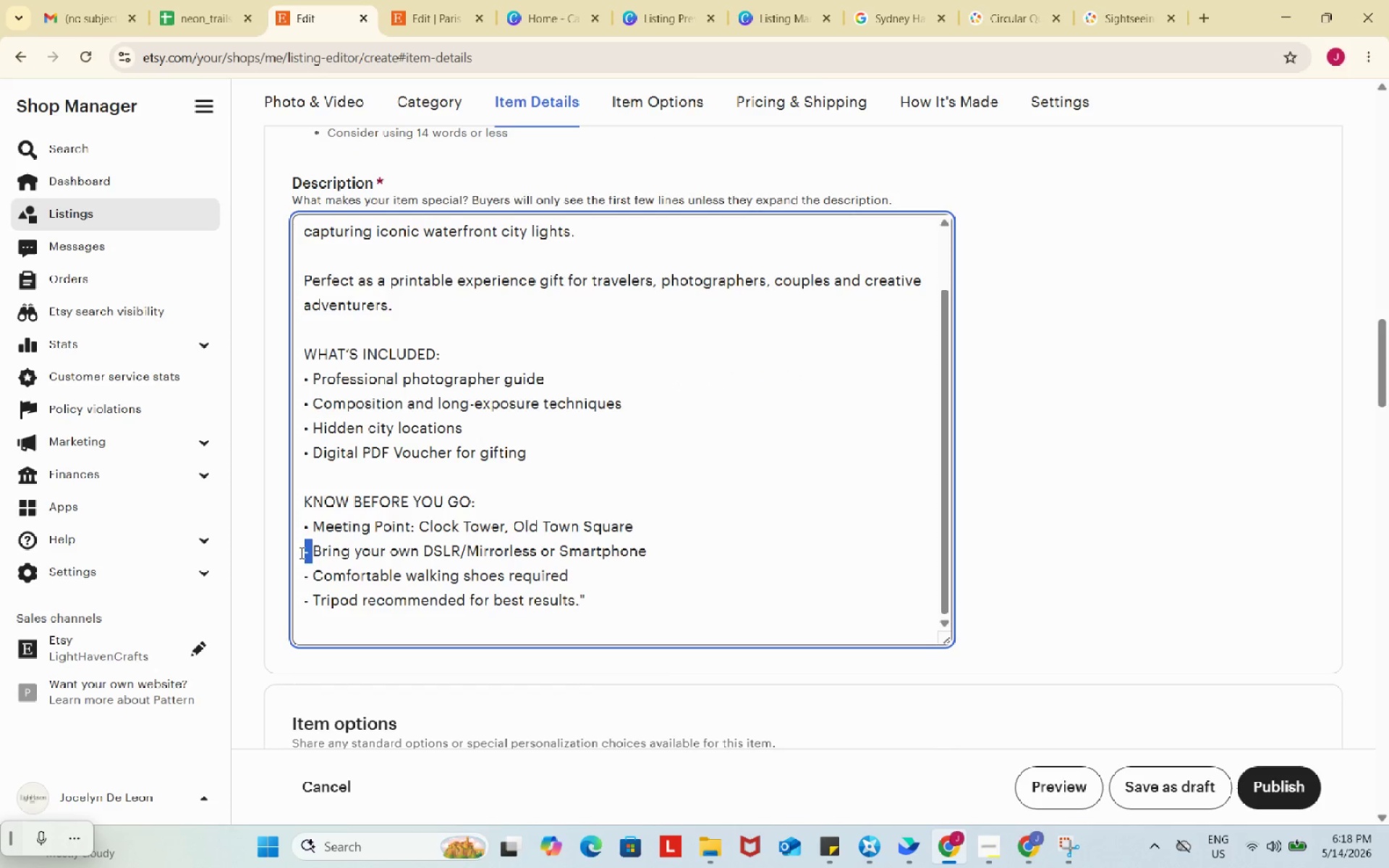 
key(Control+V)
 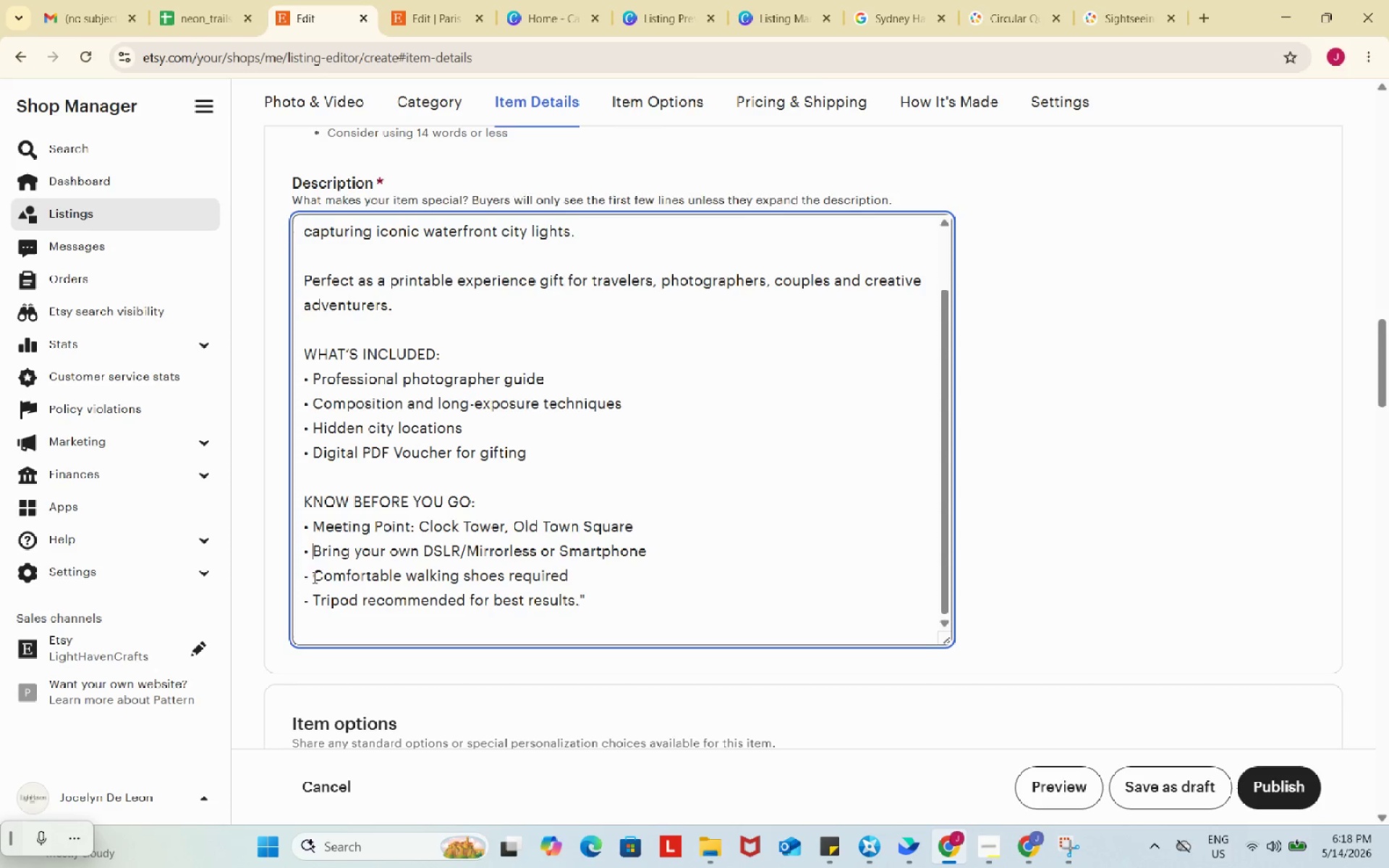 
left_click_drag(start_coordinate=[313, 577], to_coordinate=[287, 577])
 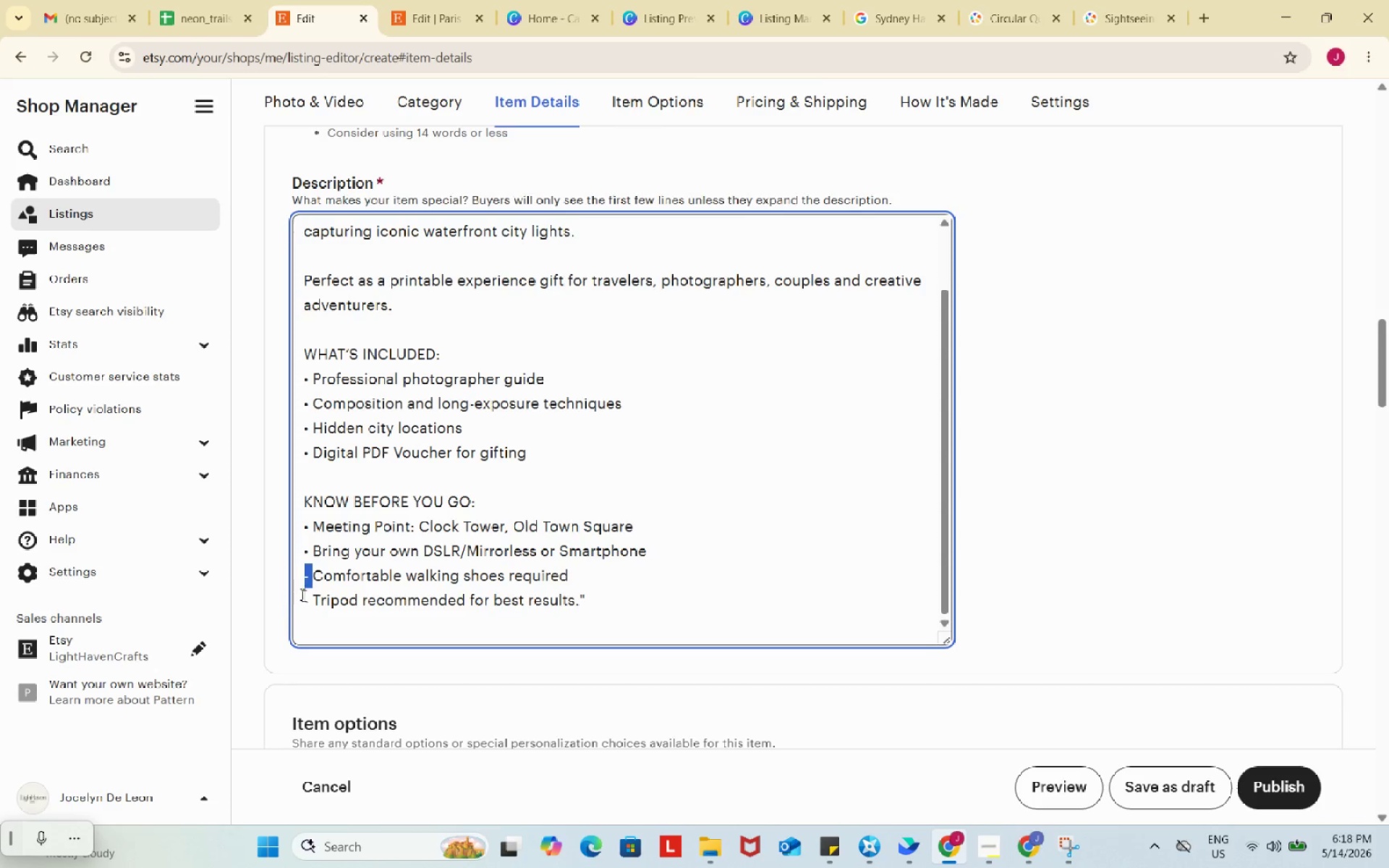 
key(Control+ControlLeft)
 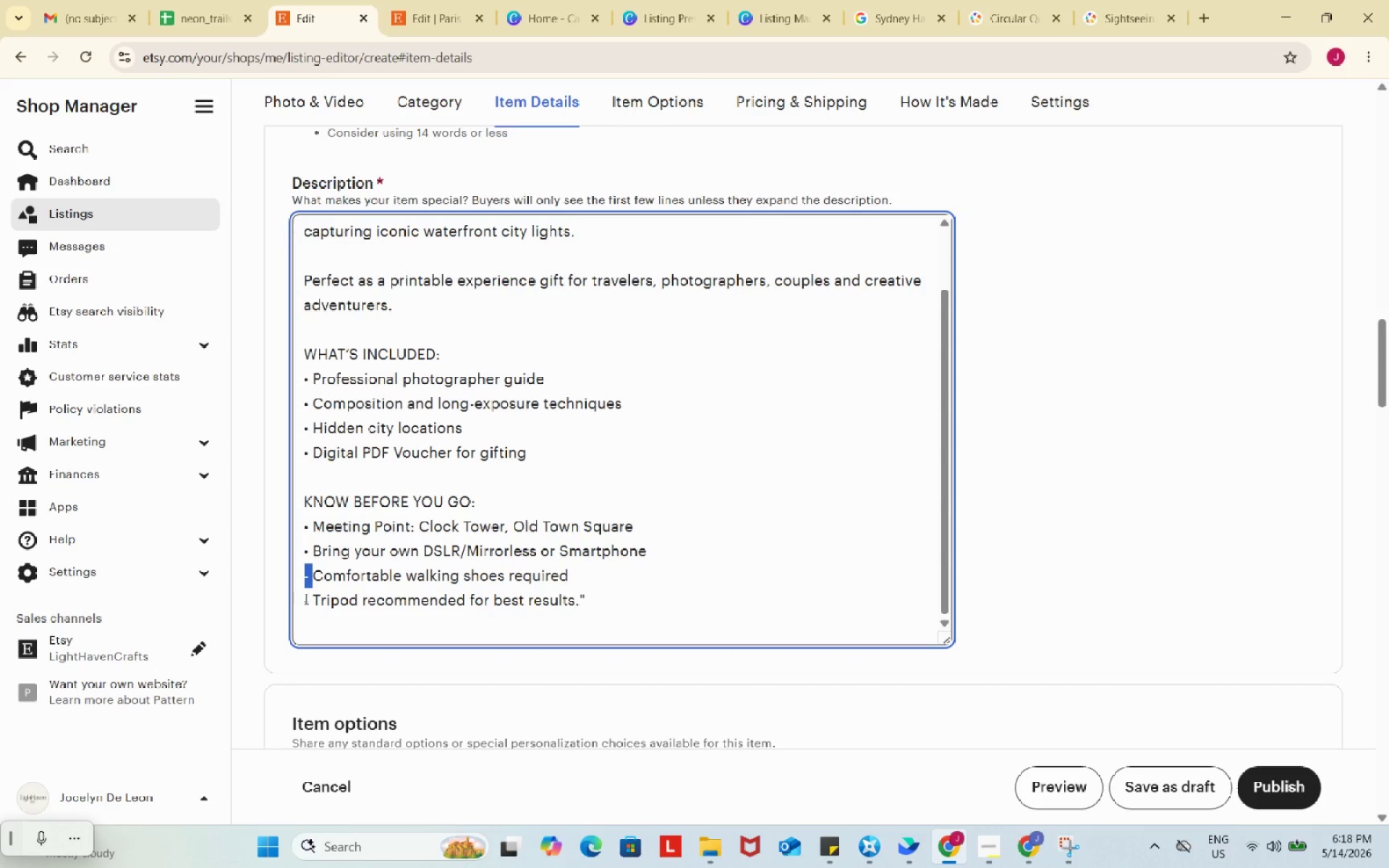 
key(Control+V)
 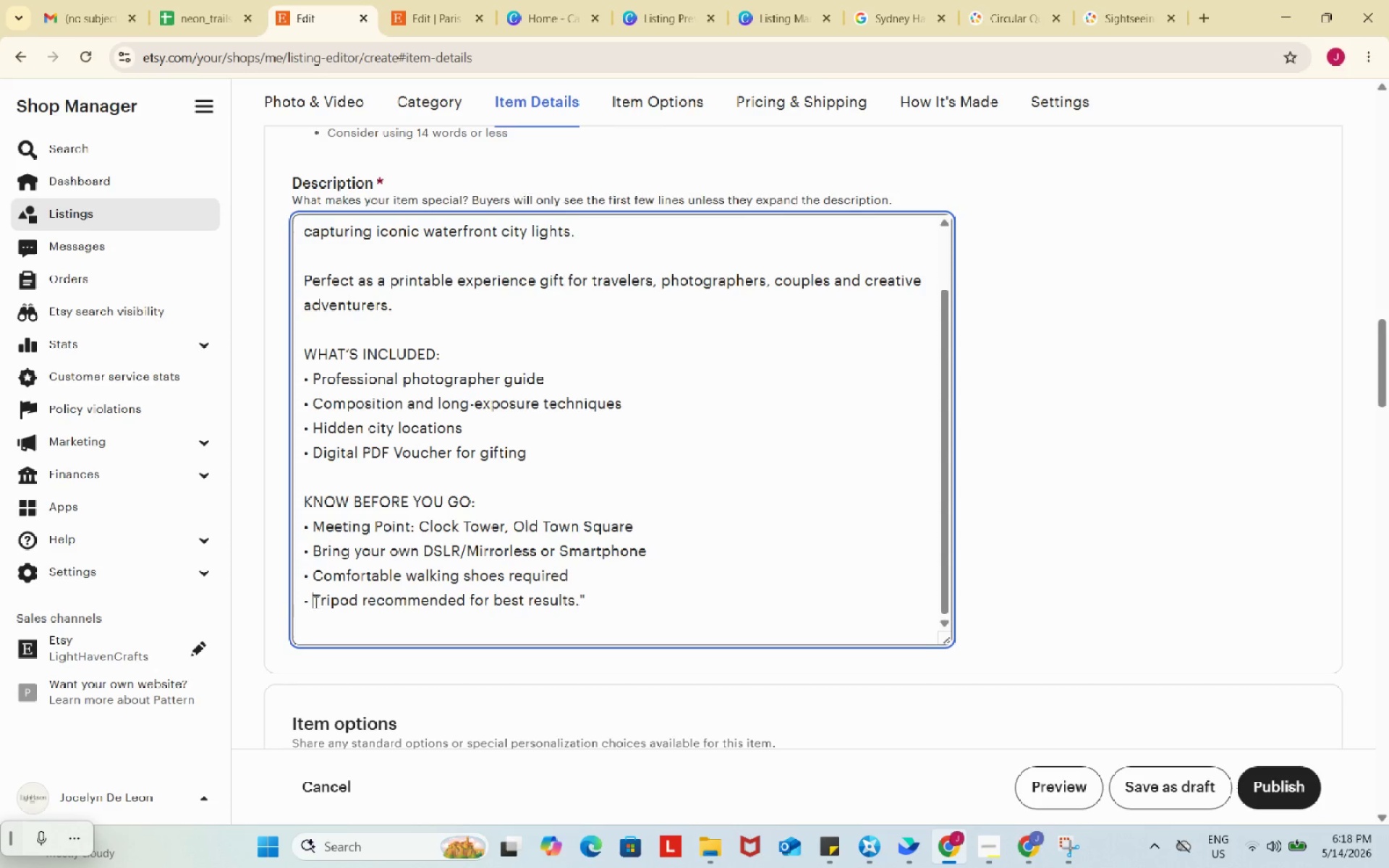 
left_click_drag(start_coordinate=[315, 602], to_coordinate=[286, 600])
 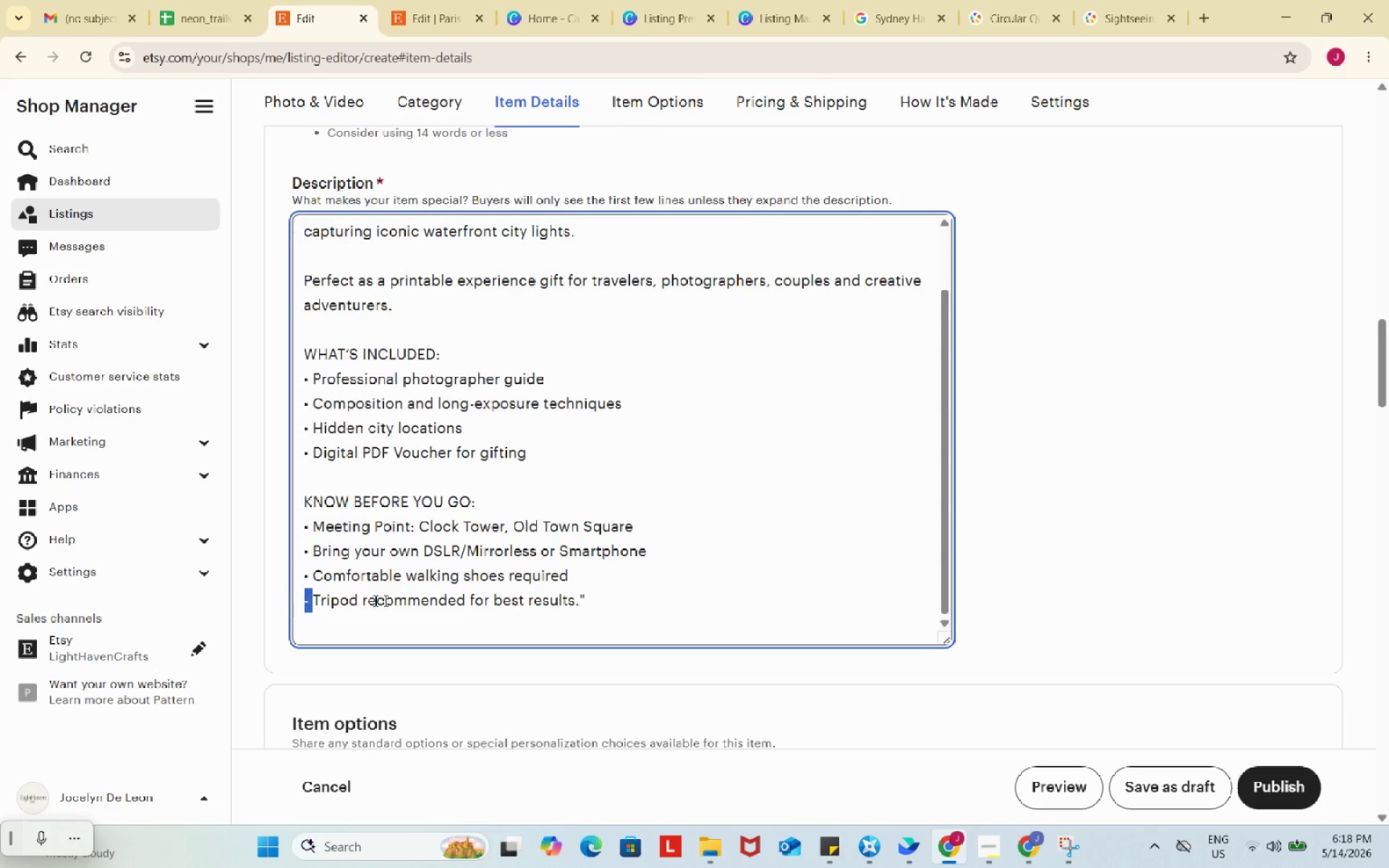 
key(Control+ControlLeft)
 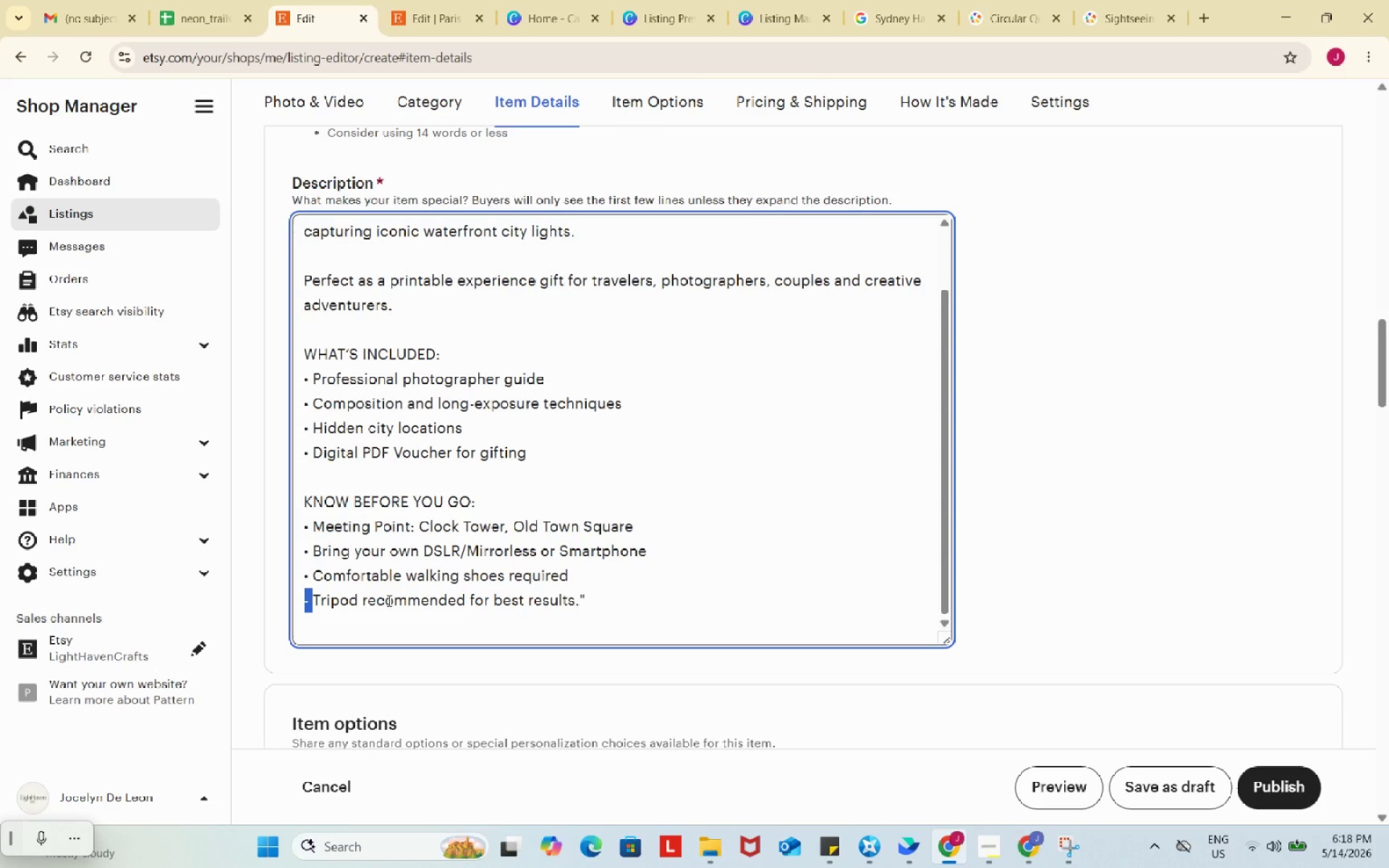 
key(Control+B)
 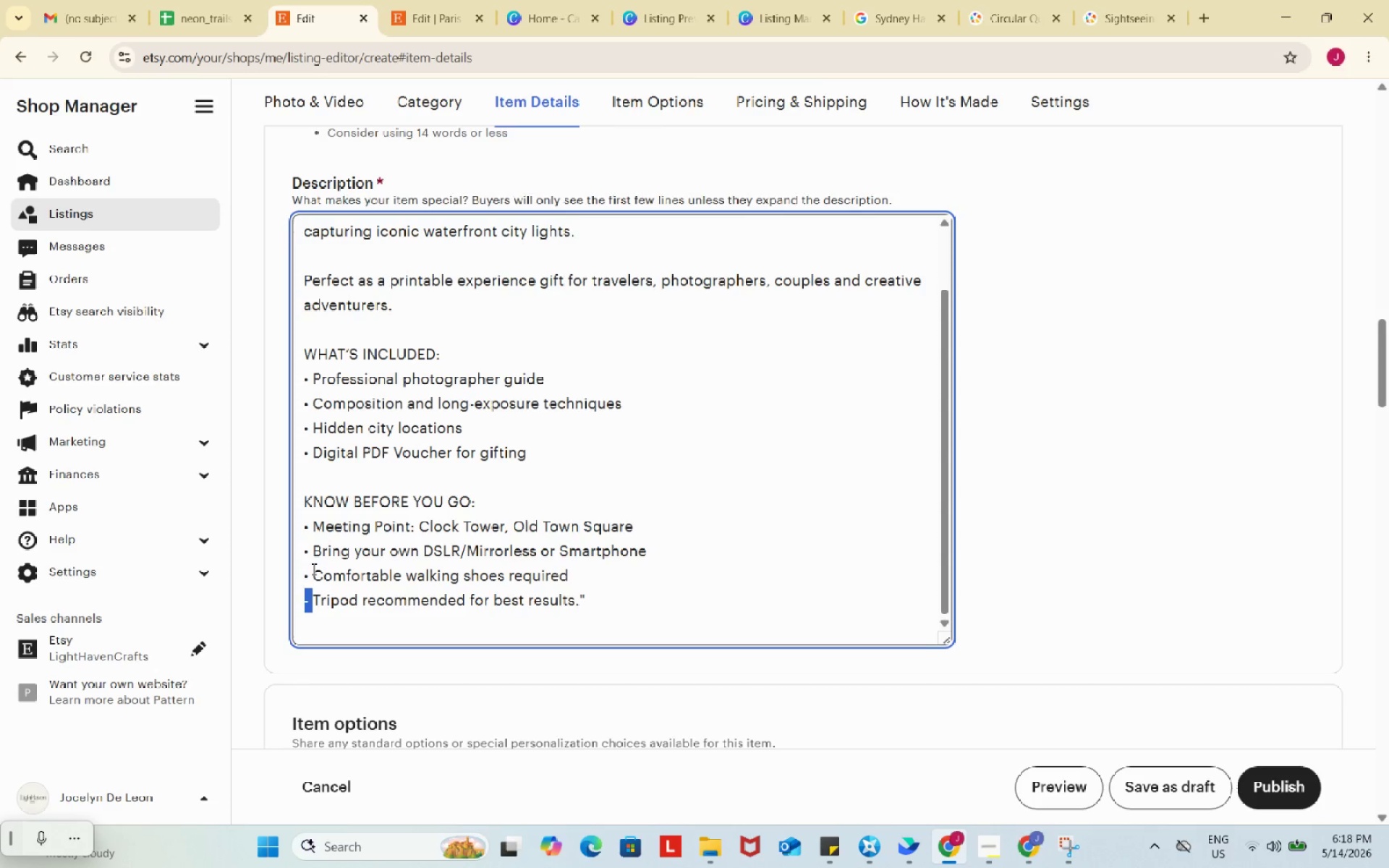 
left_click_drag(start_coordinate=[313, 569], to_coordinate=[300, 569])
 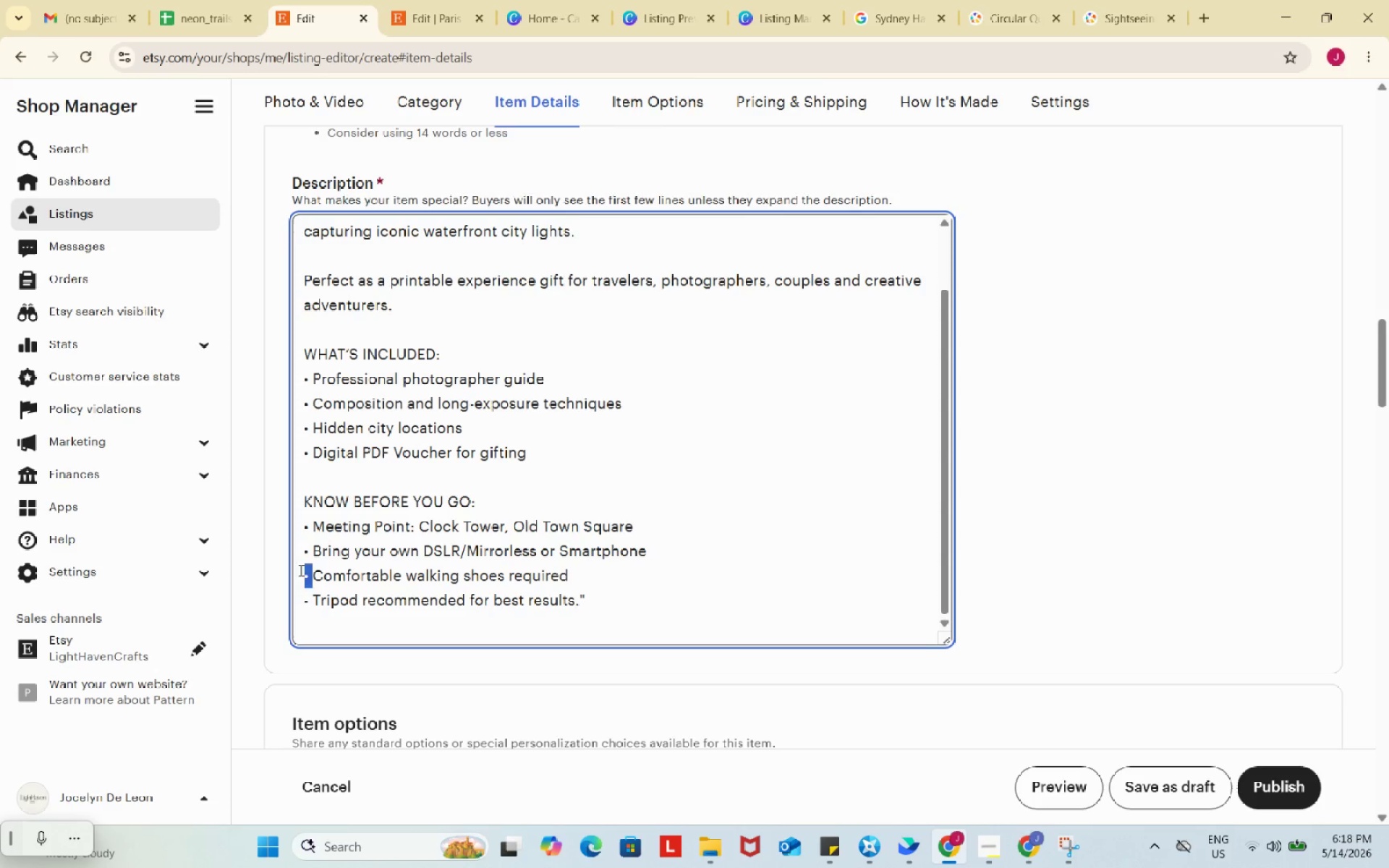 
key(Control+C)
 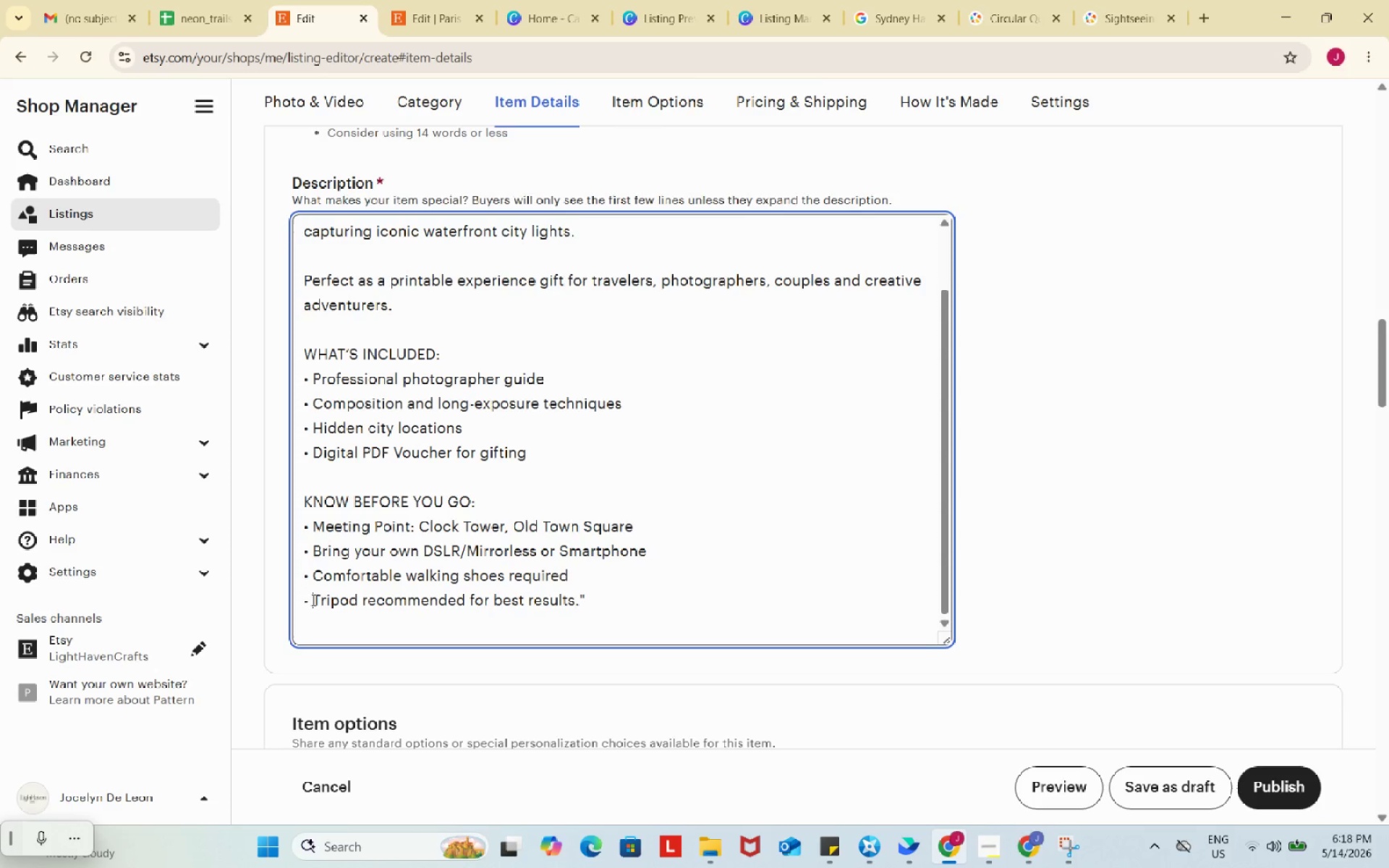 
left_click_drag(start_coordinate=[312, 600], to_coordinate=[297, 597])
 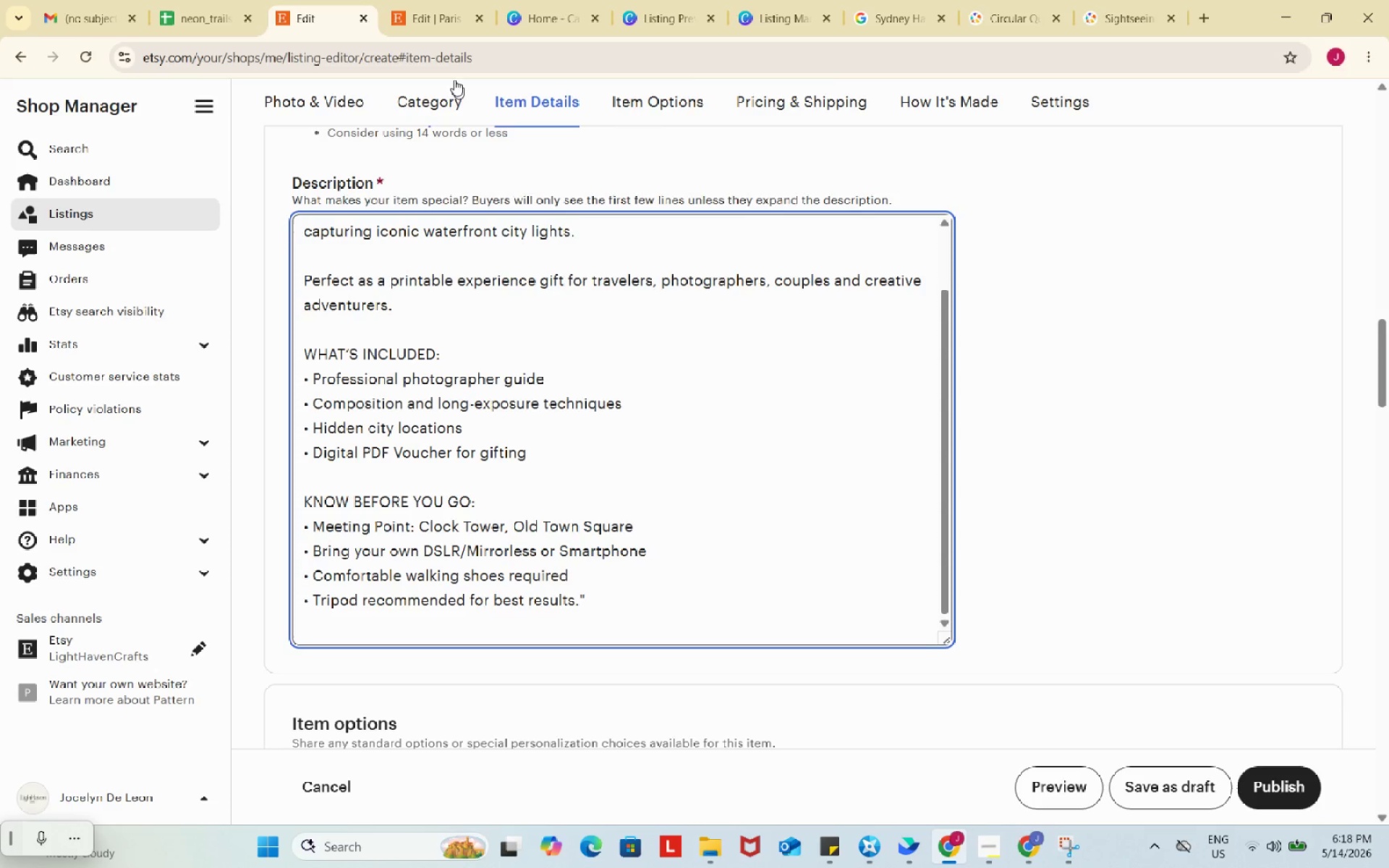 
key(Control+ControlLeft)
 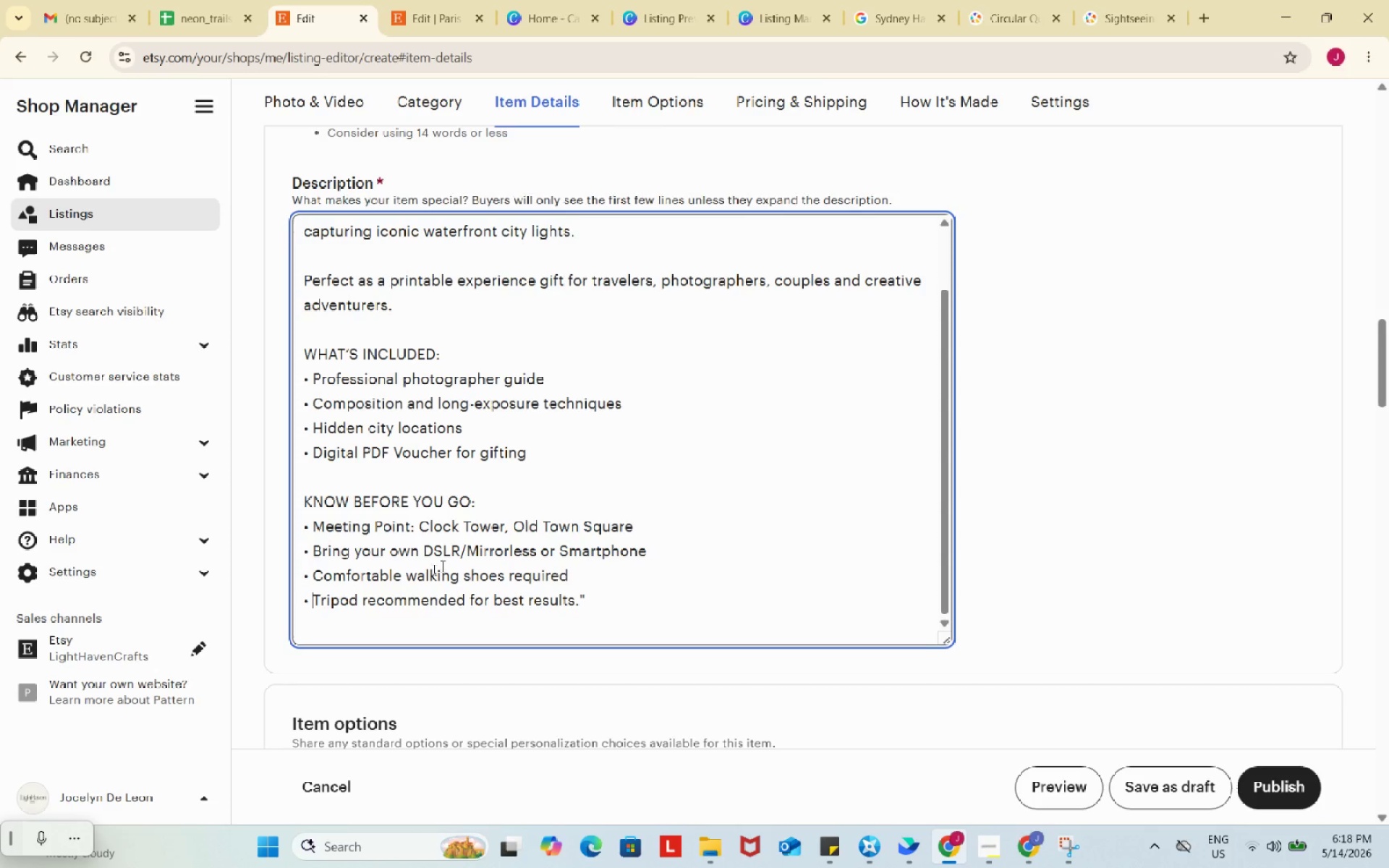 
key(Control+V)
 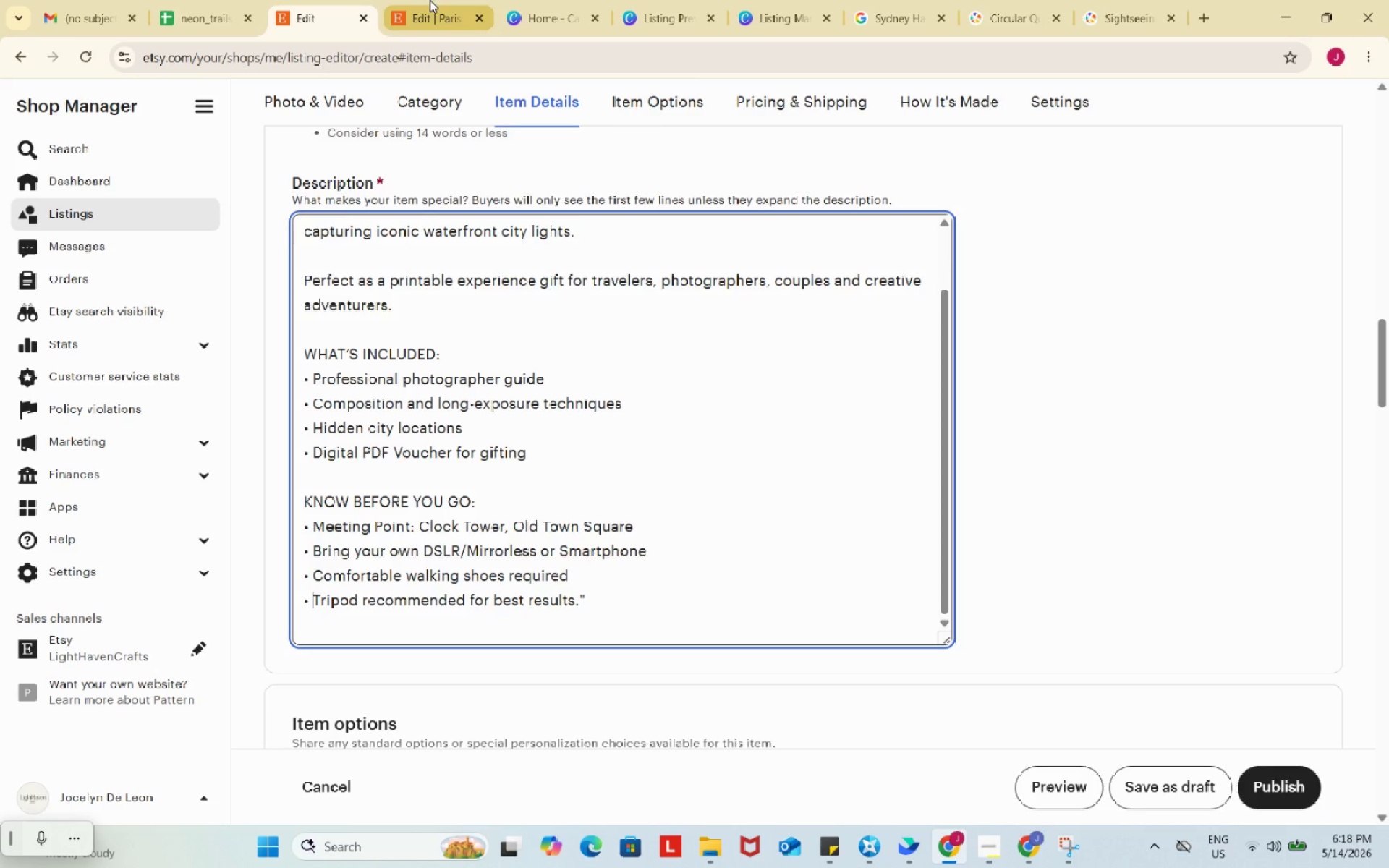 
left_click([430, 0])
 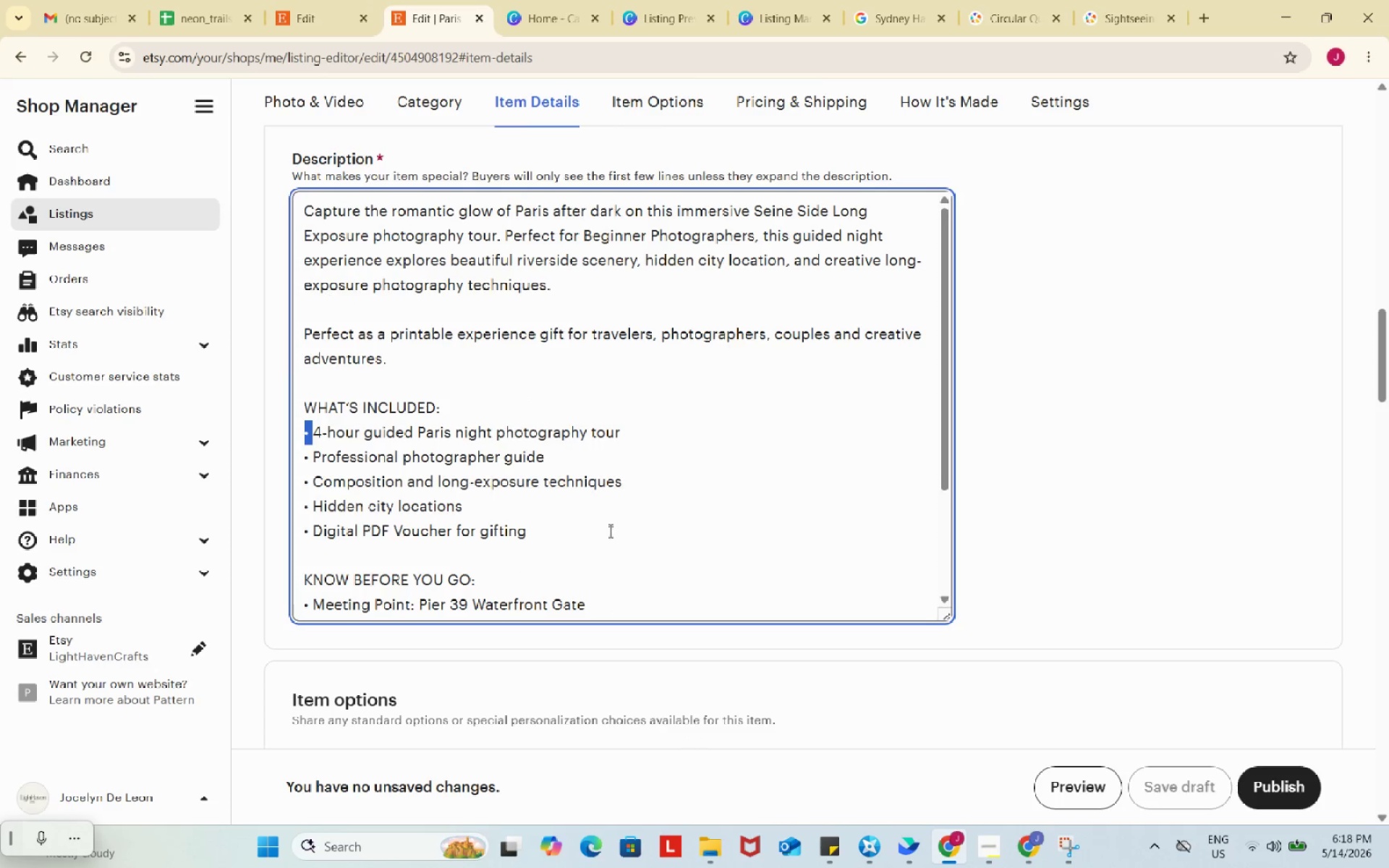 
left_click_drag(start_coordinate=[590, 602], to_coordinate=[269, 579])
 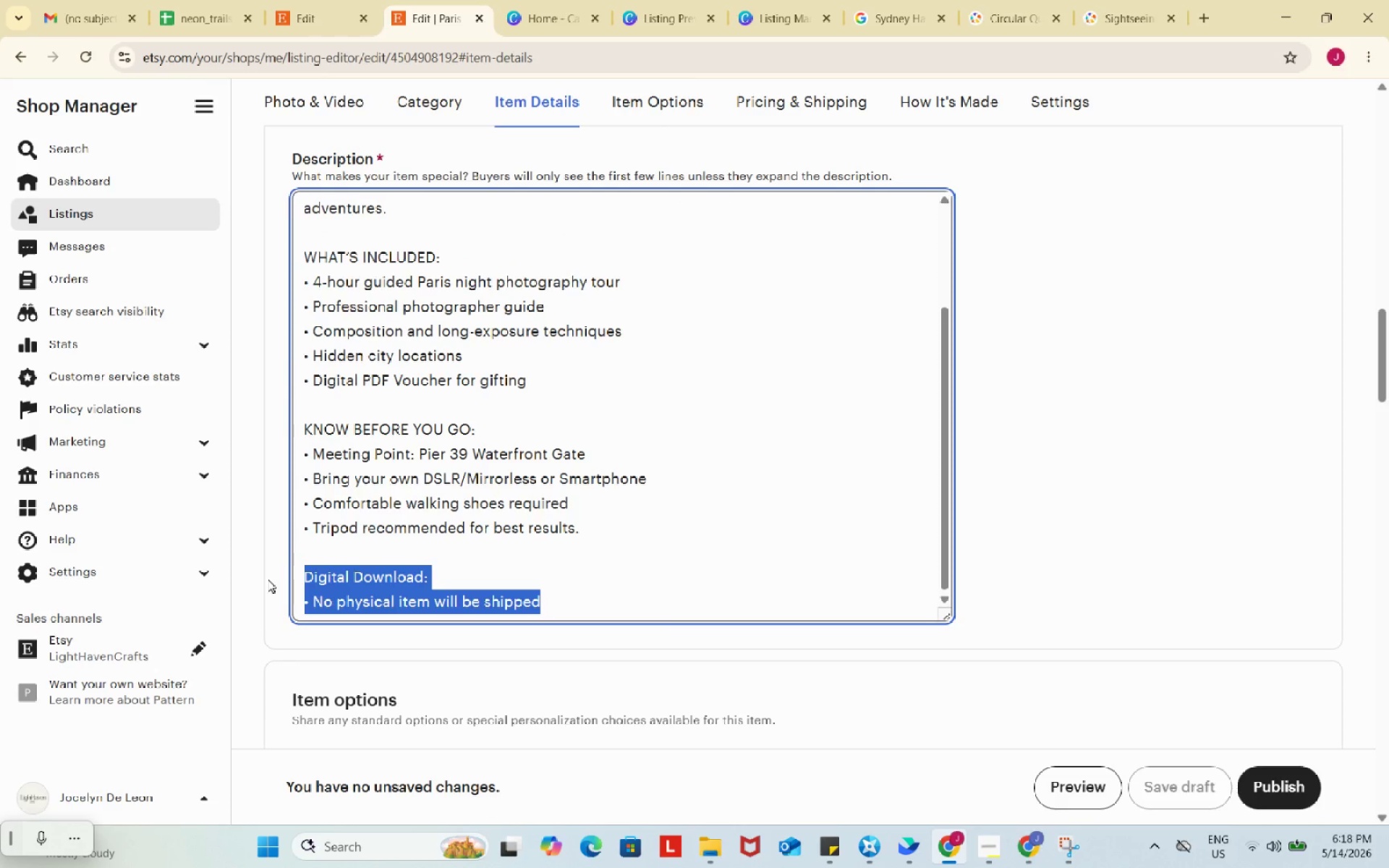 
scroll: coordinate [611, 520], scroll_direction: down, amount: 4.0
 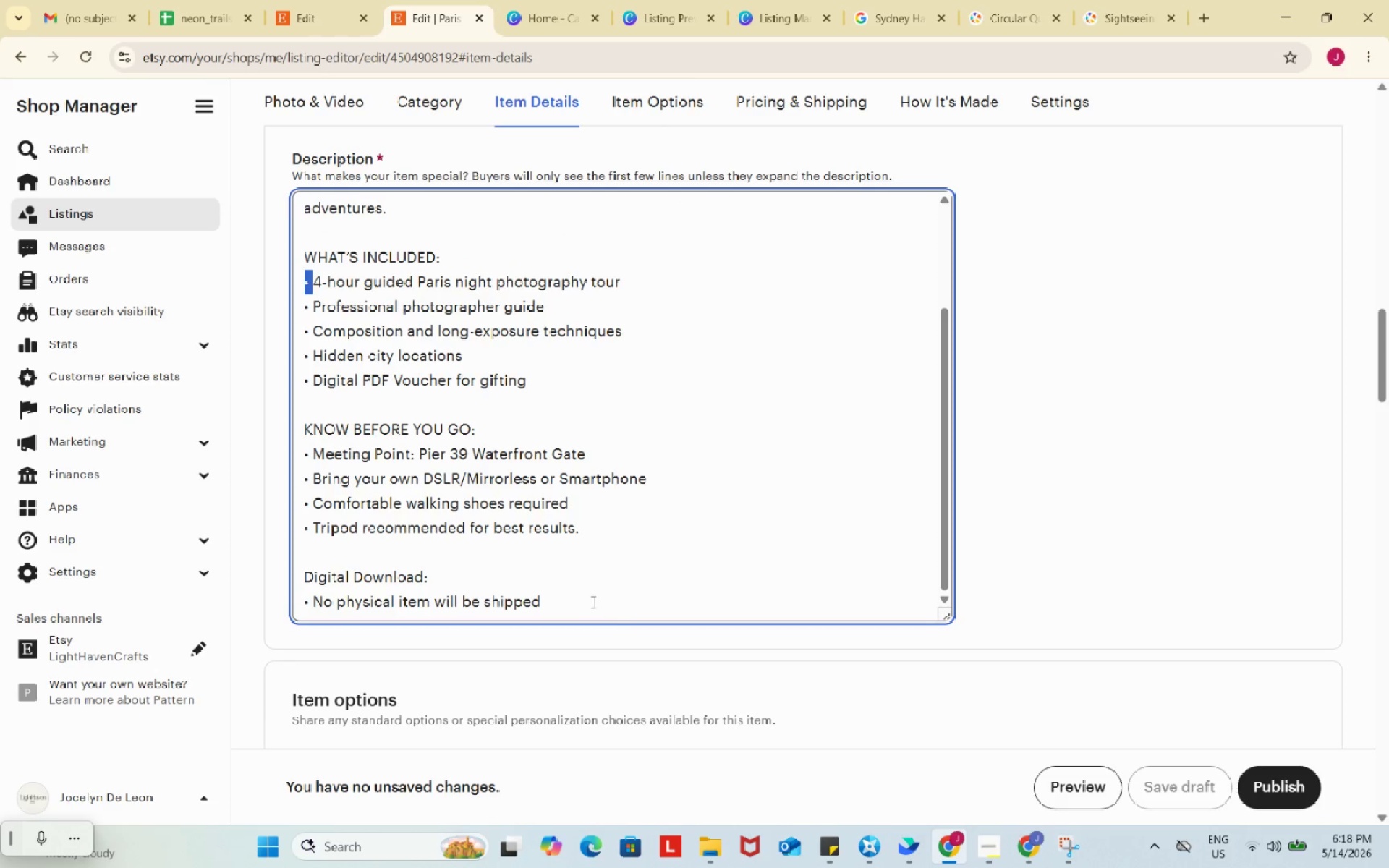 
key(Control+ControlLeft)
 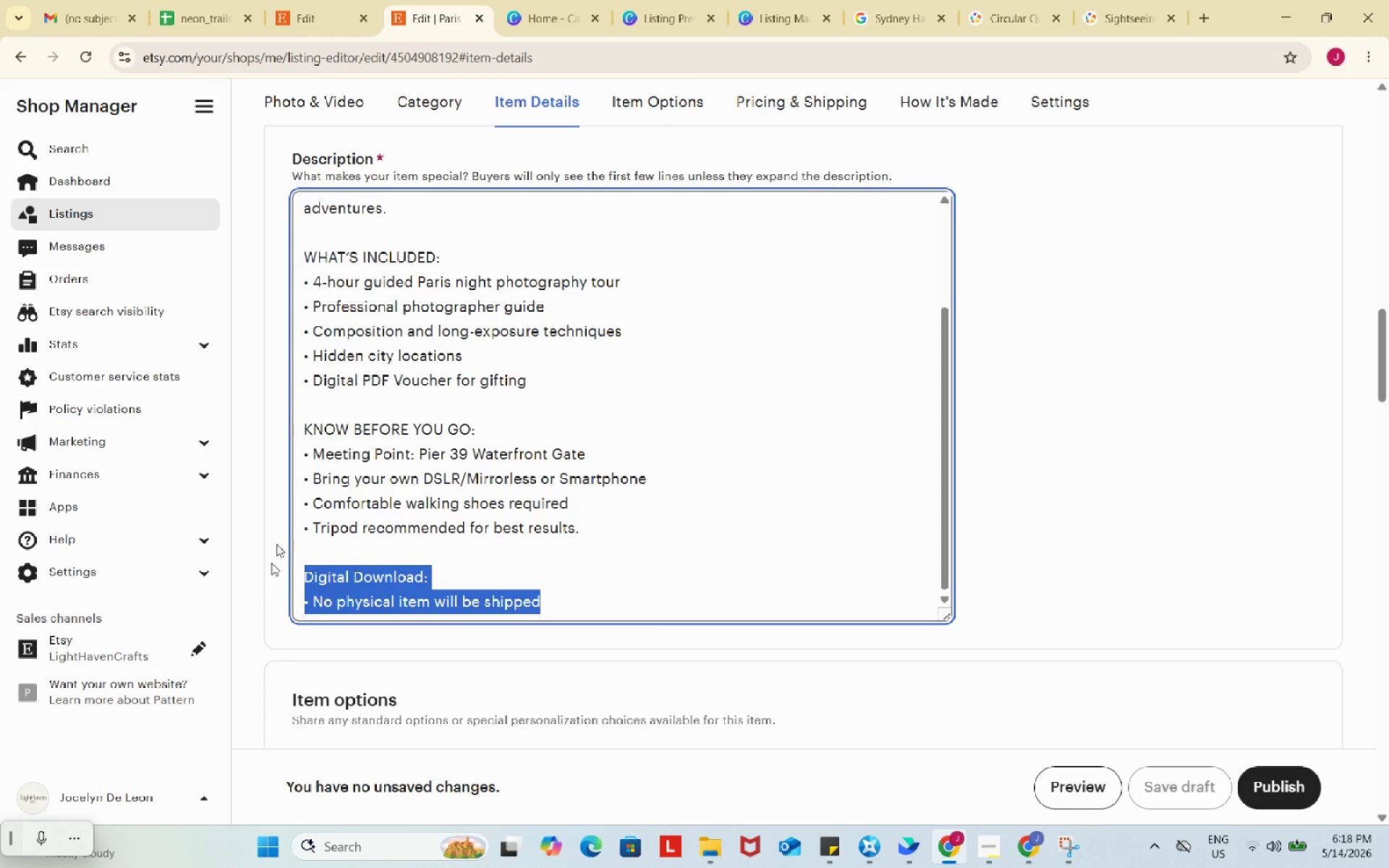 
key(Control+C)
 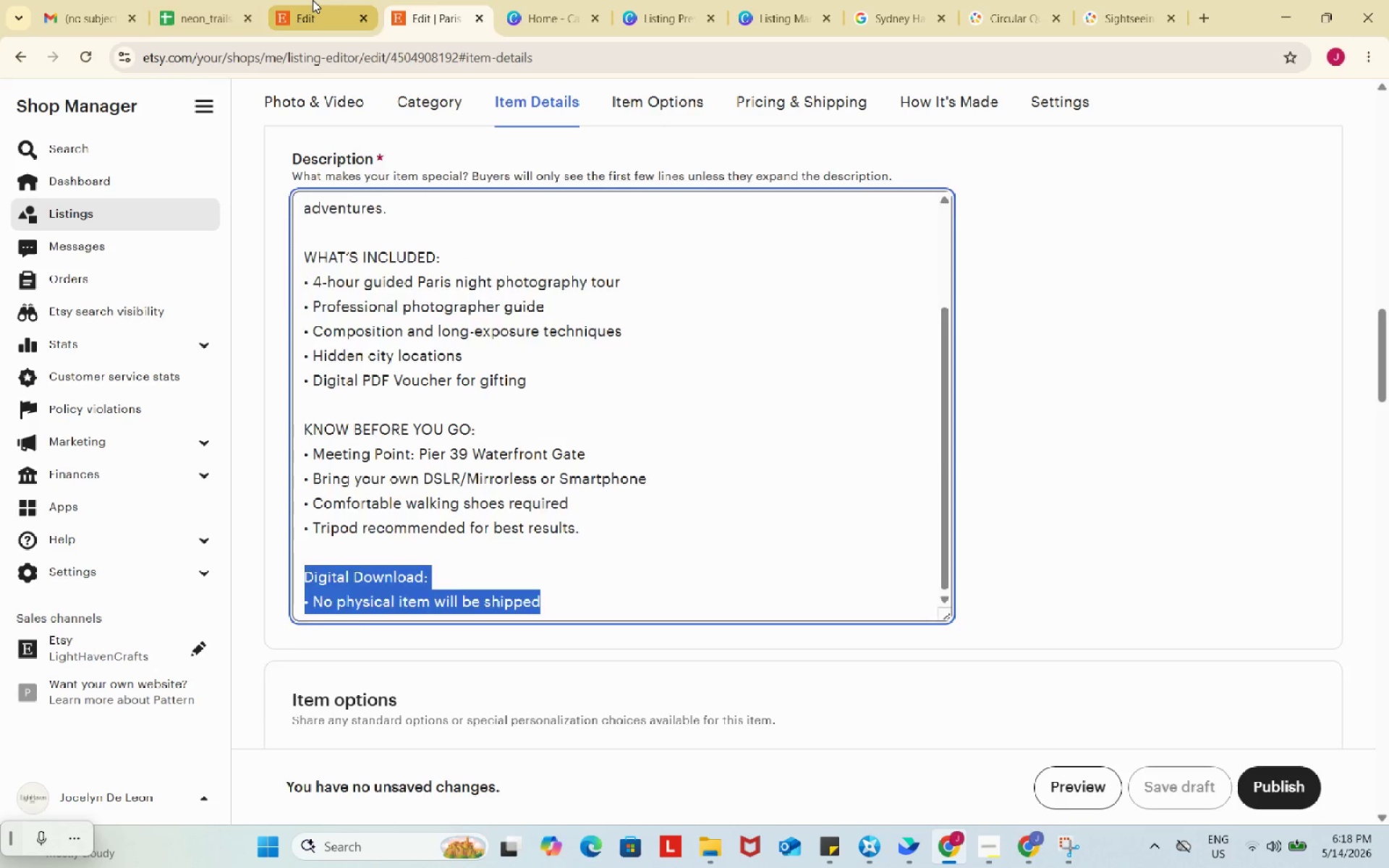 
left_click([313, 0])
 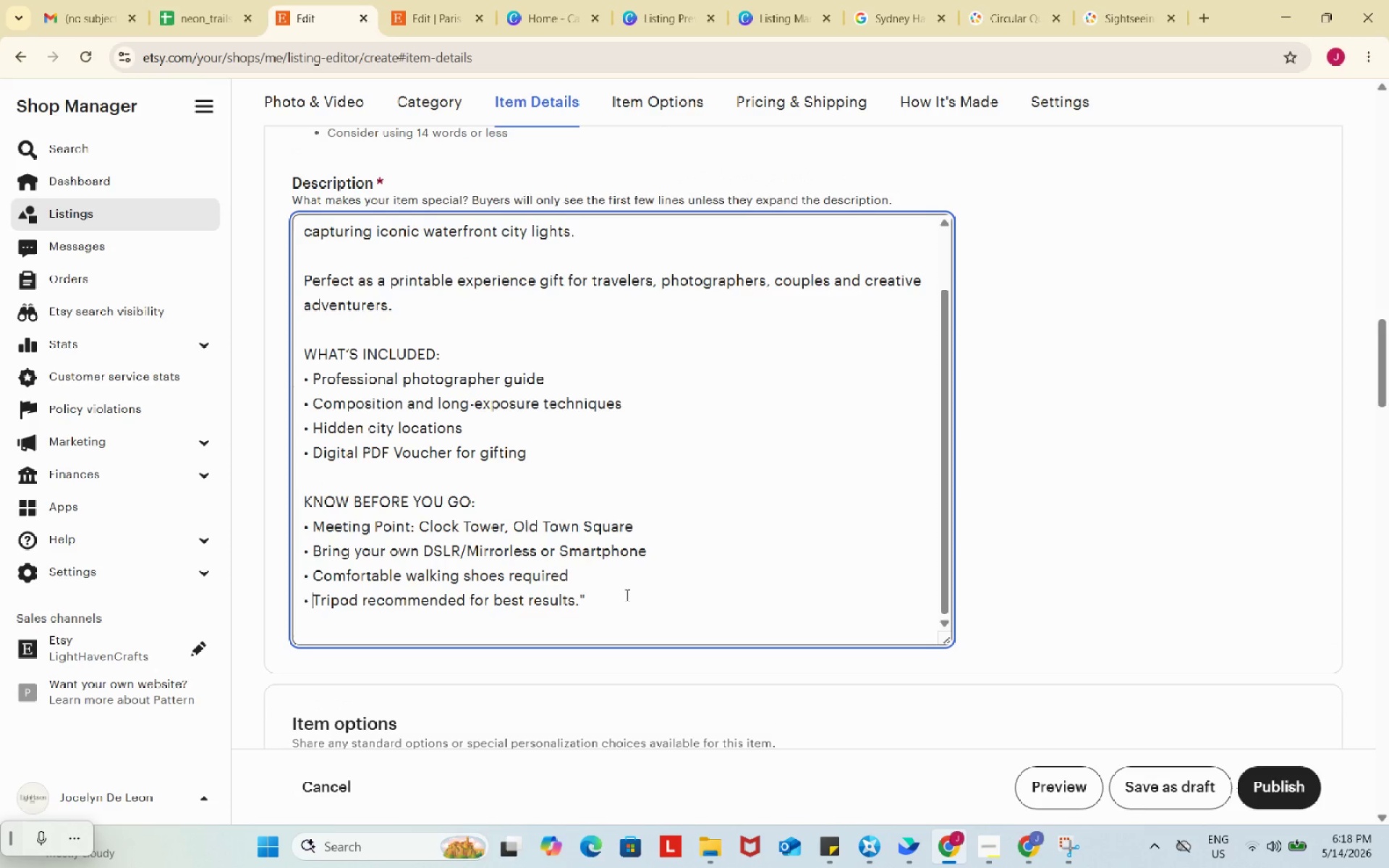 
left_click([626, 595])
 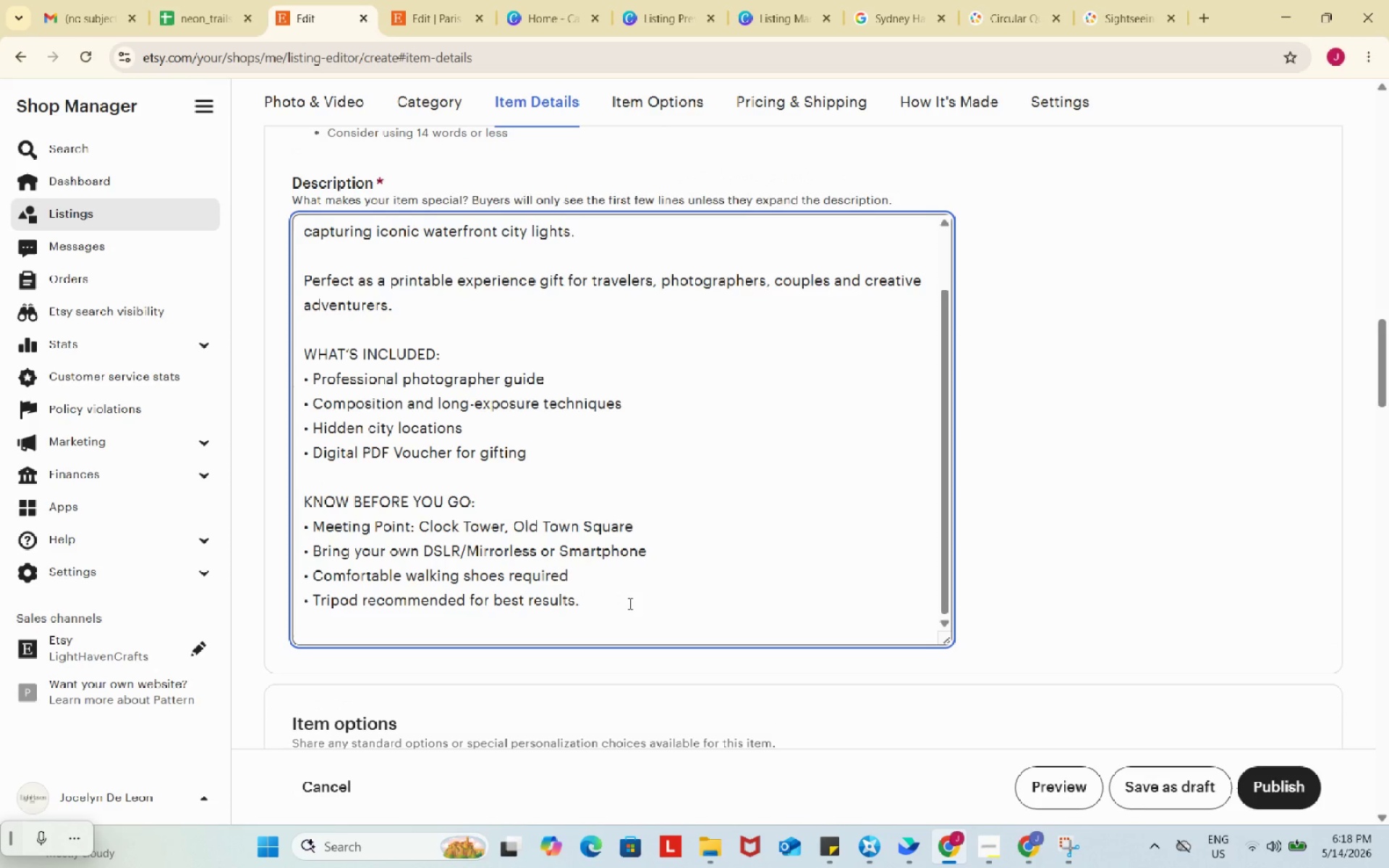 
key(Backspace)
 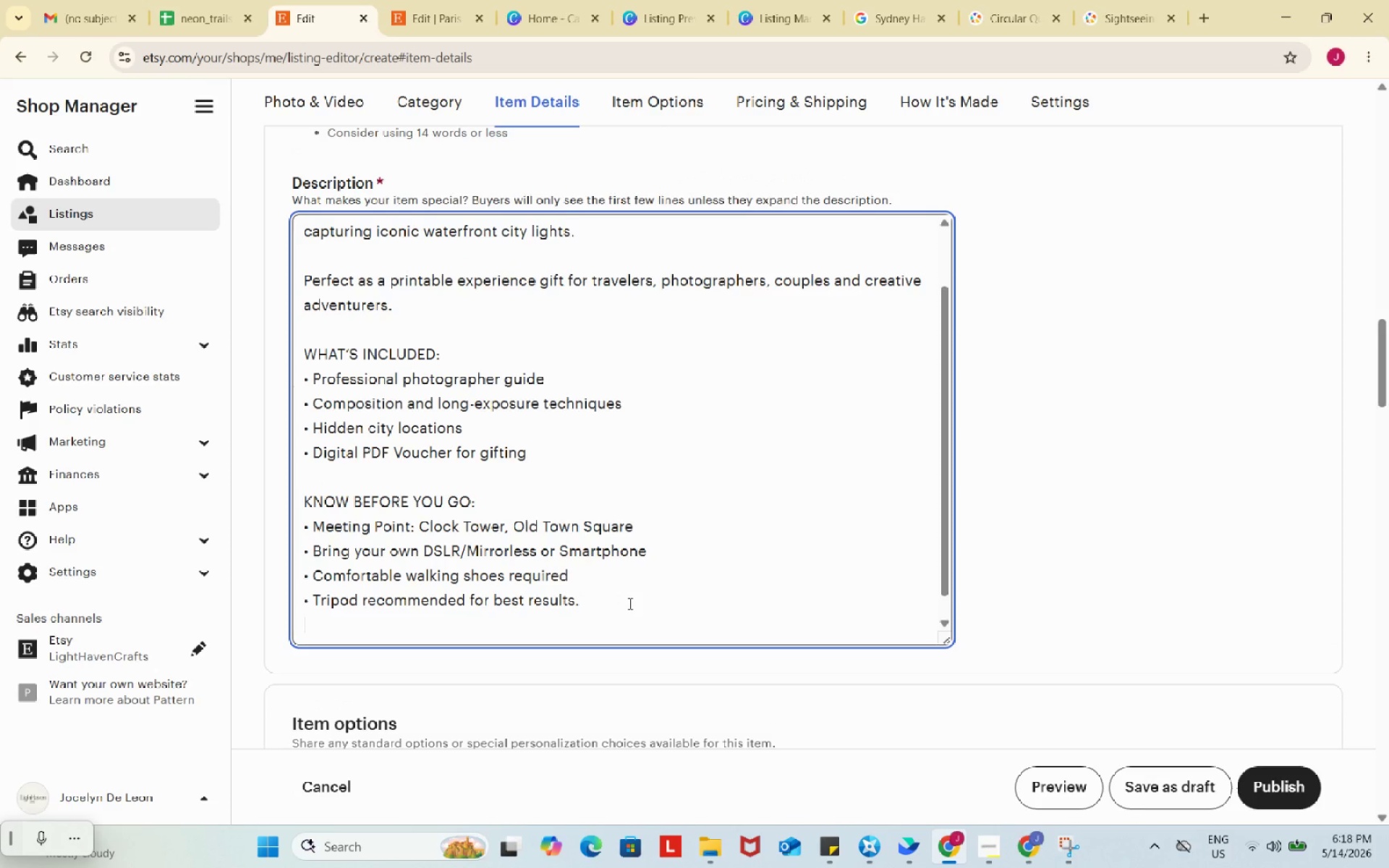 
key(Enter)
 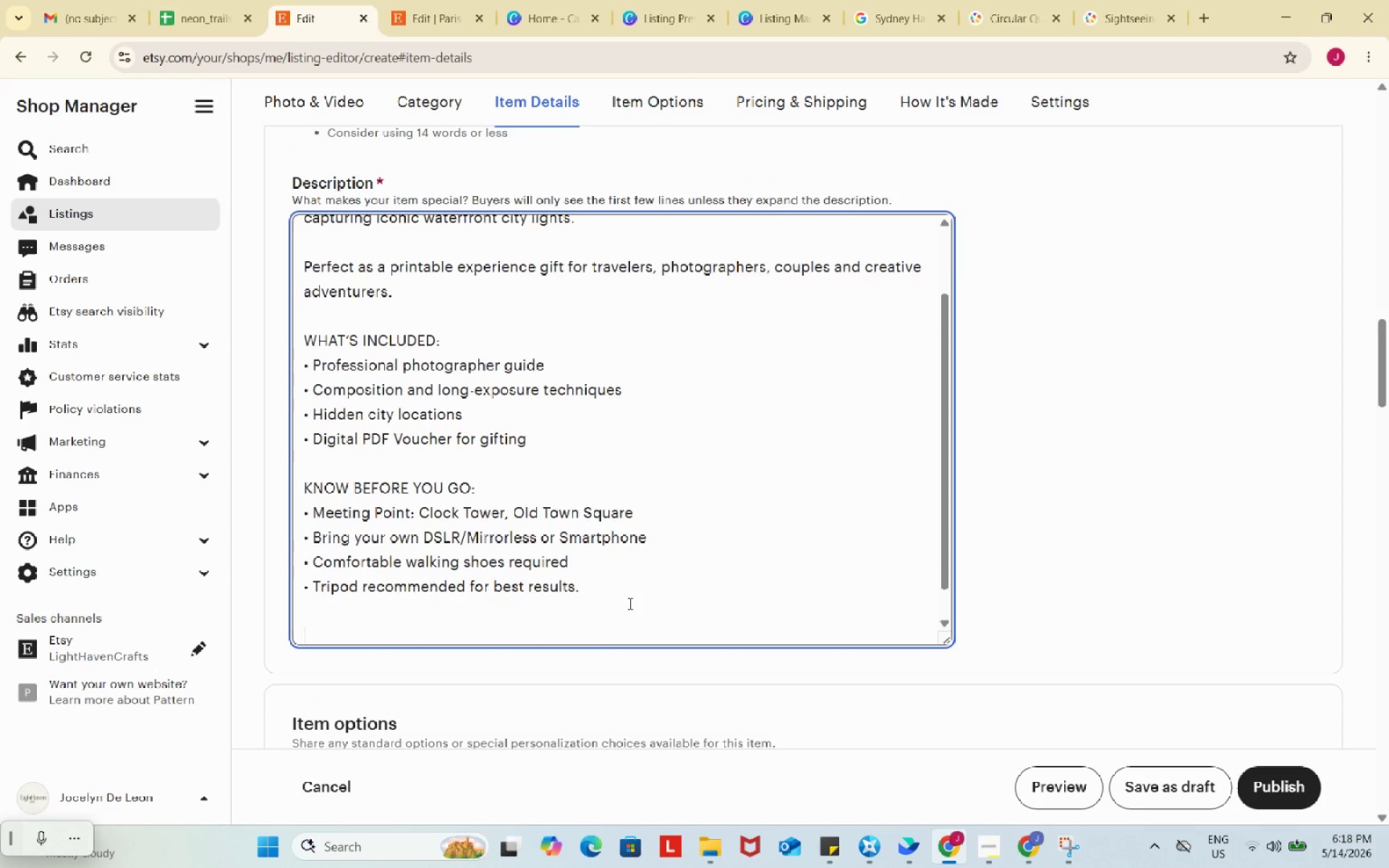 
key(Enter)
 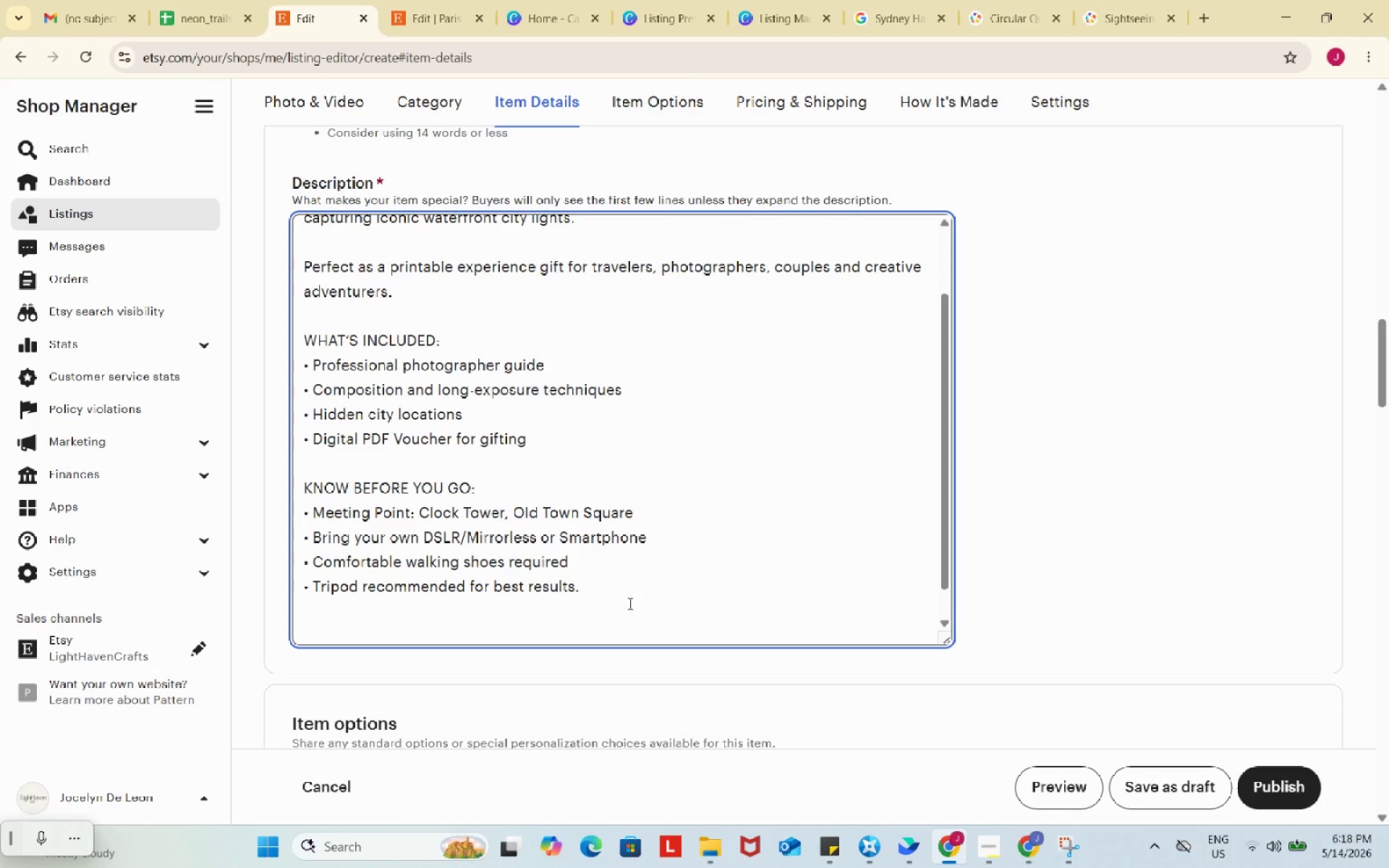 
key(Control+ControlLeft)
 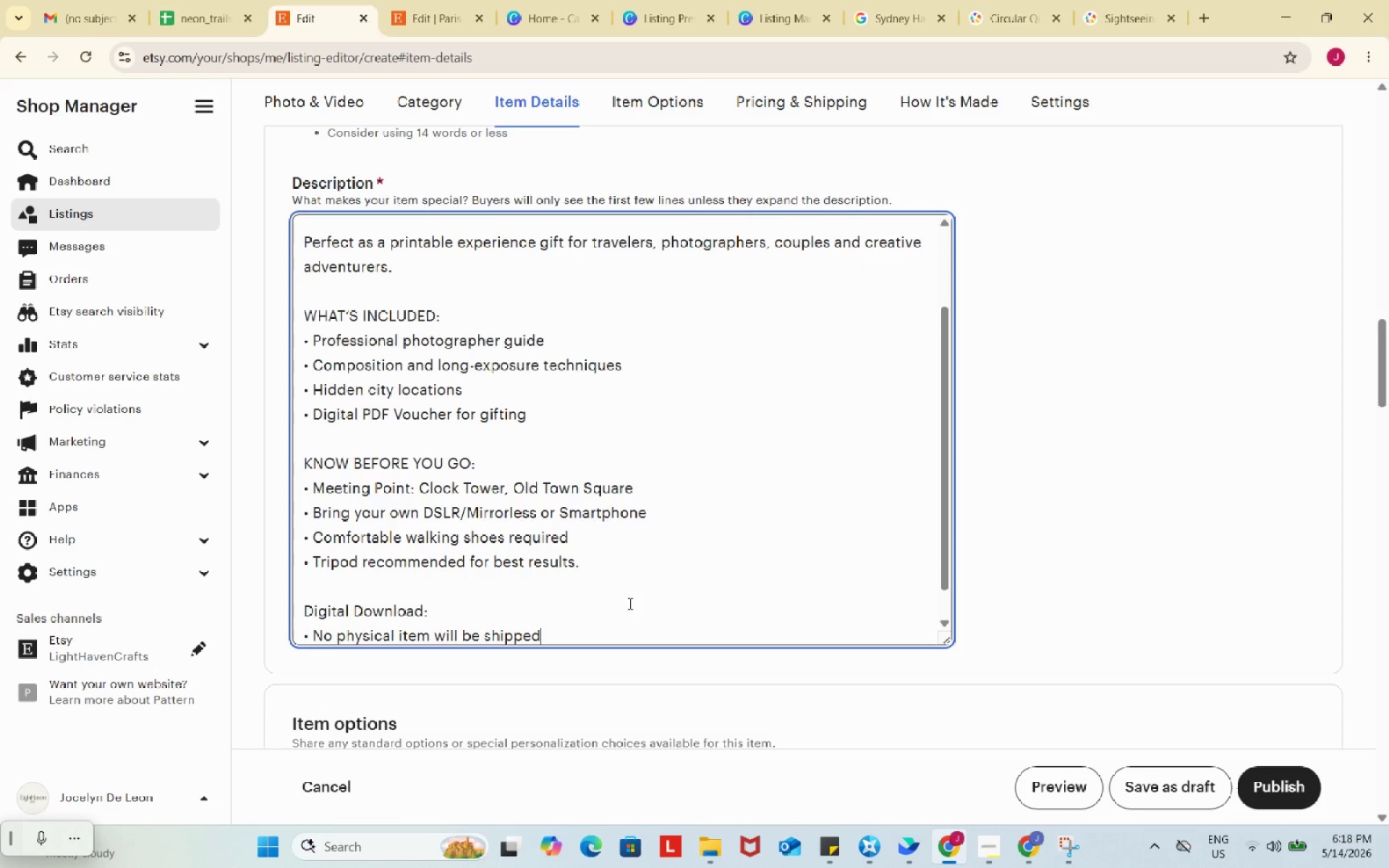 
key(Control+V)
 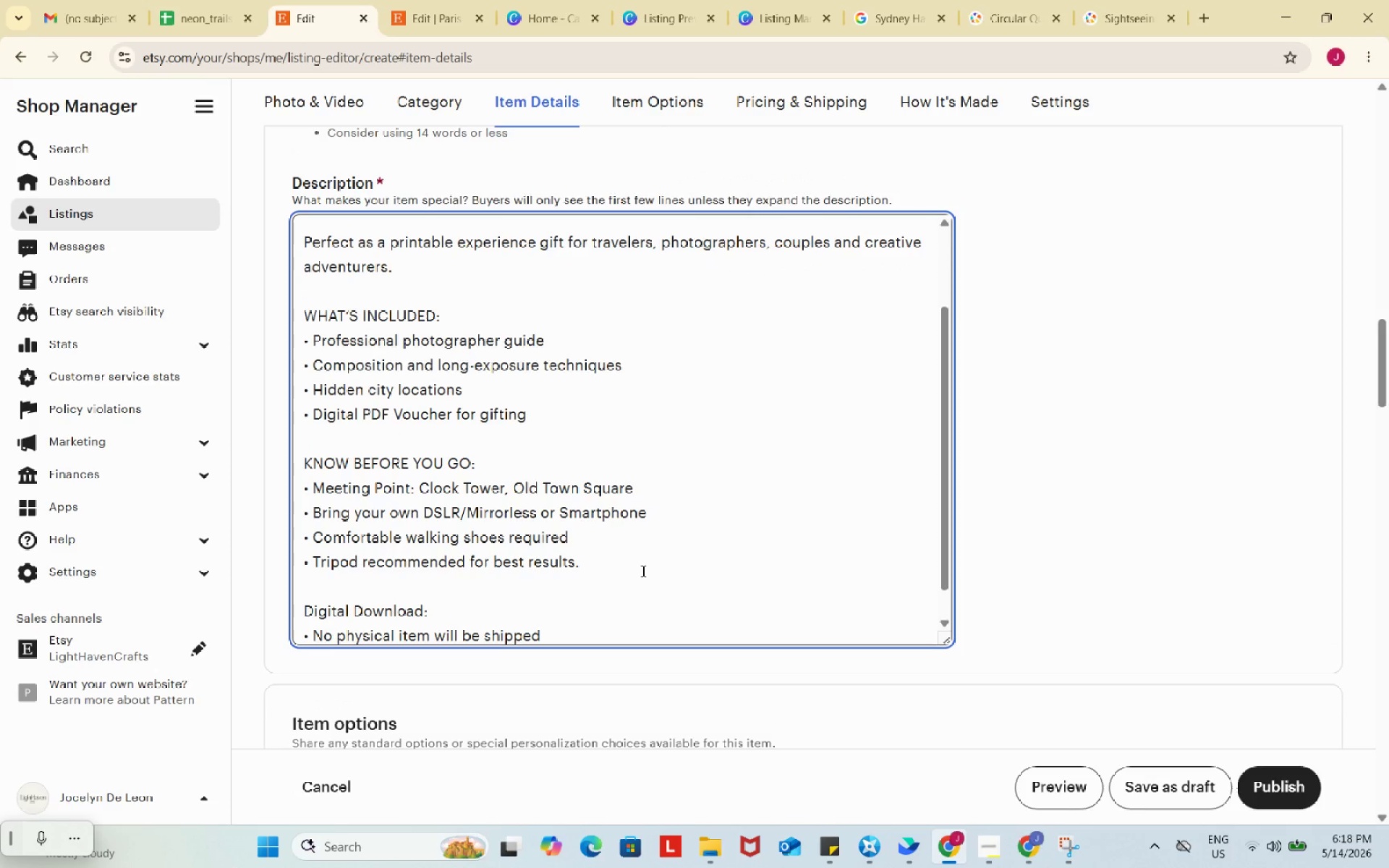 
scroll: coordinate [642, 571], scroll_direction: down, amount: 1.0
 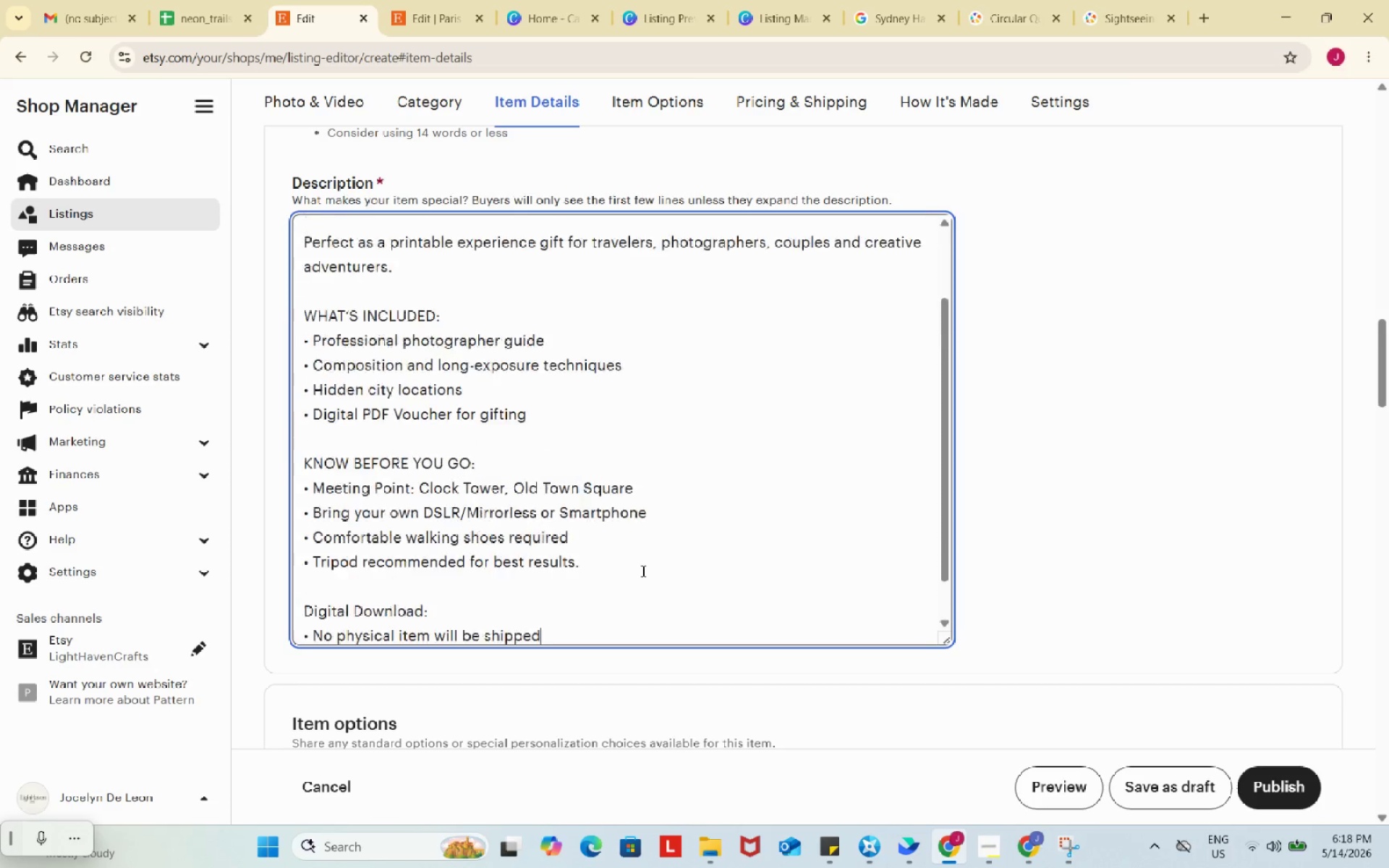 
scroll: coordinate [642, 571], scroll_direction: up, amount: 4.0
 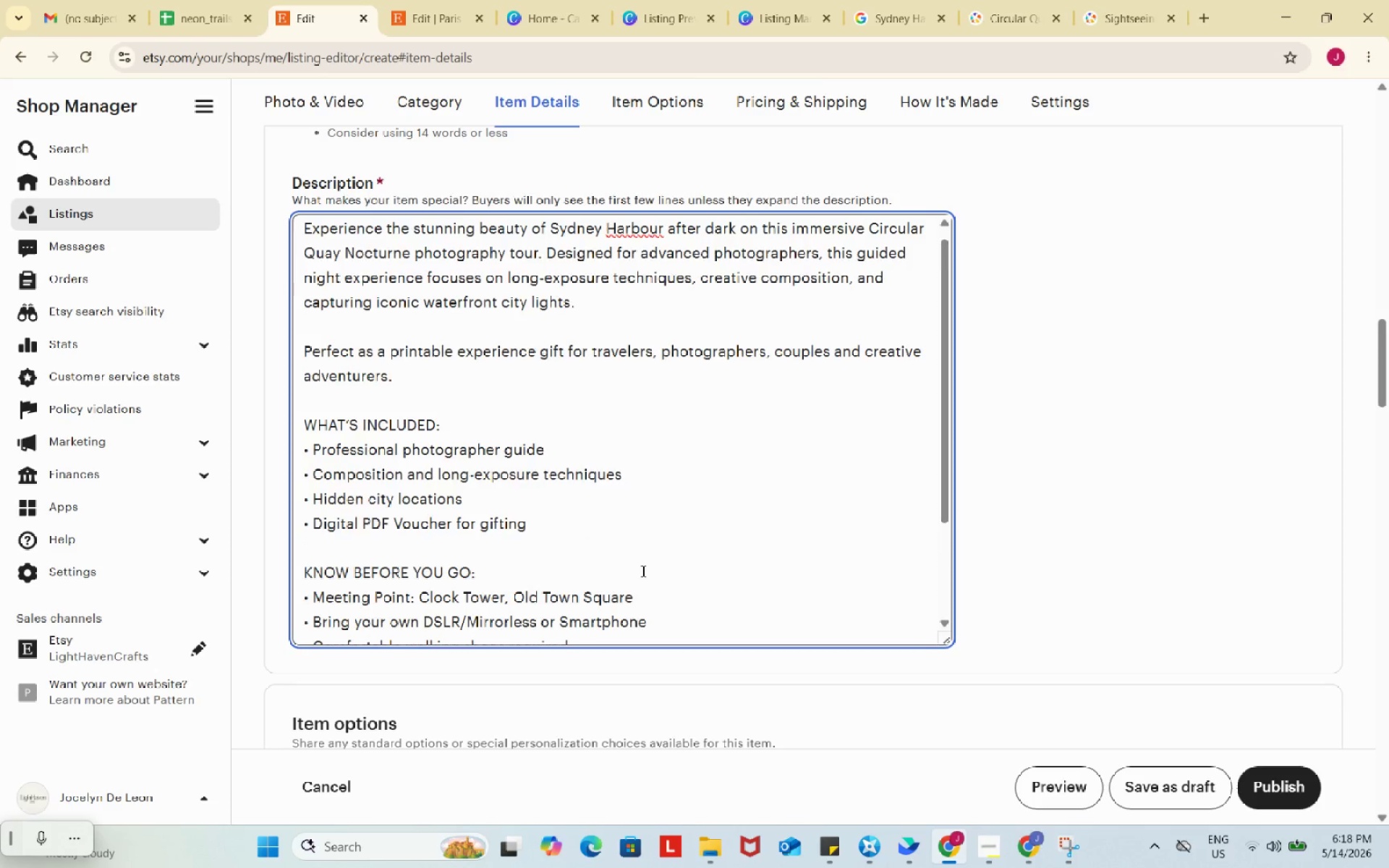 
scroll: coordinate [642, 571], scroll_direction: down, amount: 3.0
 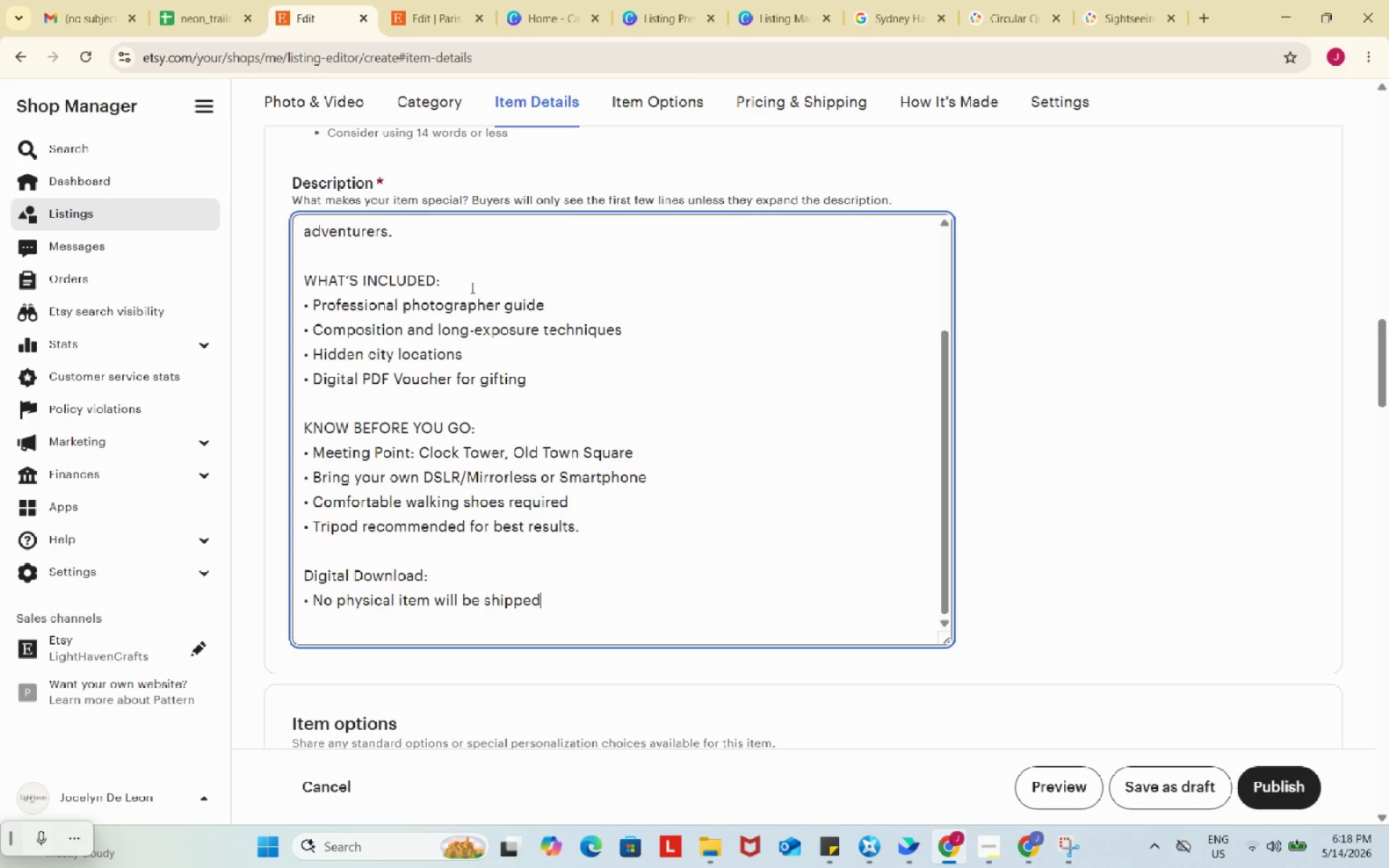 
left_click([472, 287])
 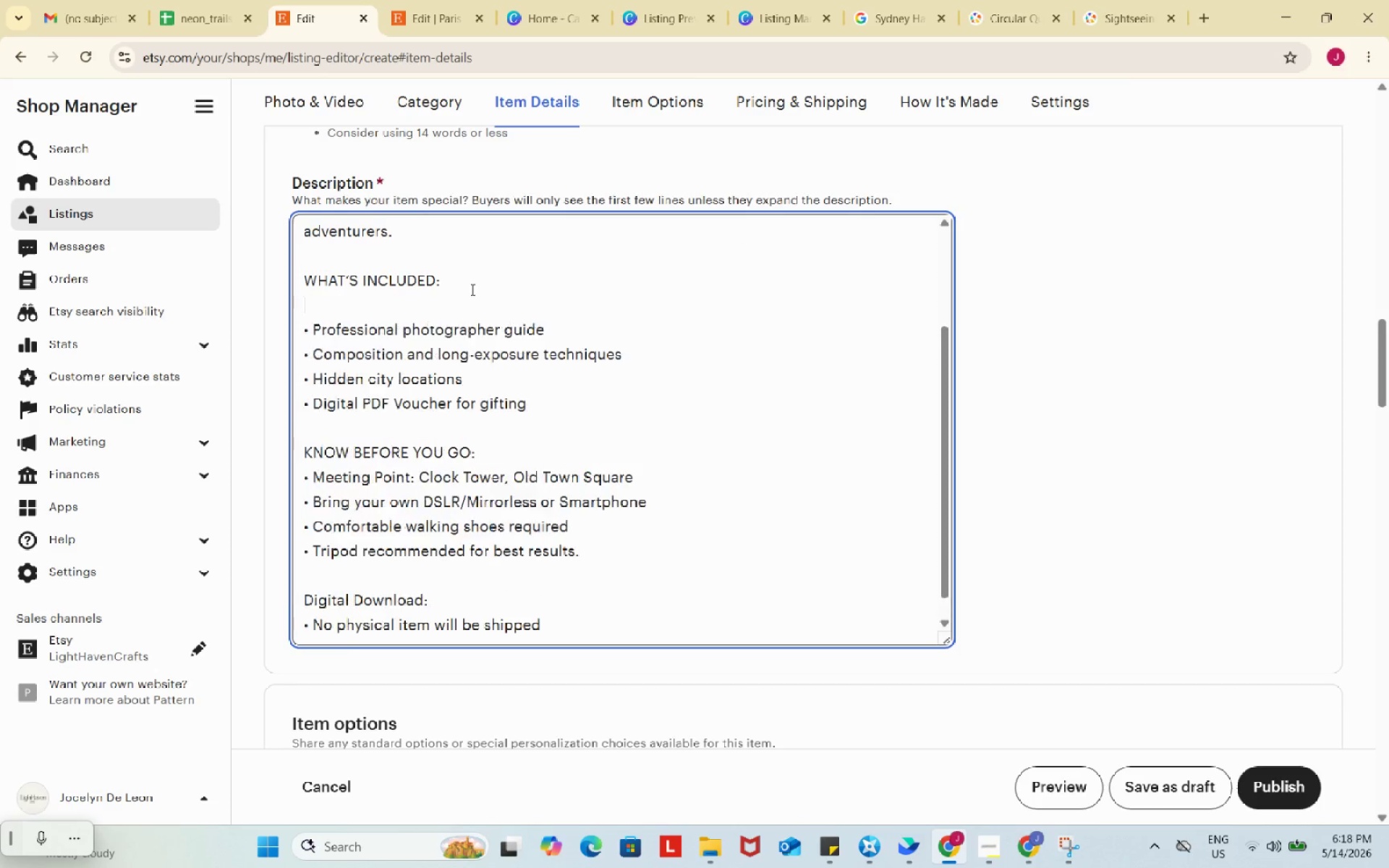 
key(Enter)
 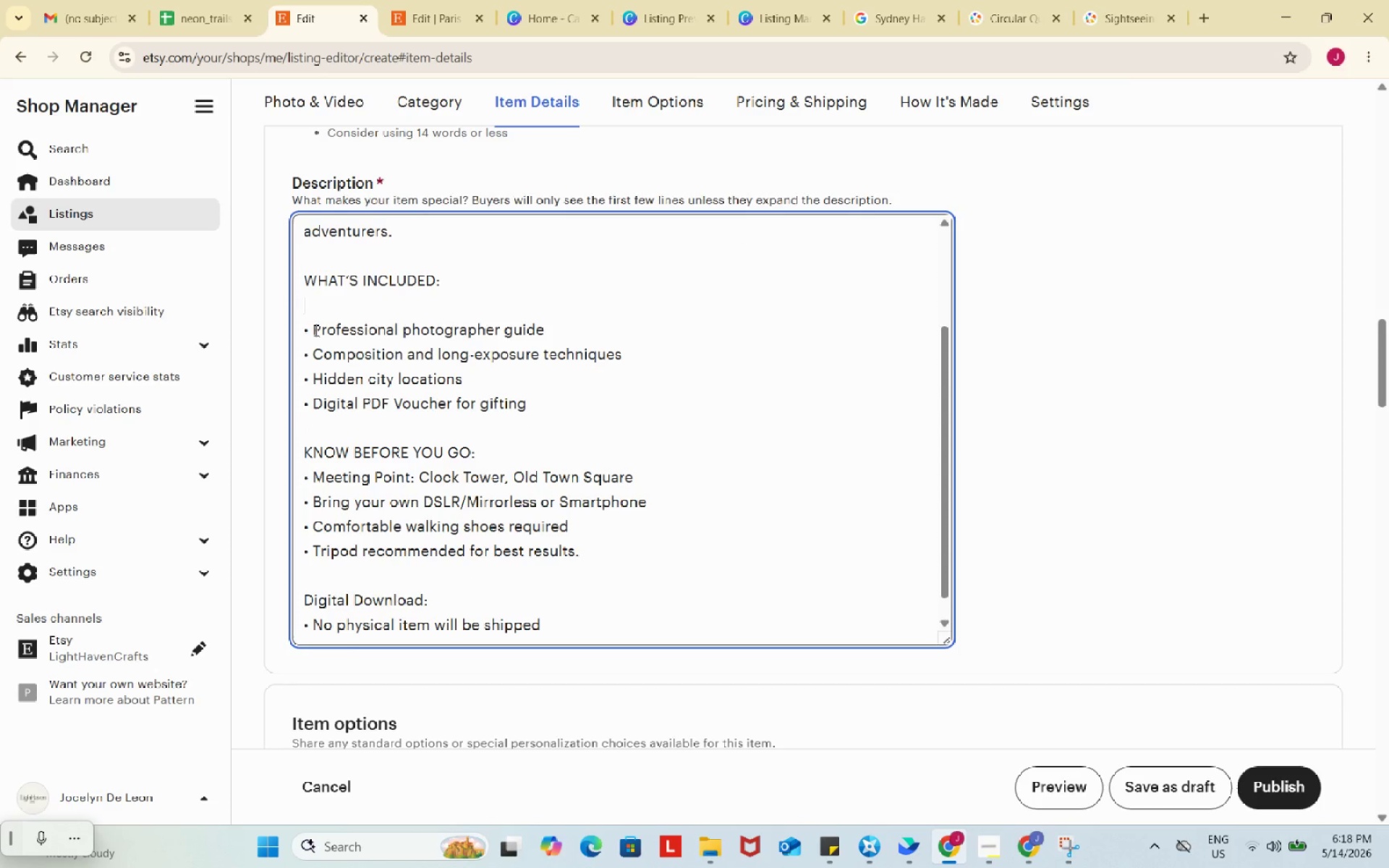 
left_click_drag(start_coordinate=[315, 330], to_coordinate=[288, 323])
 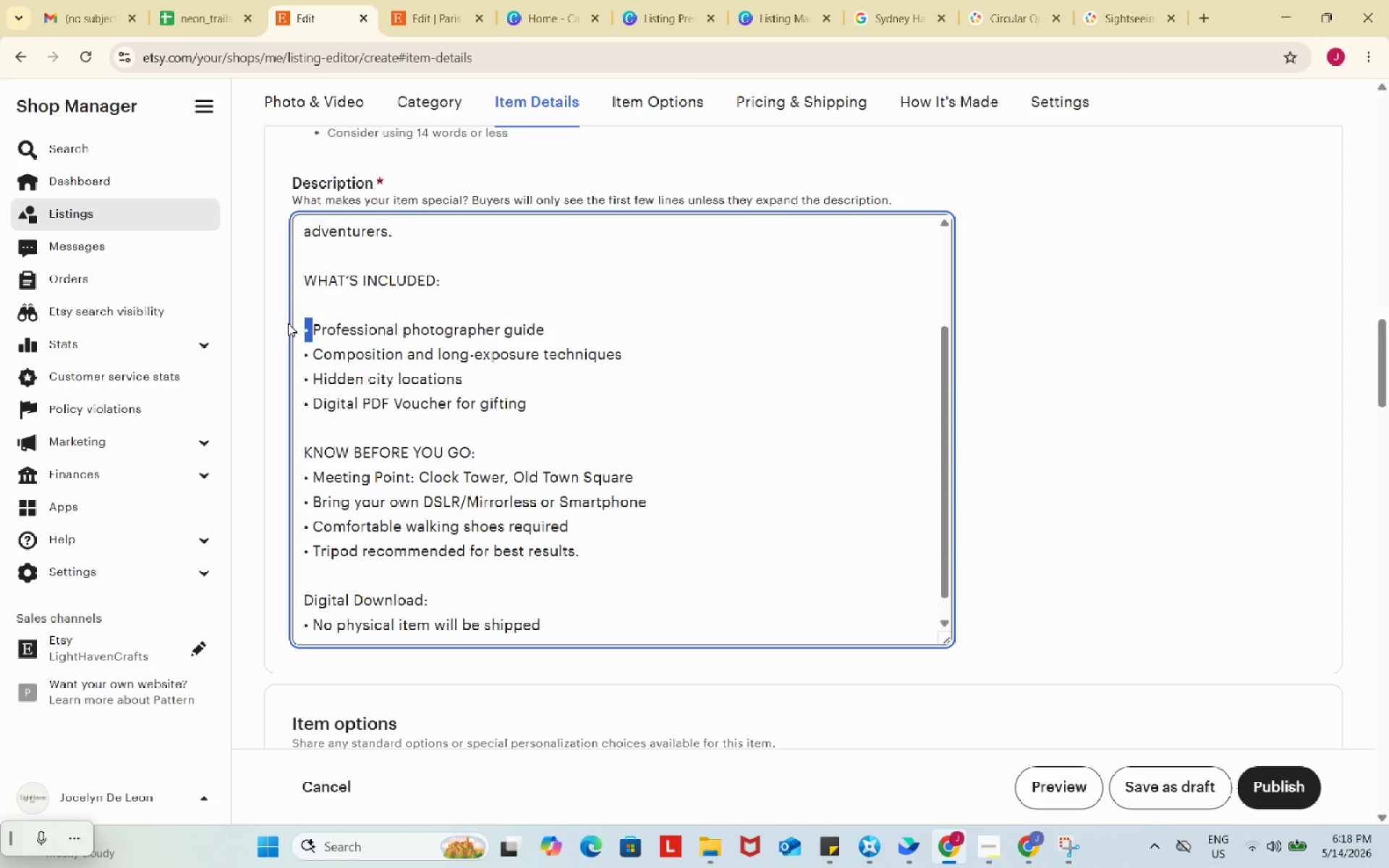 
key(Control+C)
 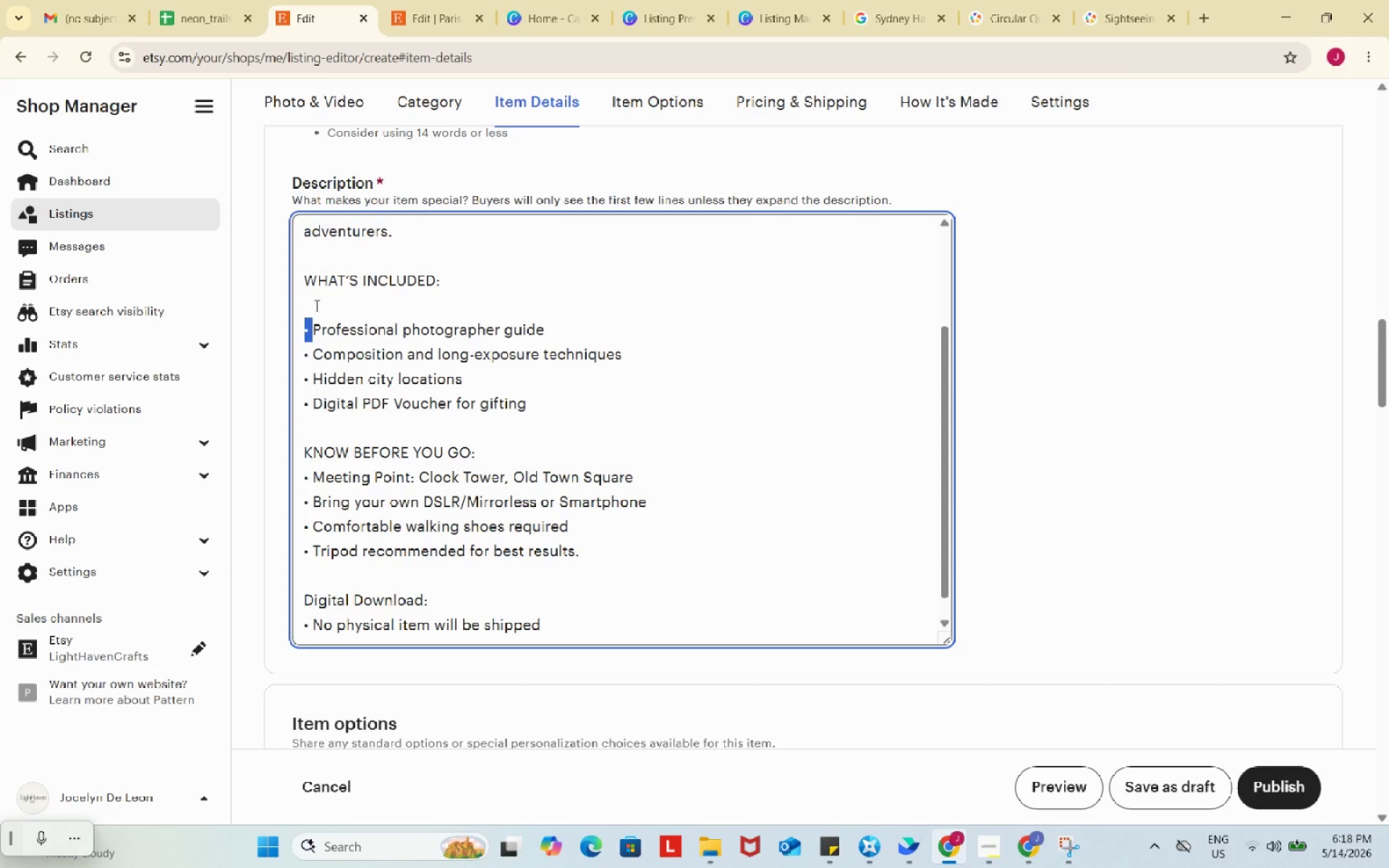 
left_click([315, 305])
 